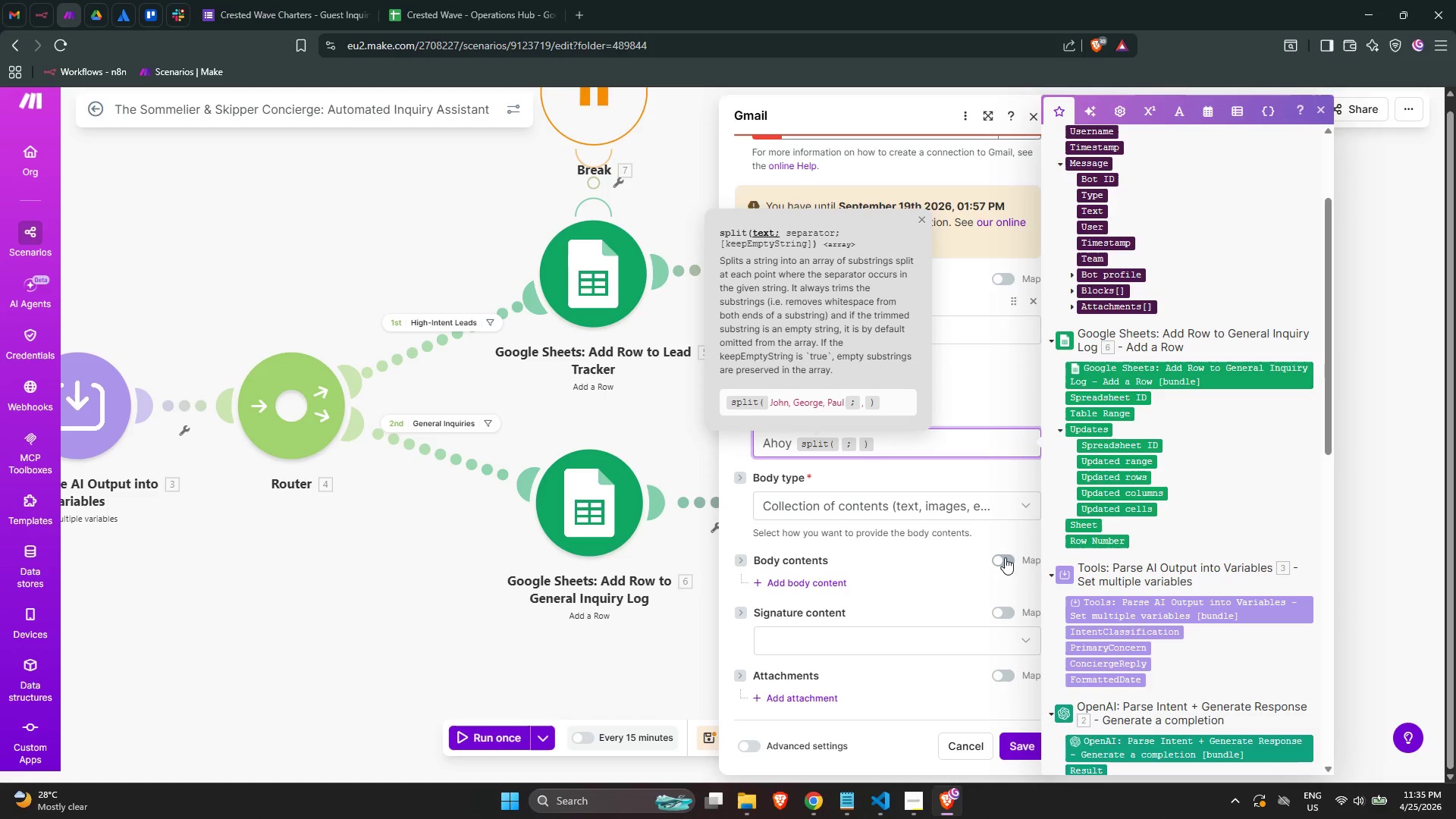 
scroll: coordinate [1230, 504], scroll_direction: up, amount: 2.0
 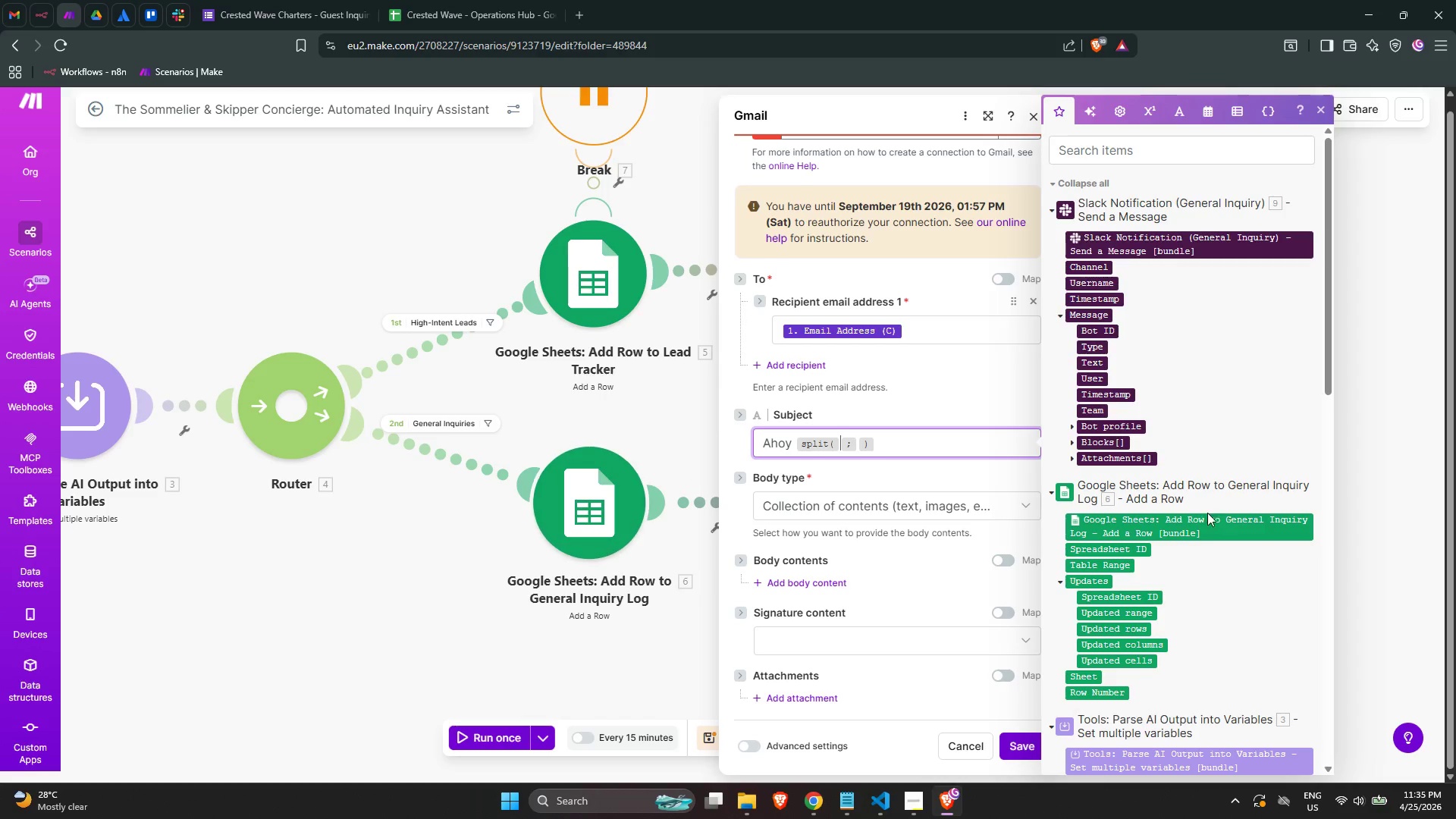 
scroll: coordinate [1149, 658], scroll_direction: down, amount: 16.0
 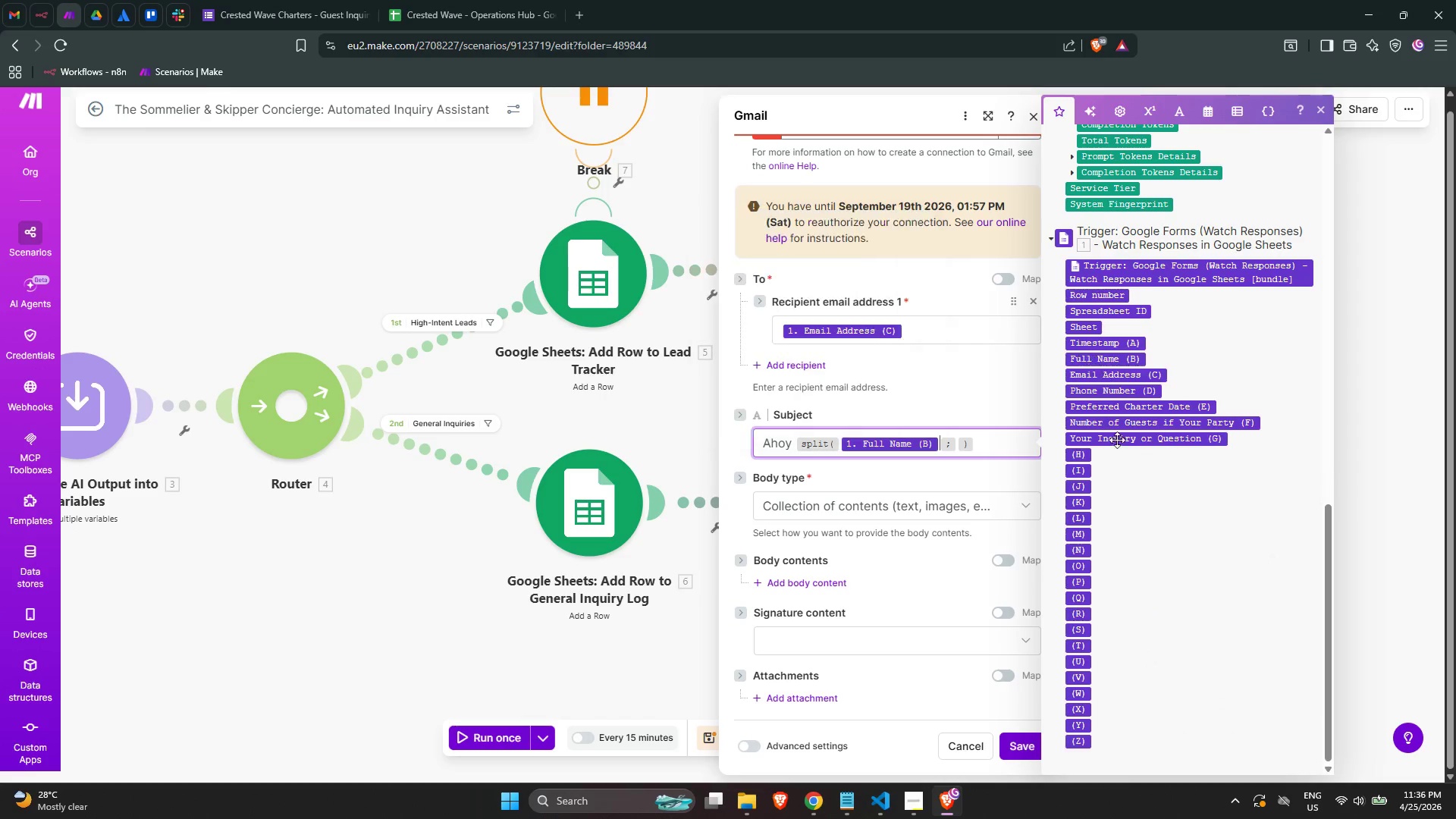 
left_click([980, 448])
 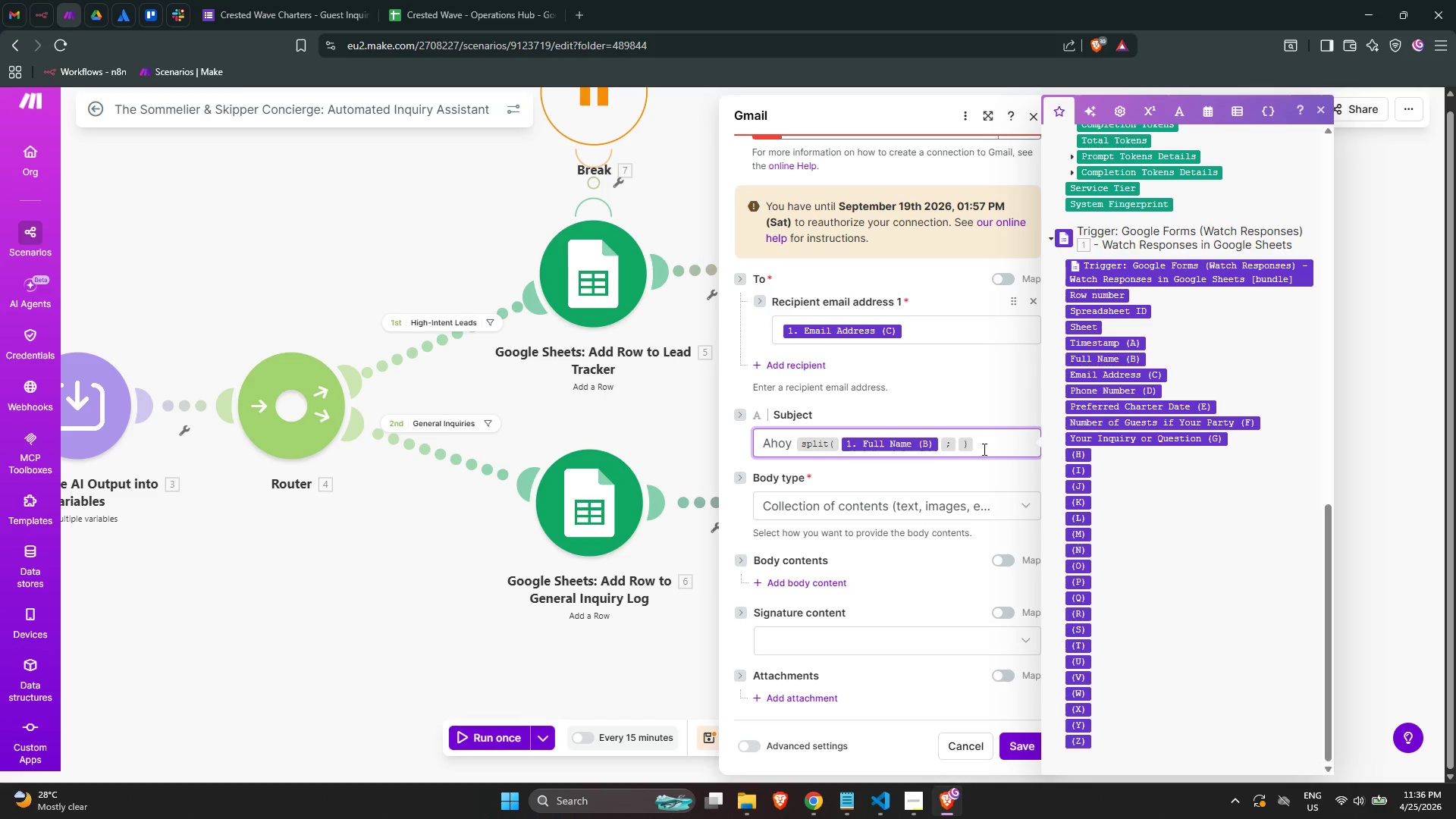 
key(ArrowLeft)
 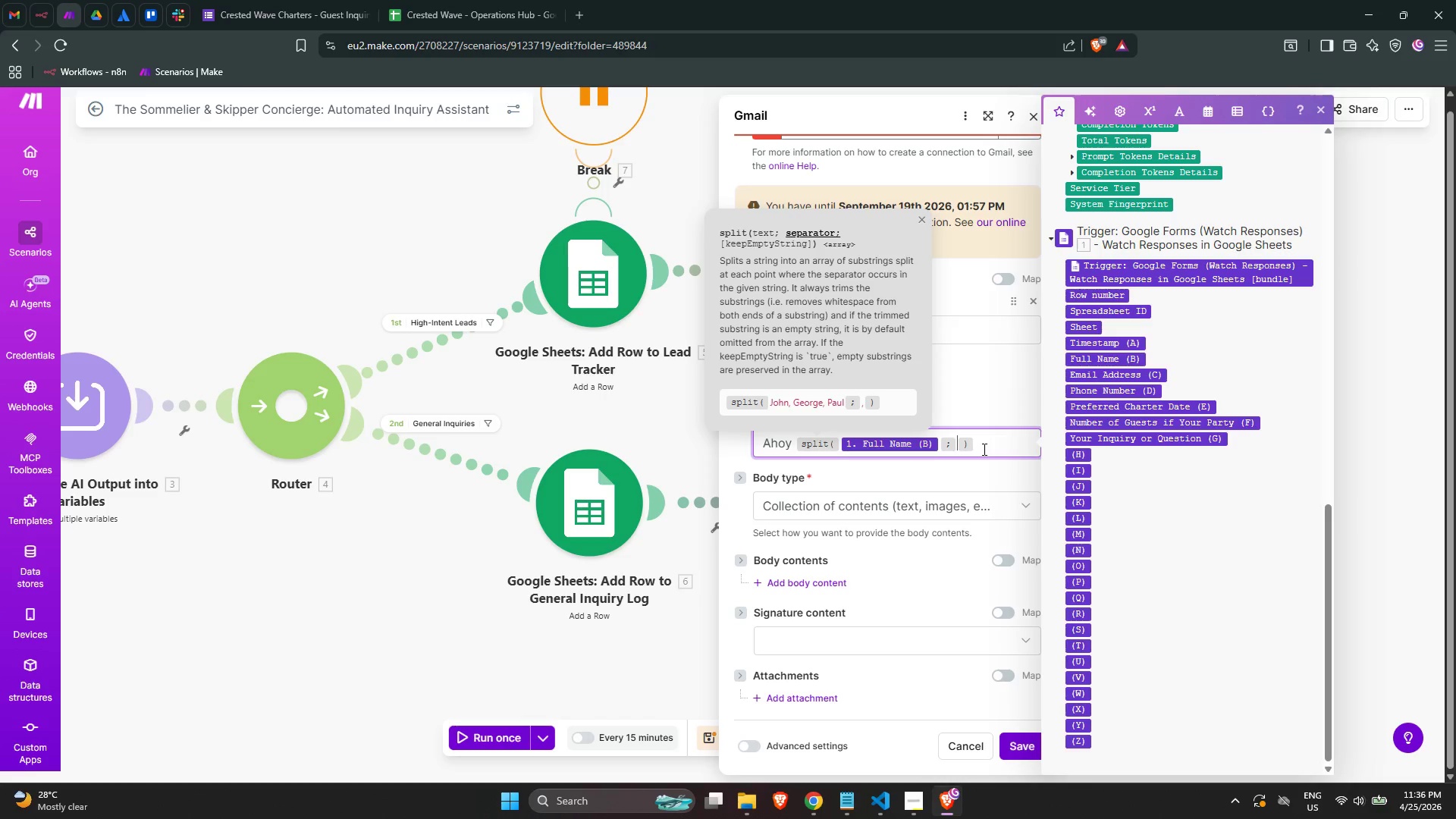 
key(ArrowRight)
 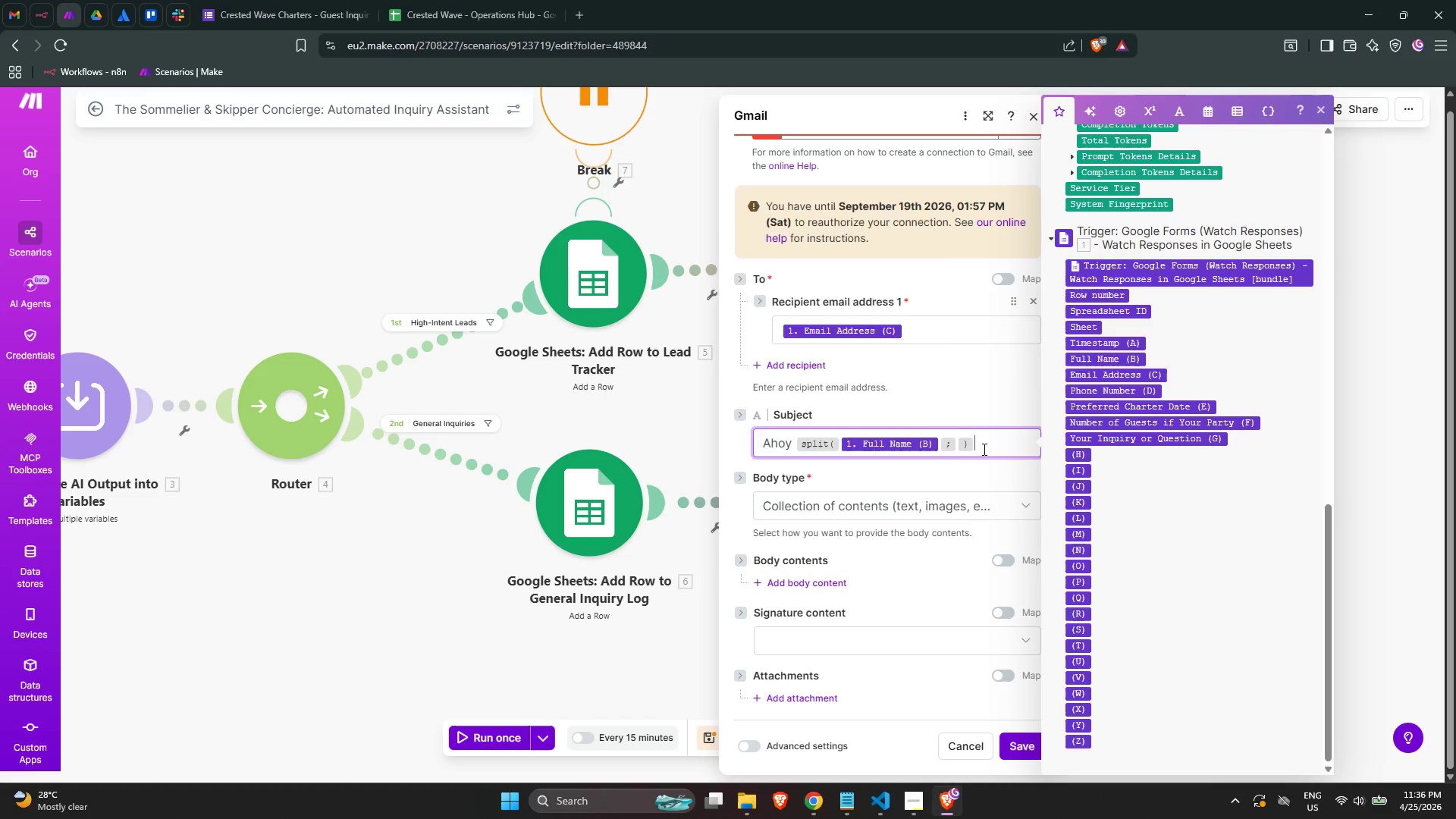 
key(ArrowLeft)
 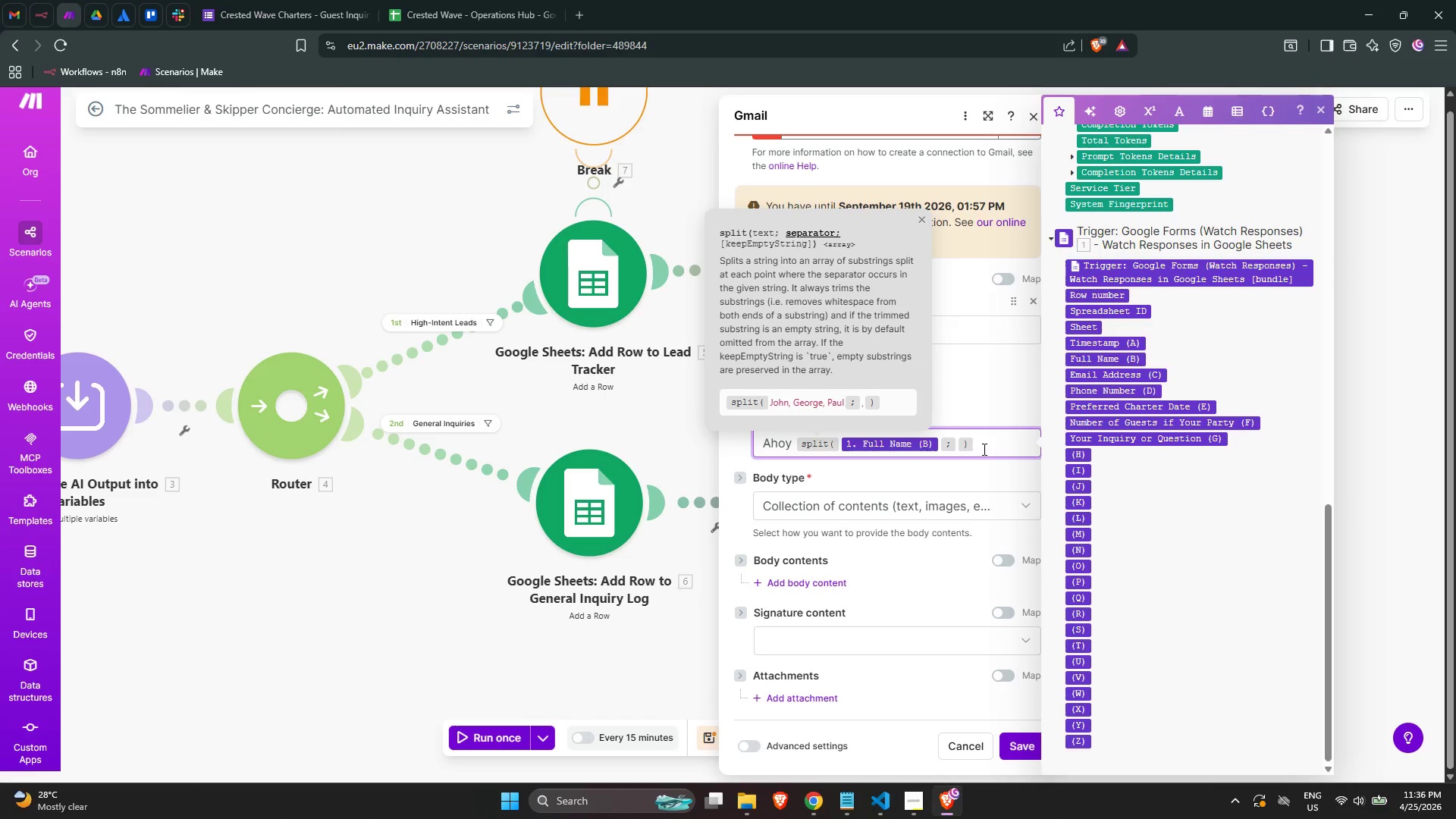 
key(Shift+Quote)
 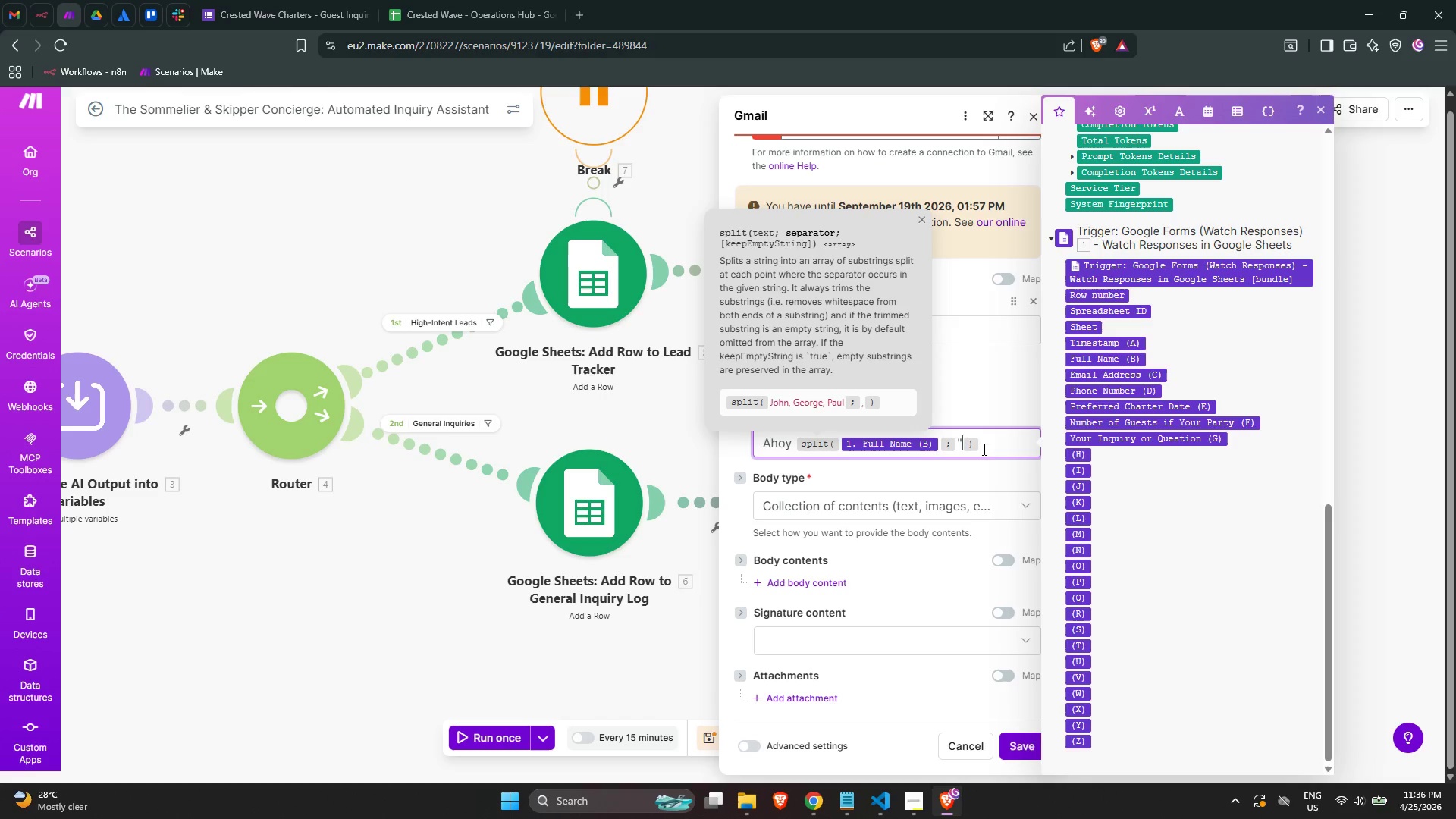 
key(Shift+Quote)
 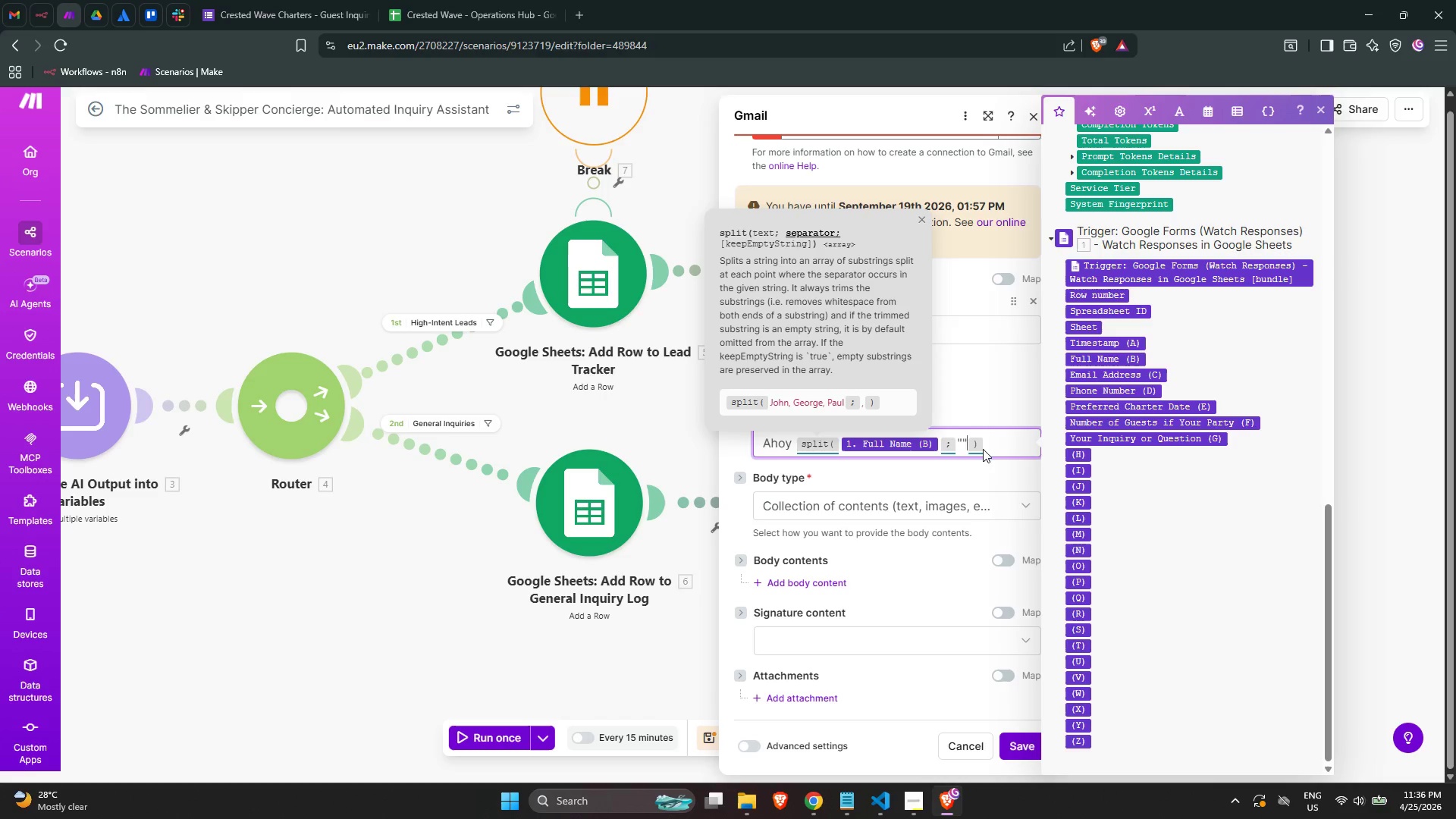 
key(ArrowLeft)
 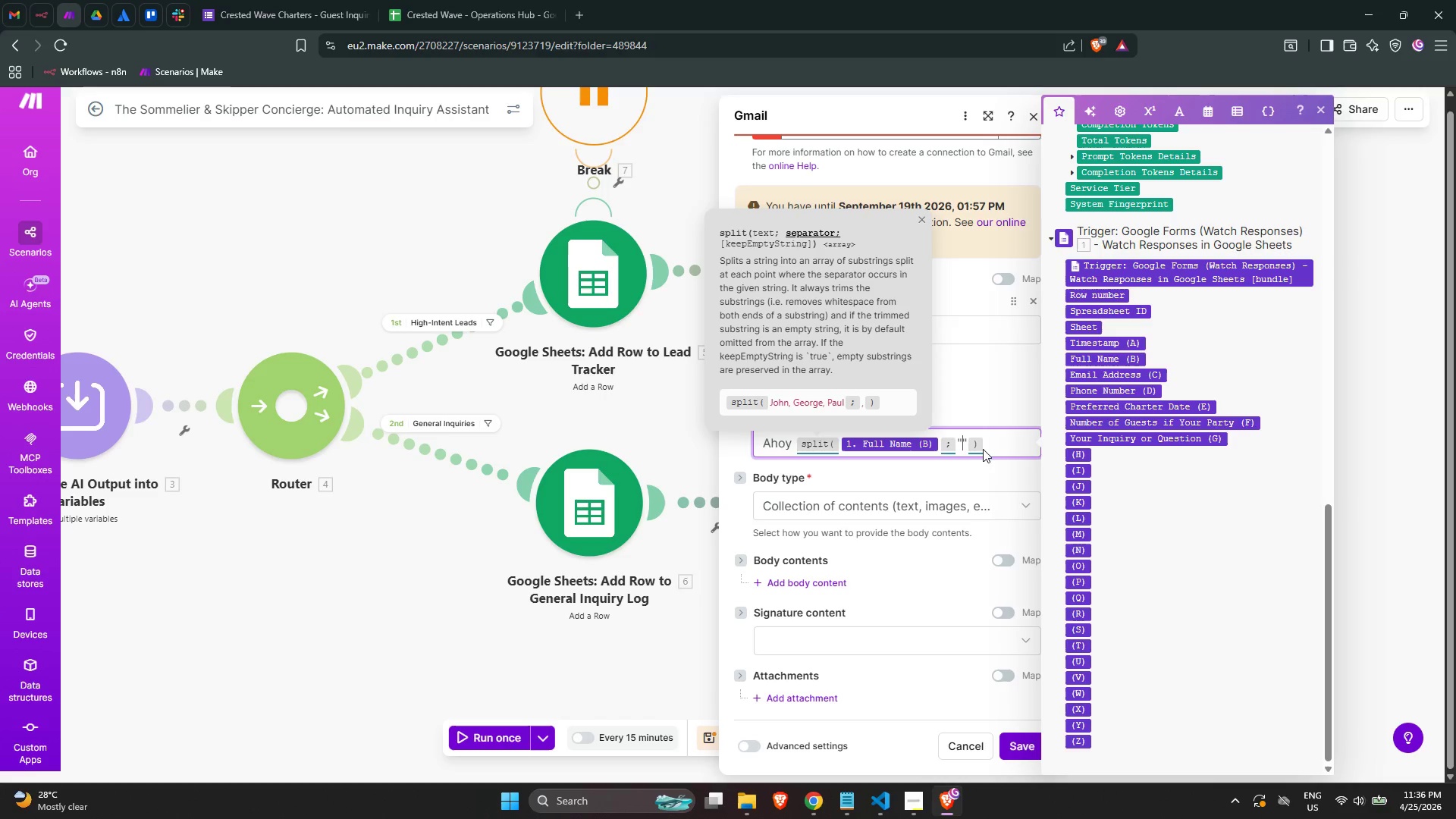 
key(Space)
 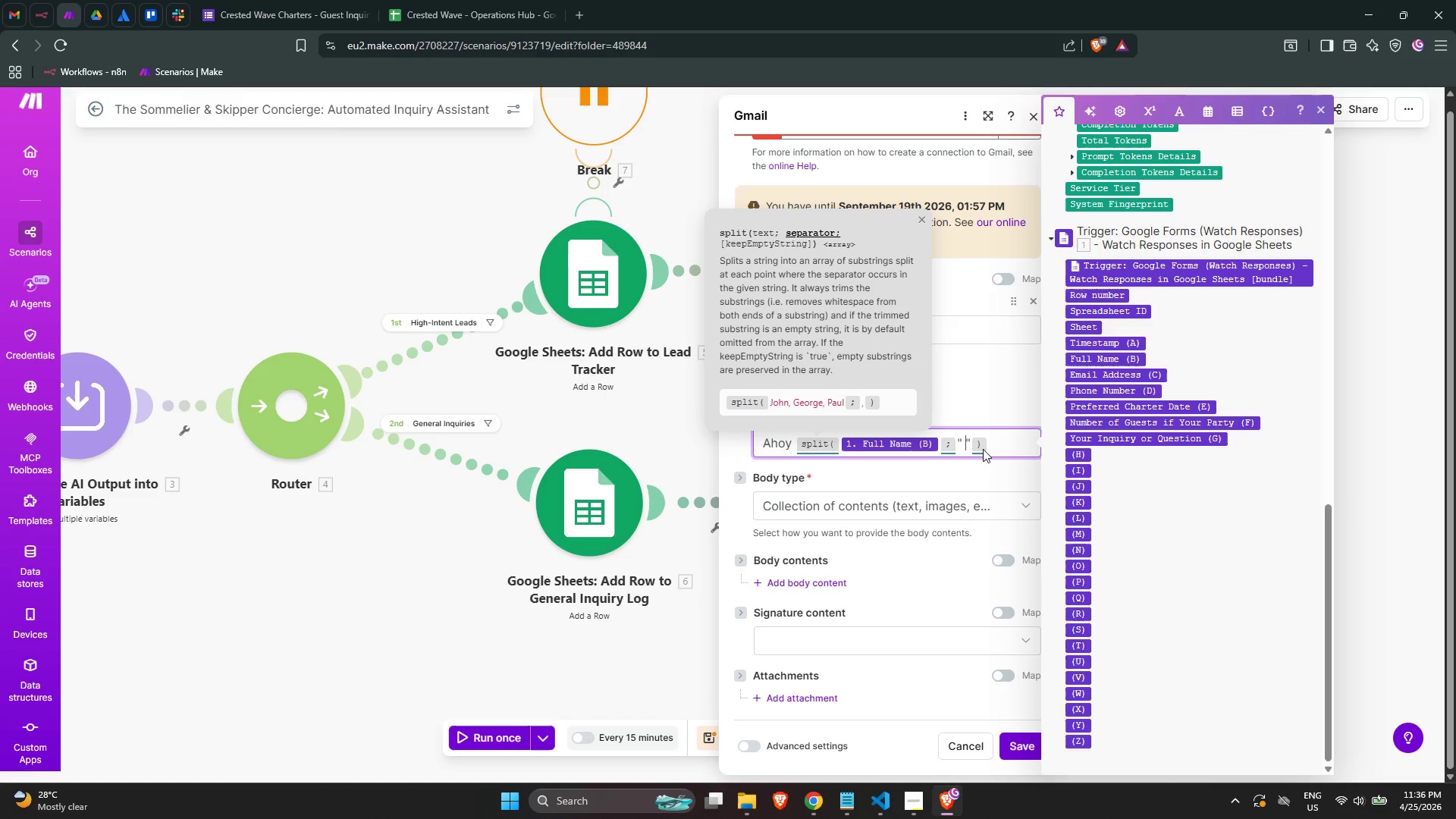 
key(ArrowRight)
 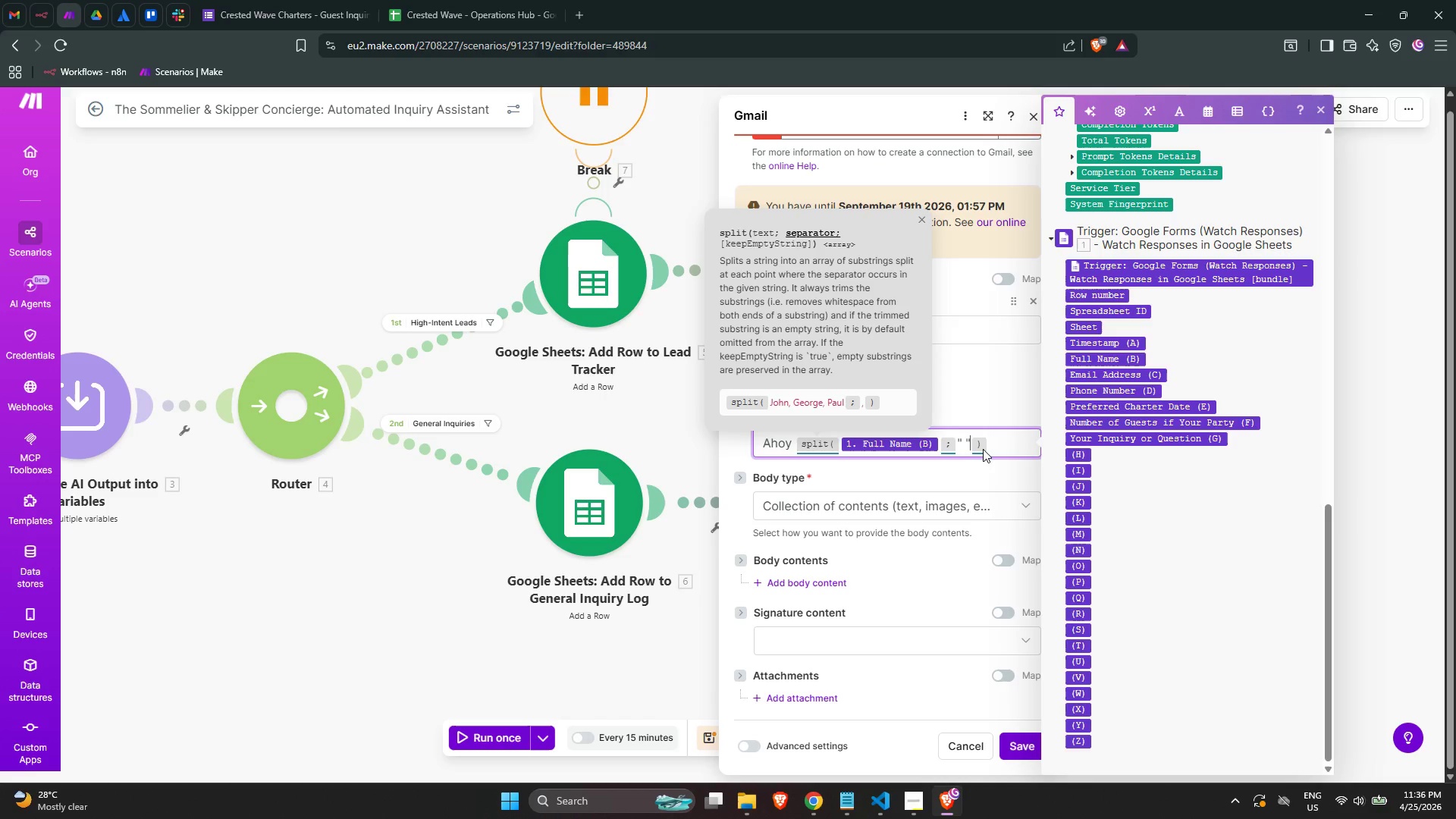 
key(ArrowRight)
 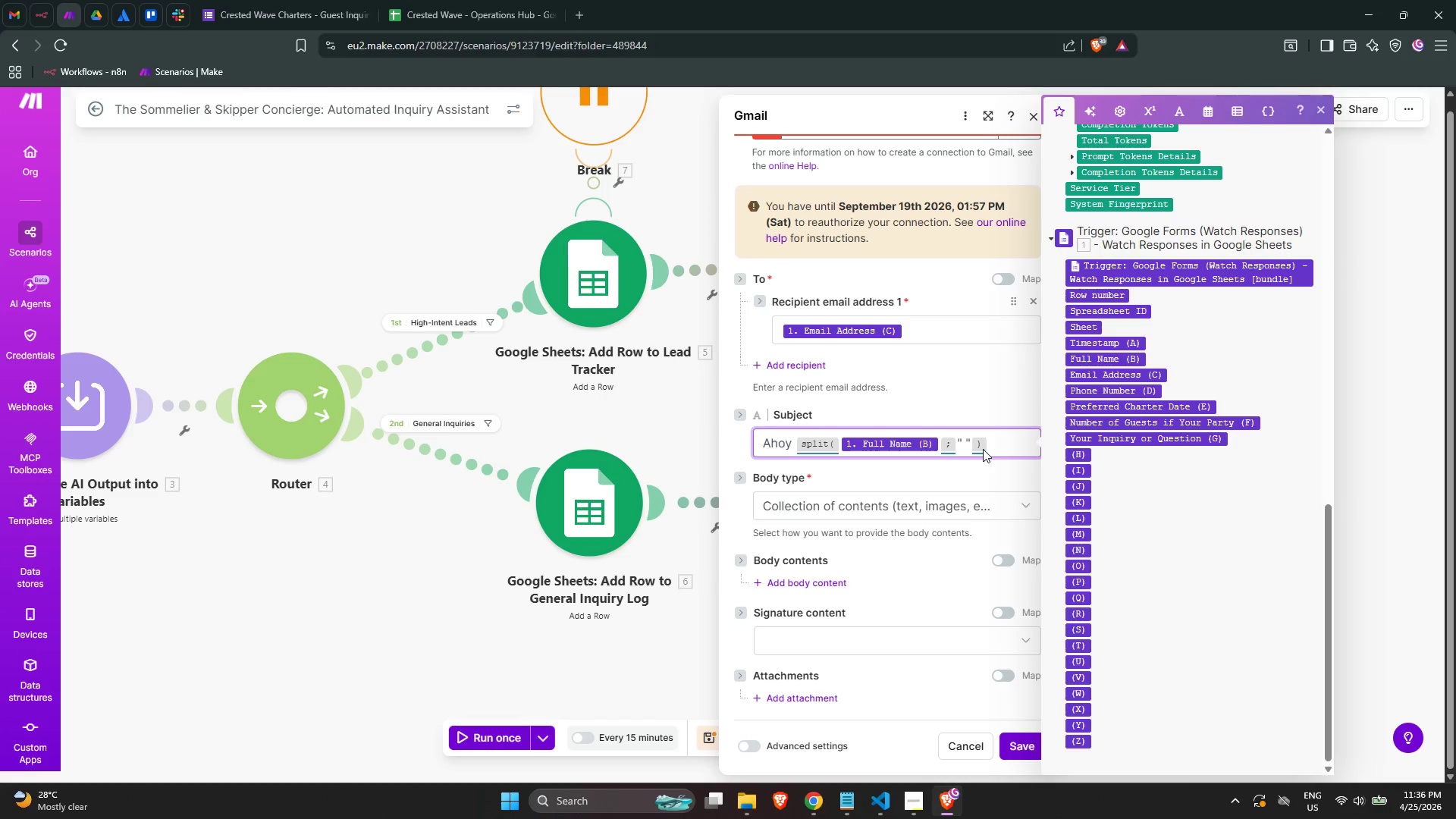 
type( -  )
key(Backspace)
type(Your Crested Wave quest)
key(Backspace)
key(Backspace)
key(Backspace)
key(Backspace)
key(Backspace)
type(Question , A)
key(Backspace)
key(Backspace)
key(Backspace)
key(Backspace)
type(, Anse)
key(Backspace)
type(wered)
 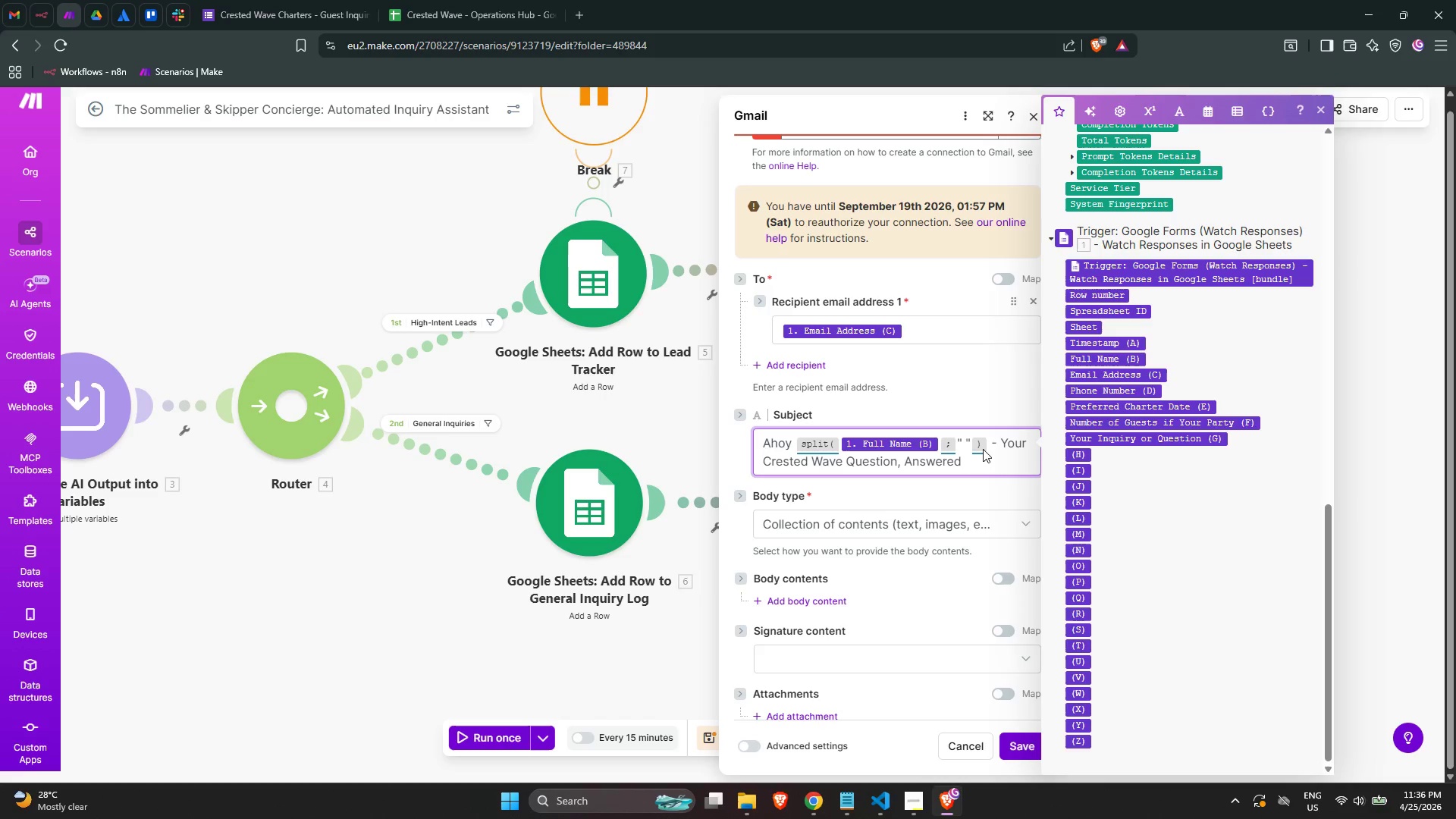 
key(ArrowUp)
 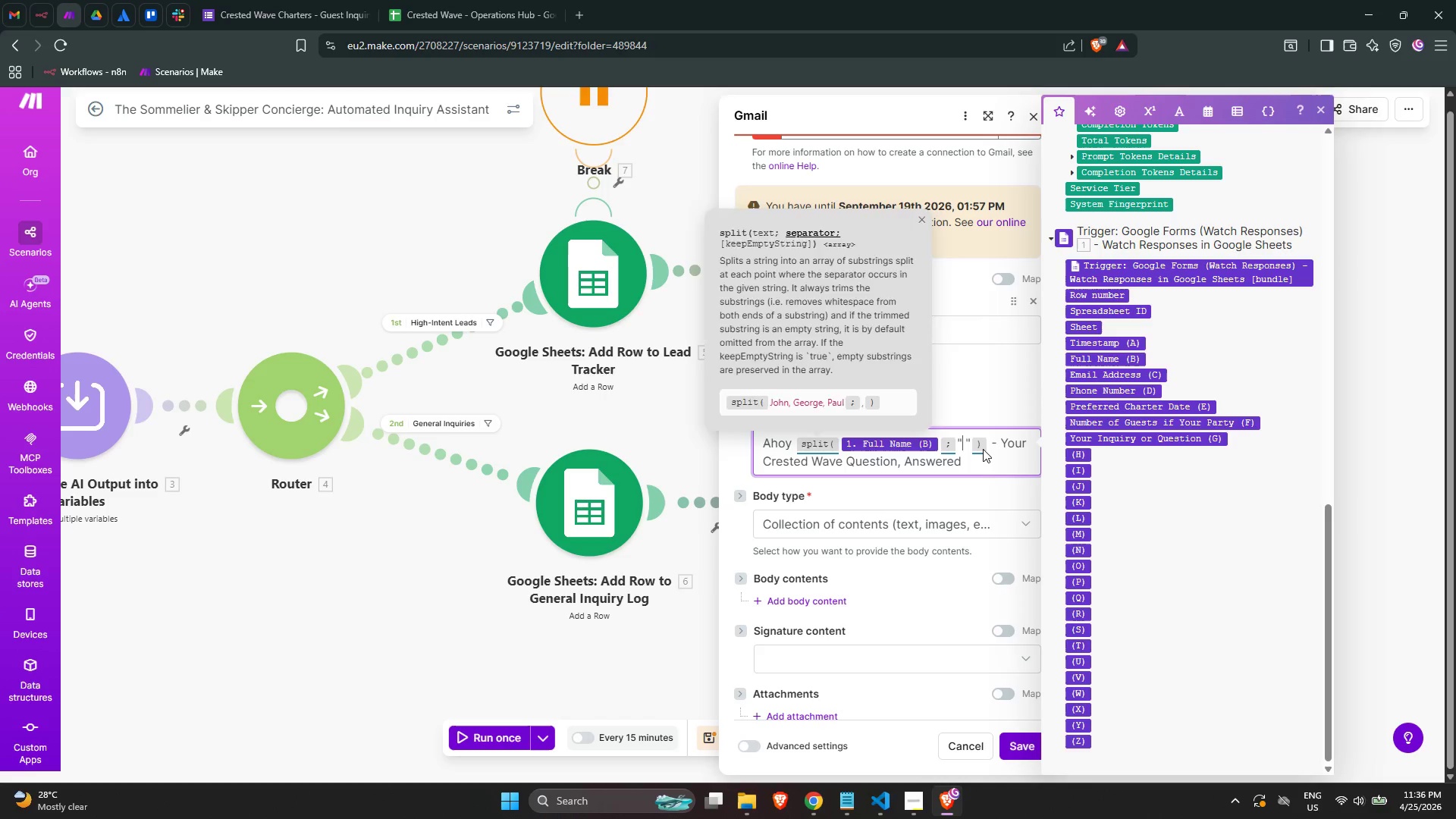 
key(ArrowUp)
 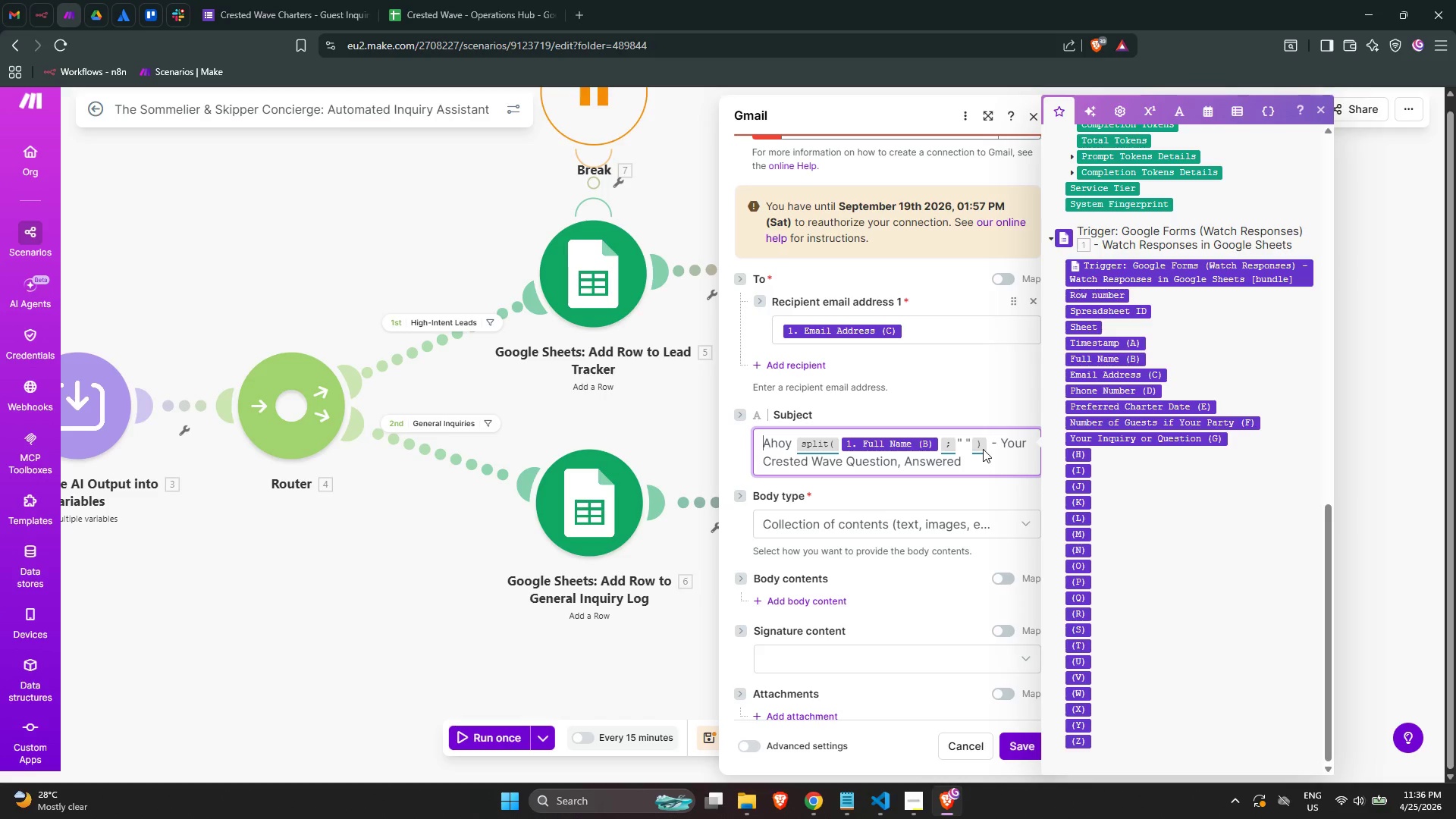 
key(ArrowLeft)
 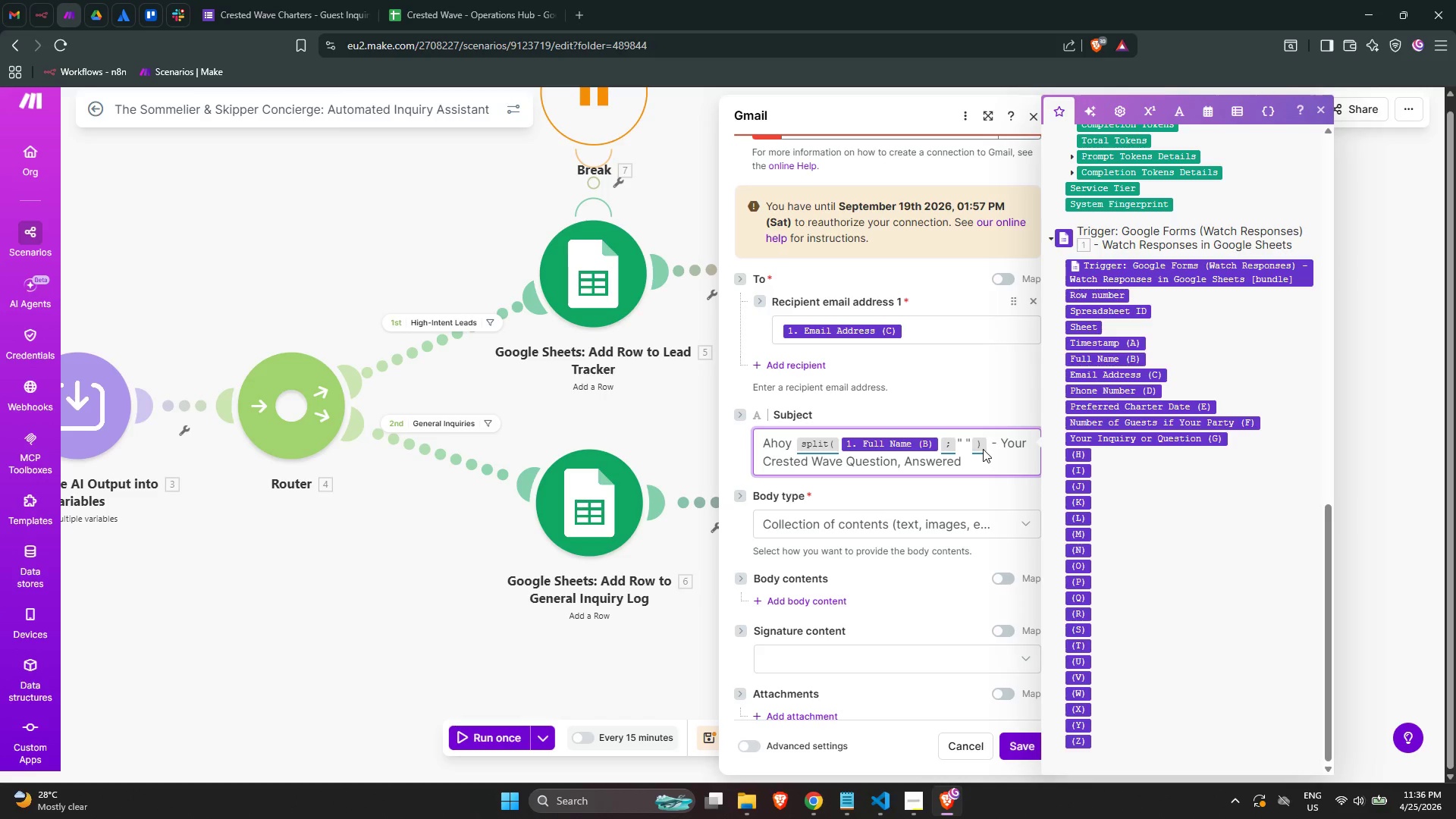 
key(ArrowLeft)
 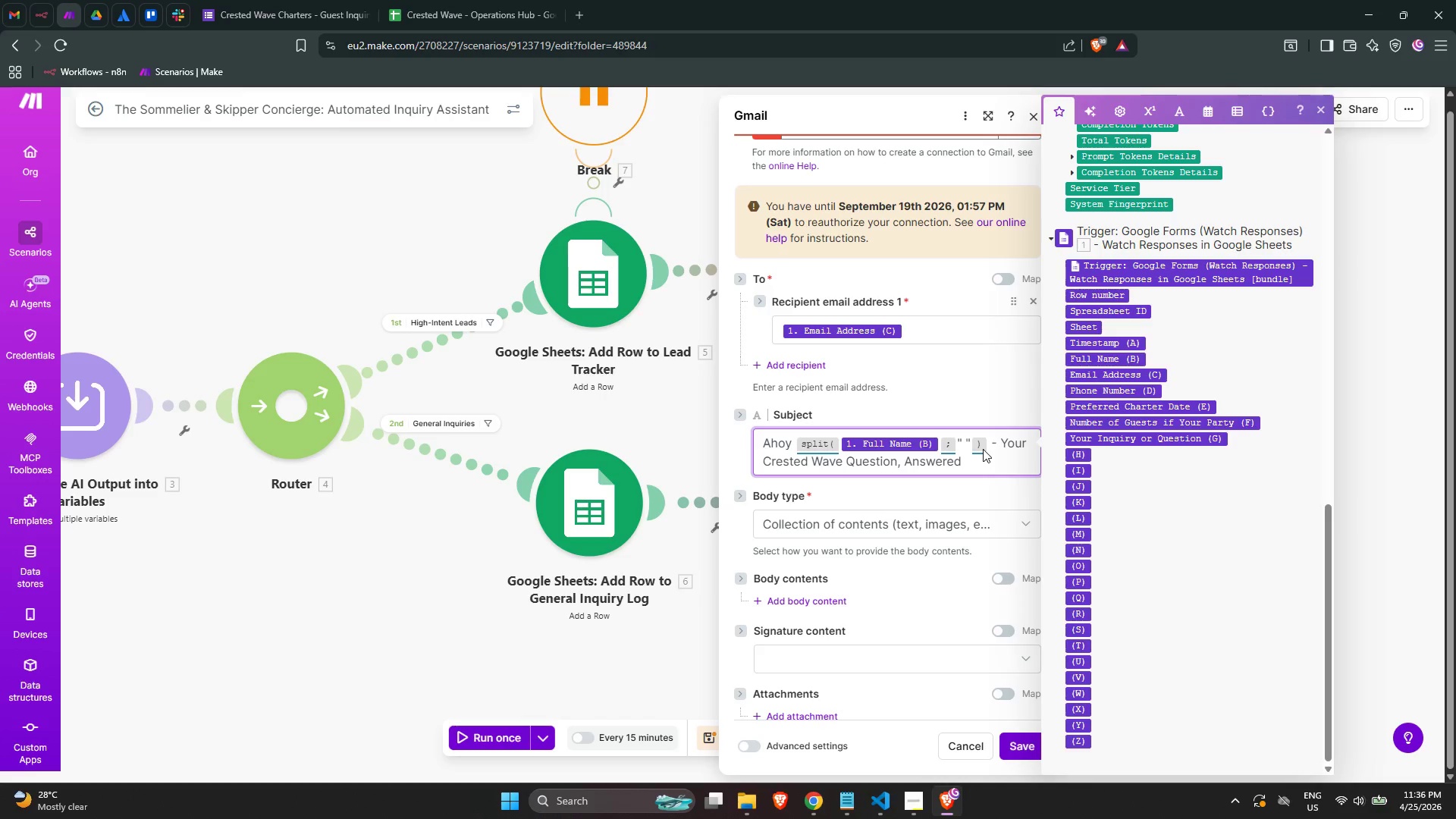 
key(ArrowRight)
 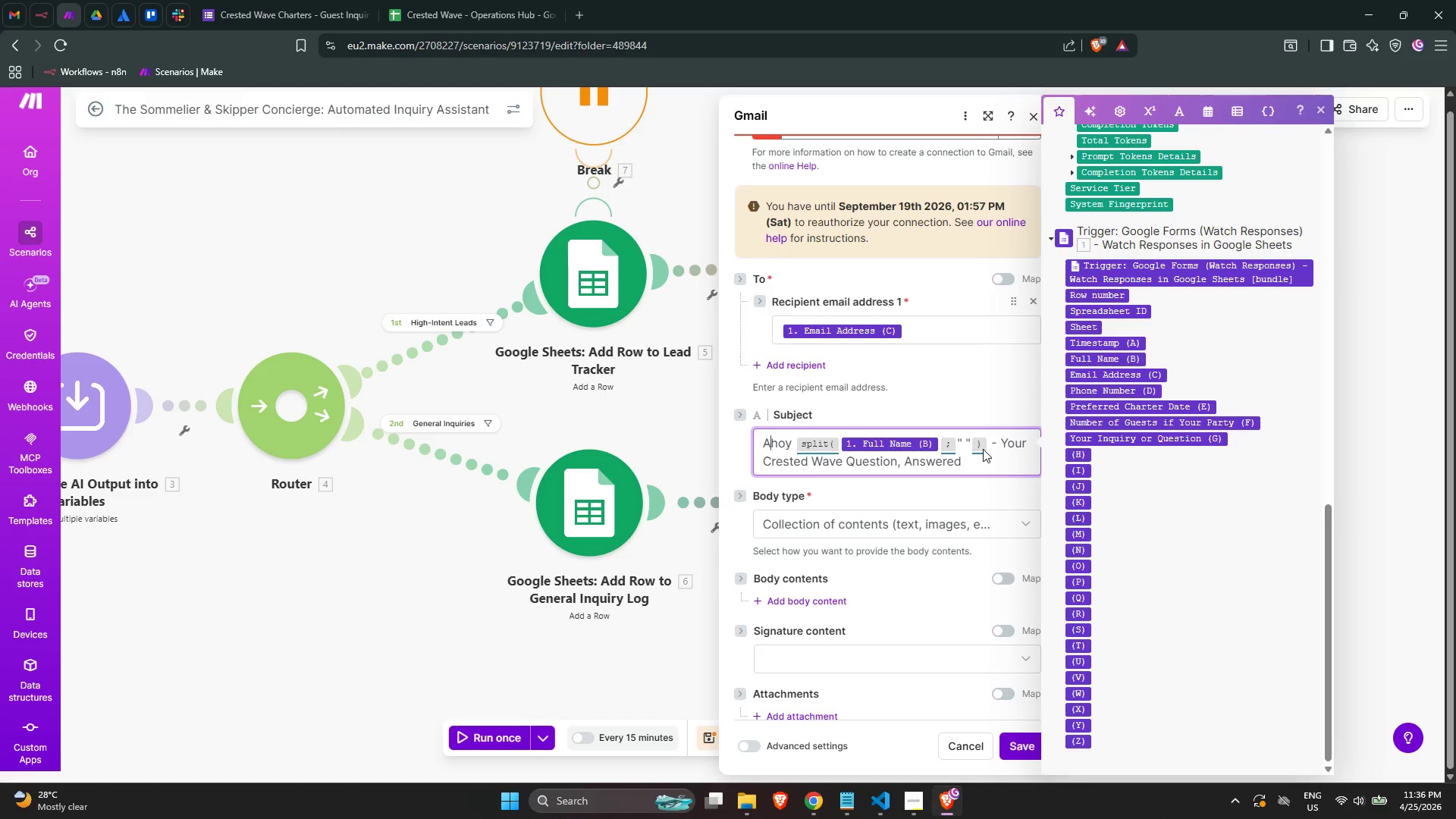 
key(ArrowRight)
 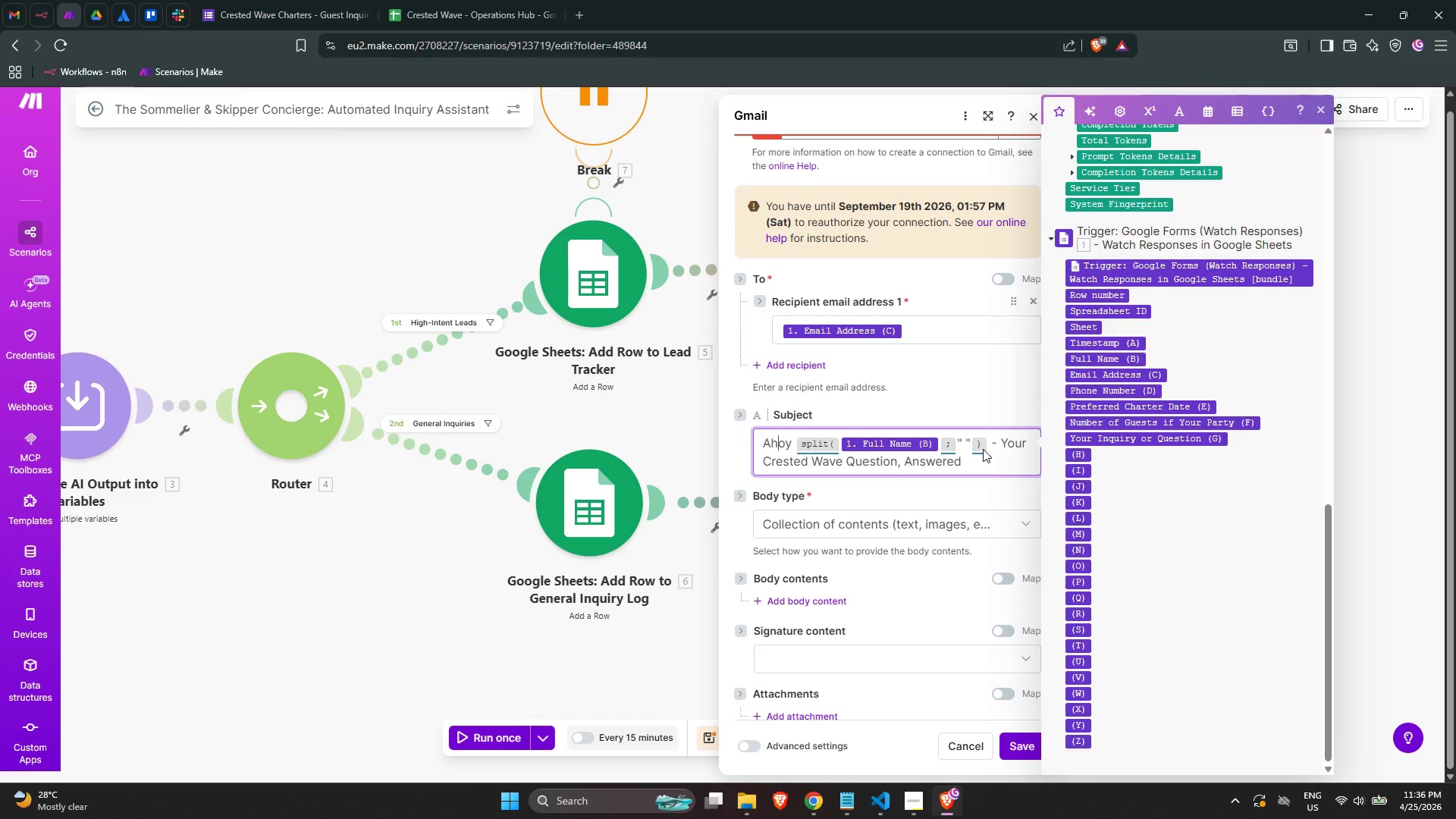 
key(ArrowRight)
 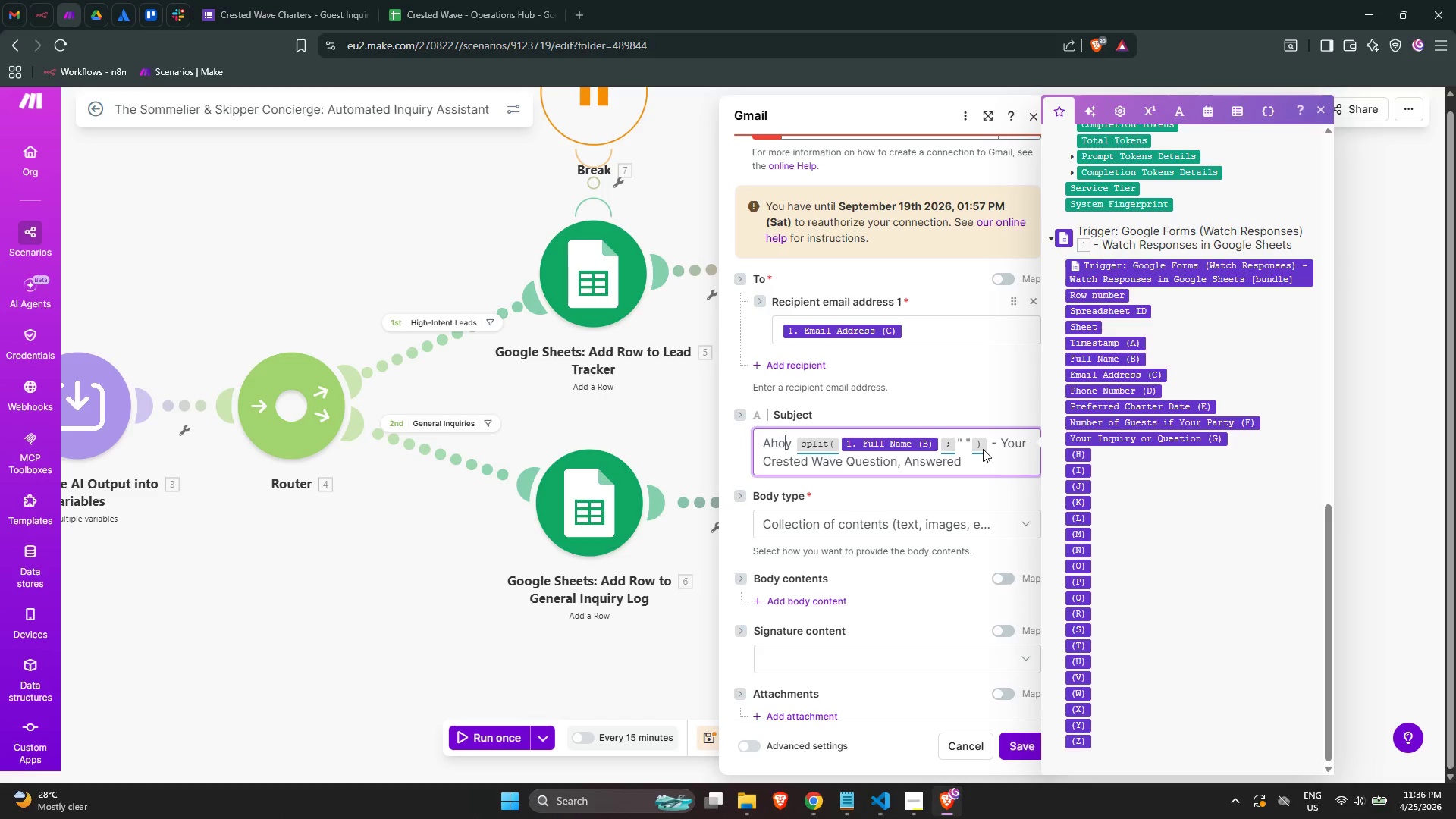 
key(ArrowRight)
 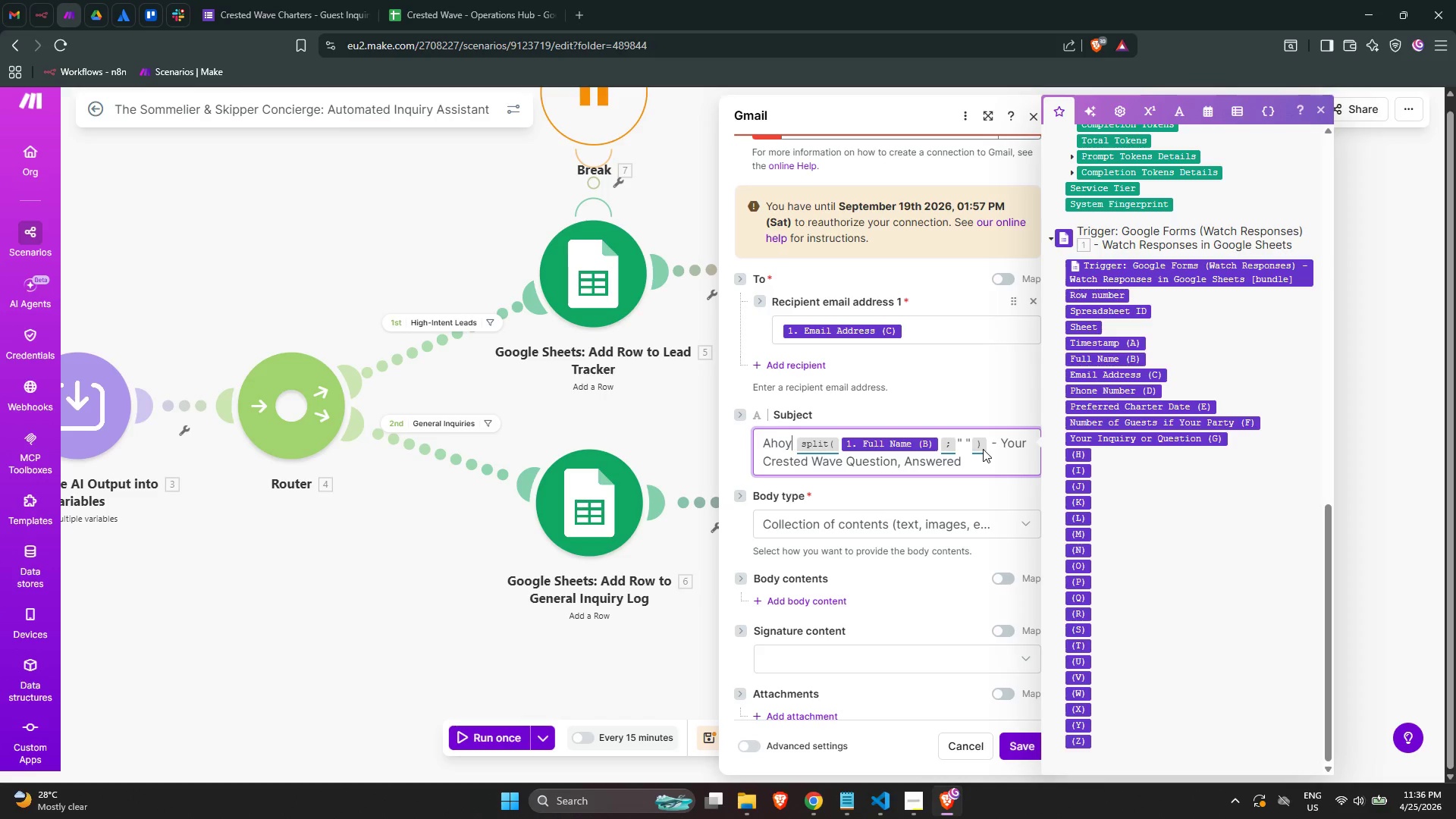 
key(ArrowRight)
 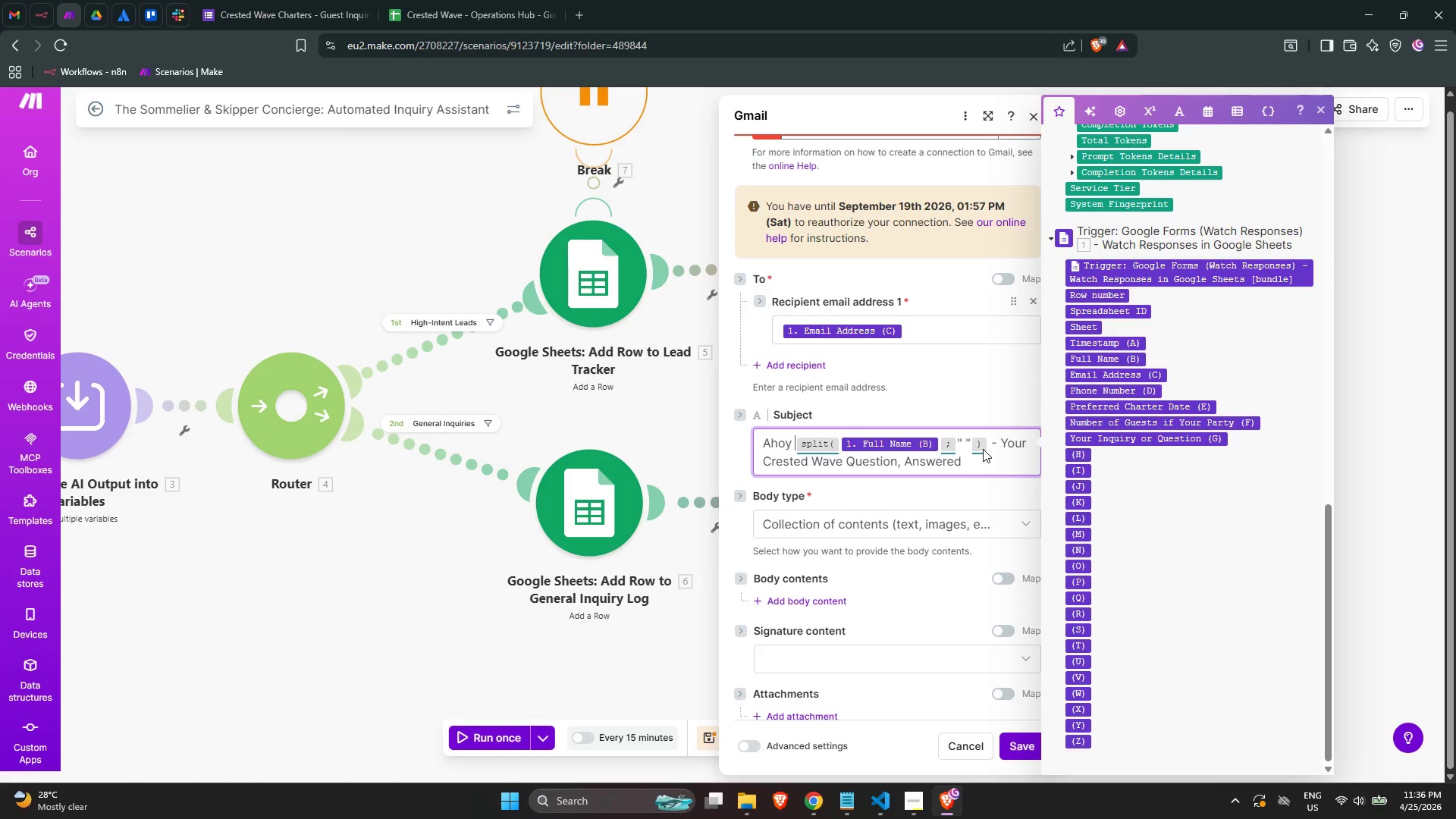 
type(/get)
 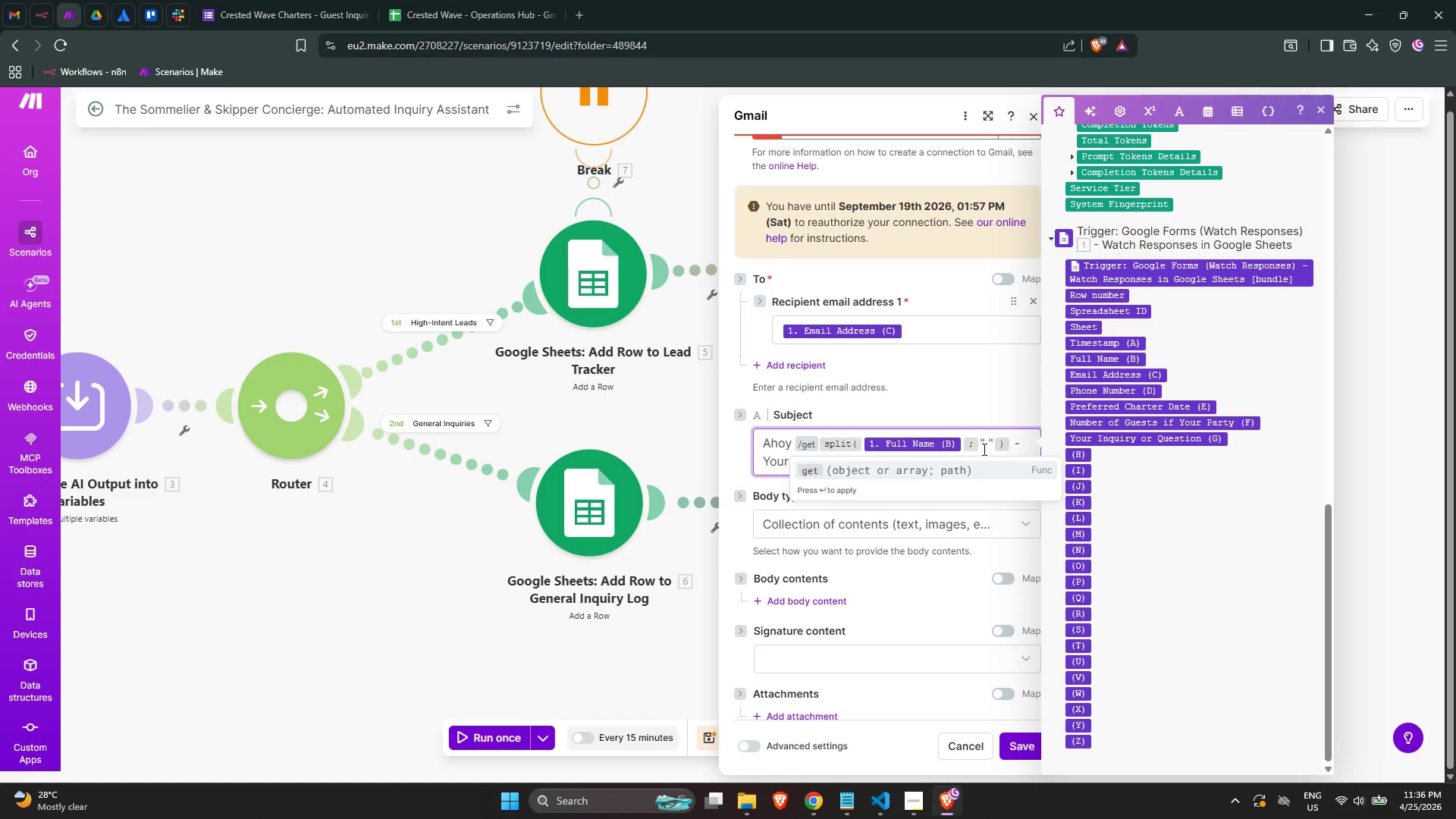 
key(Enter)
 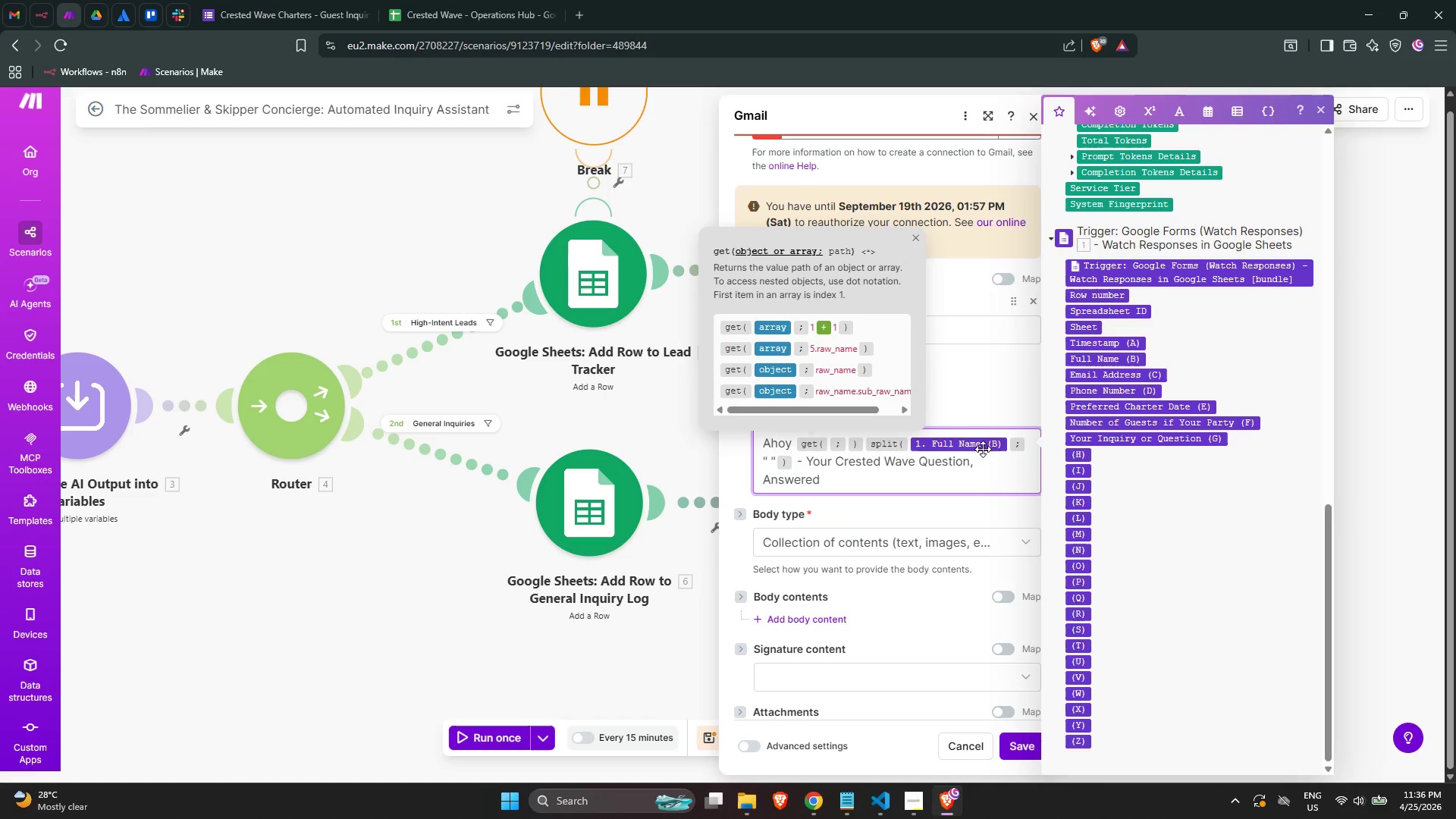 
key(ArrowRight)
 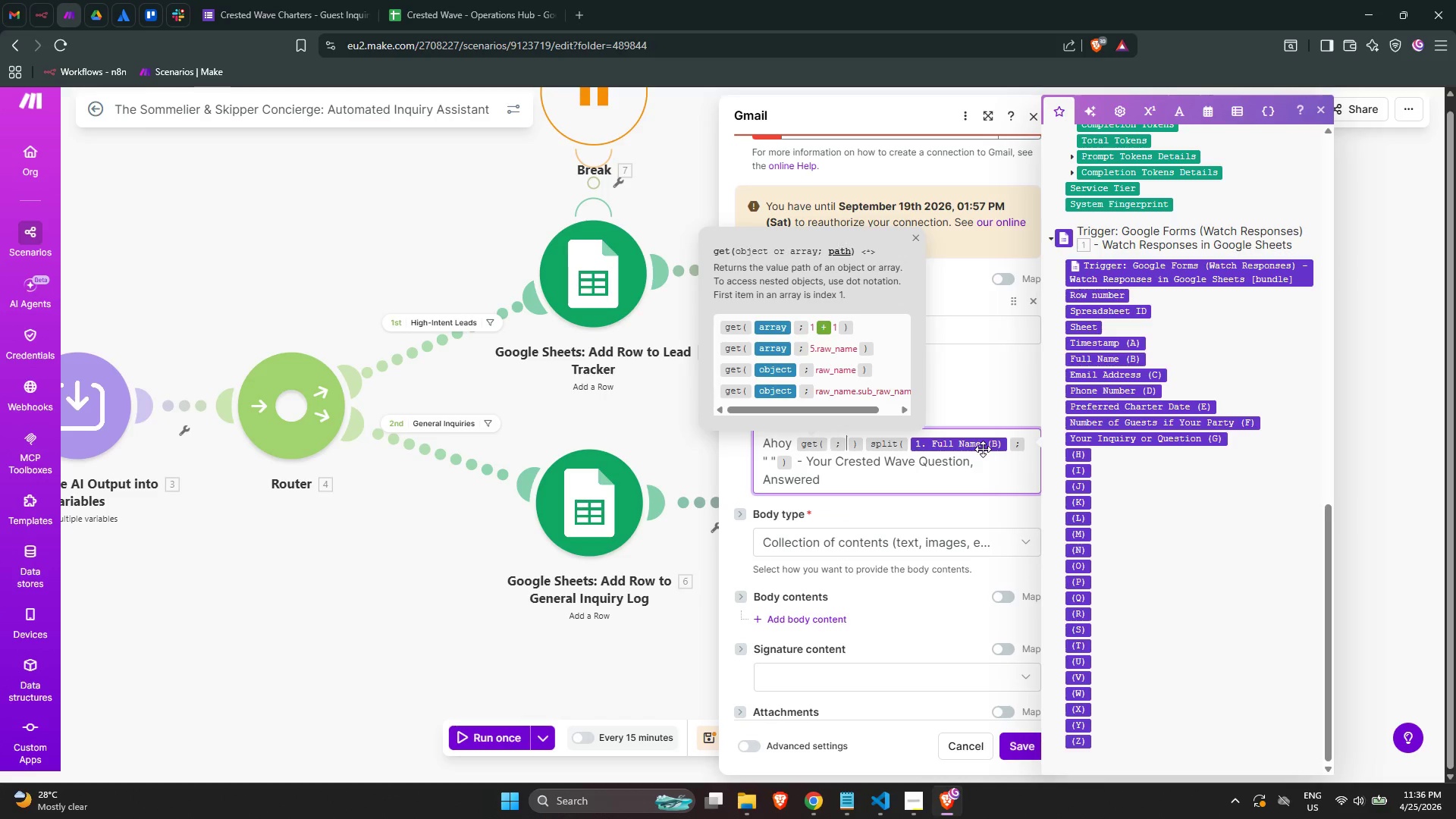 
key(ArrowRight)
 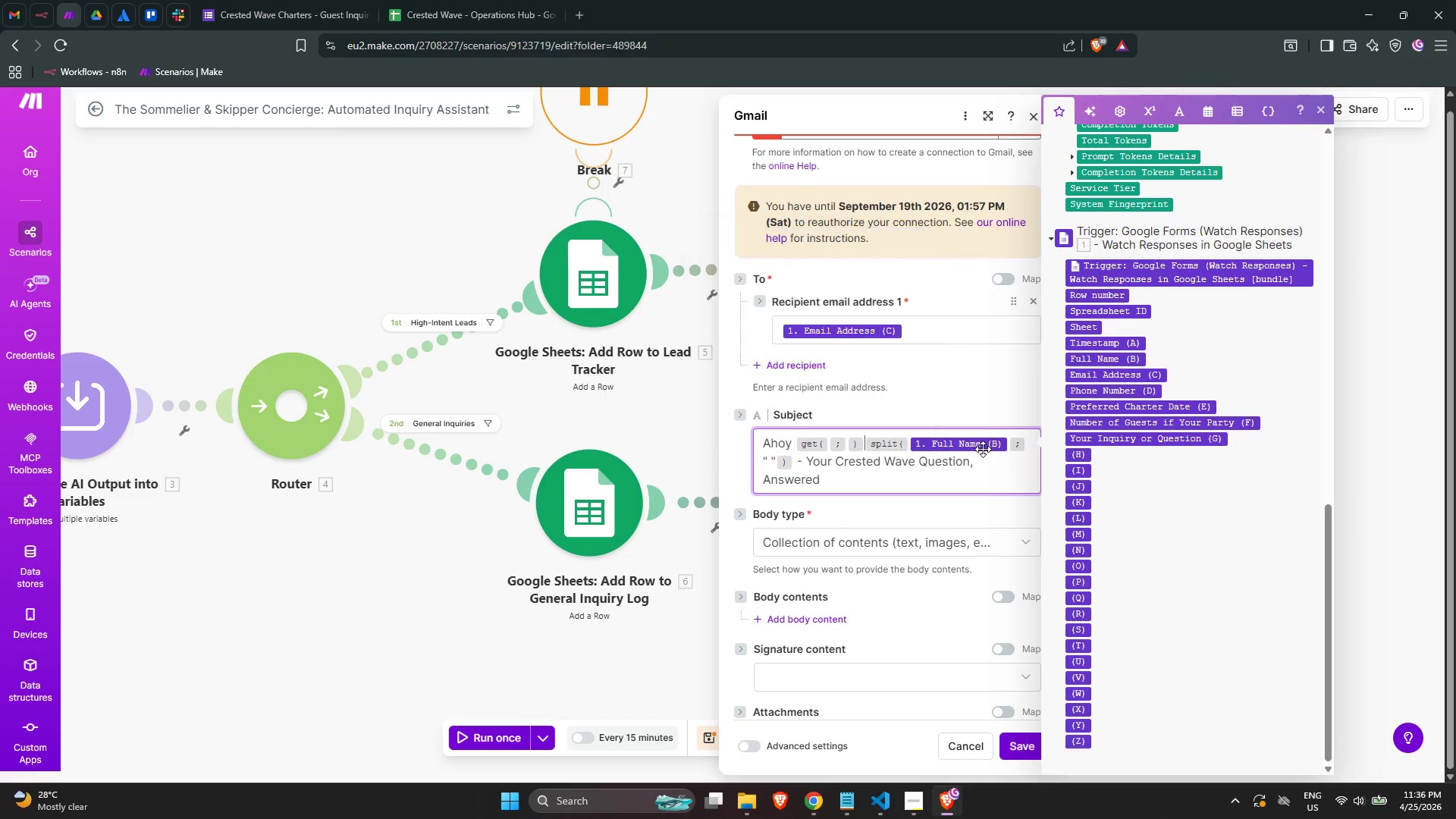 
key(ArrowRight)
 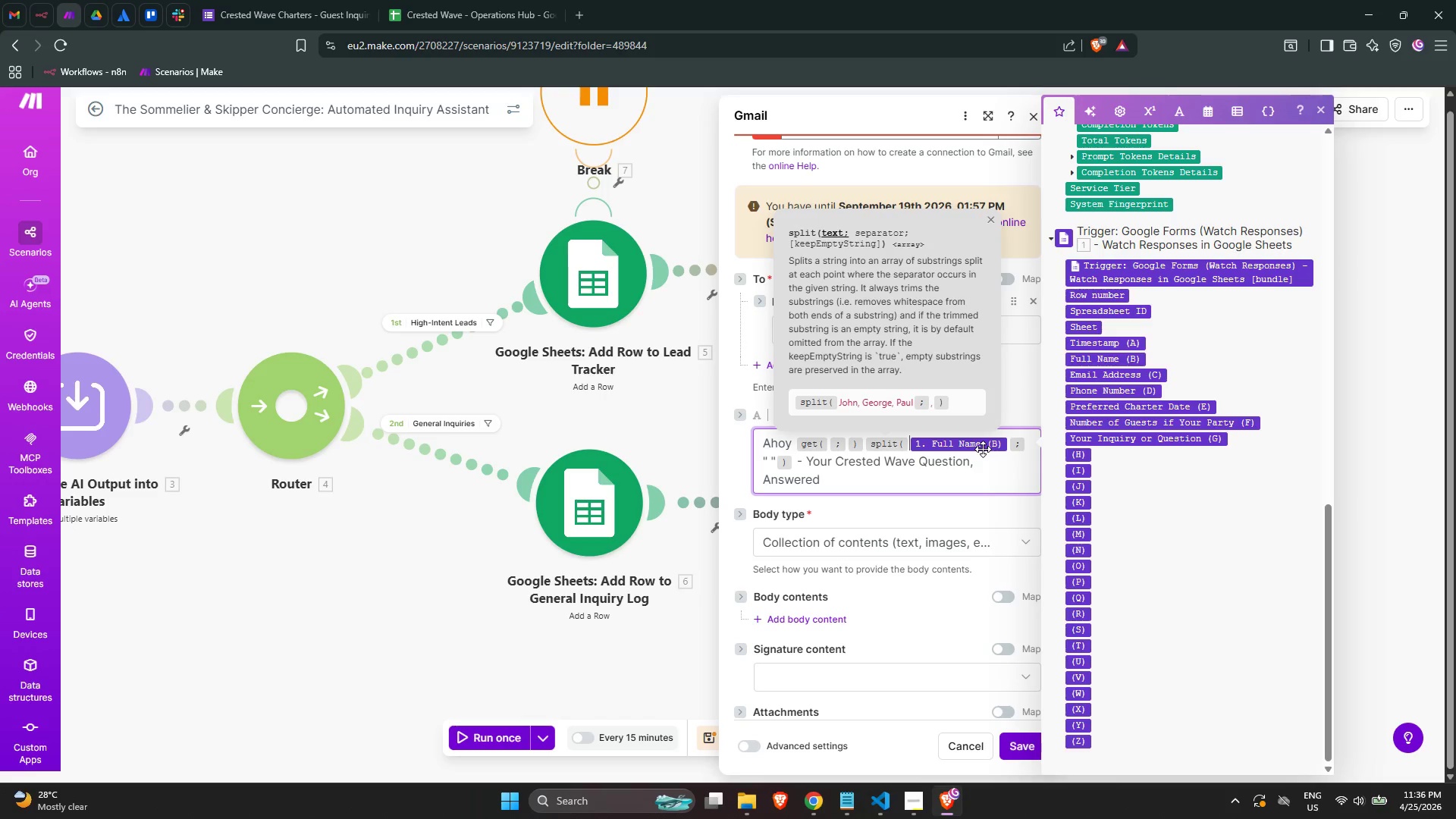 
key(ArrowLeft)
 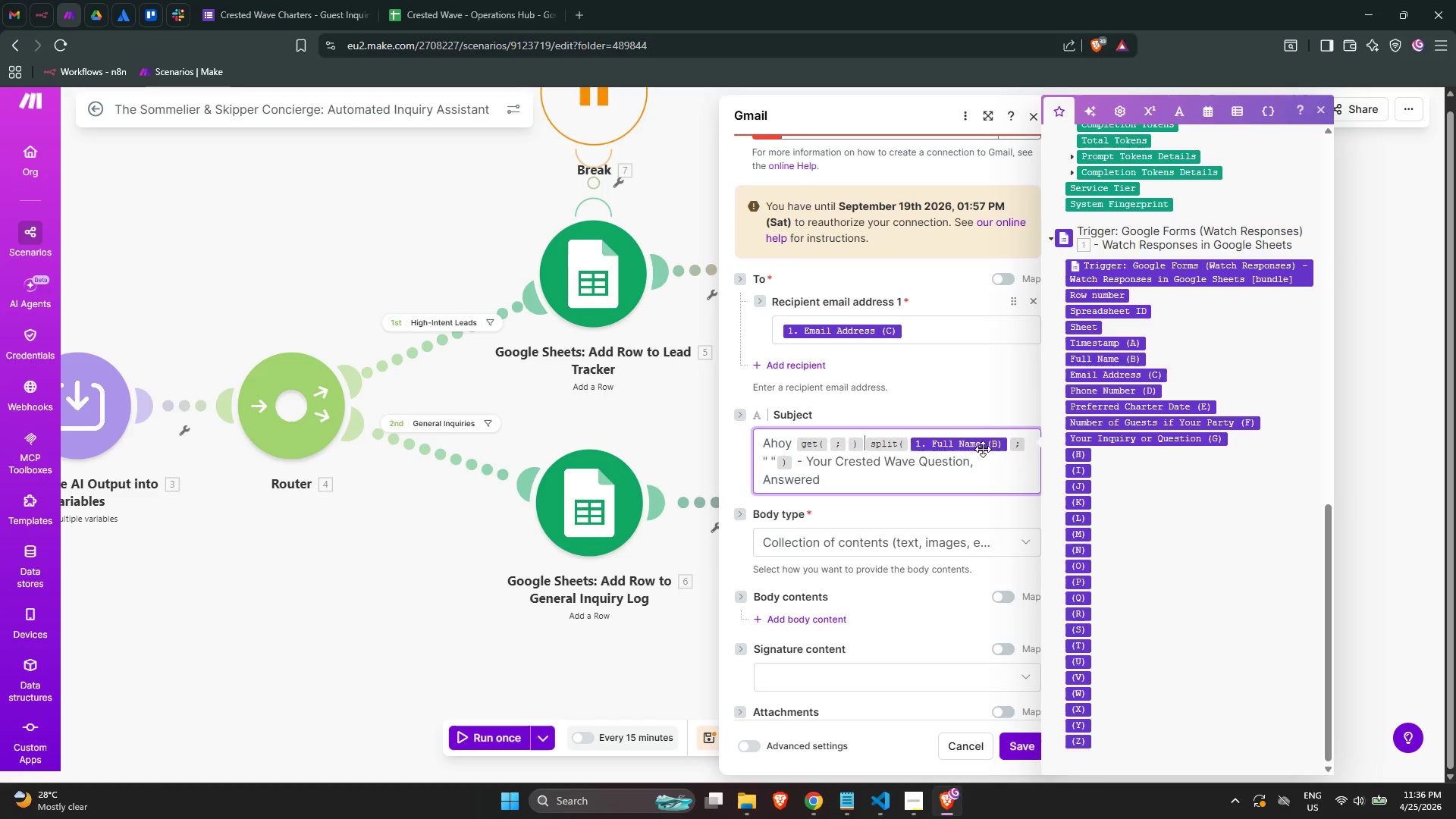 
key(Backspace)
 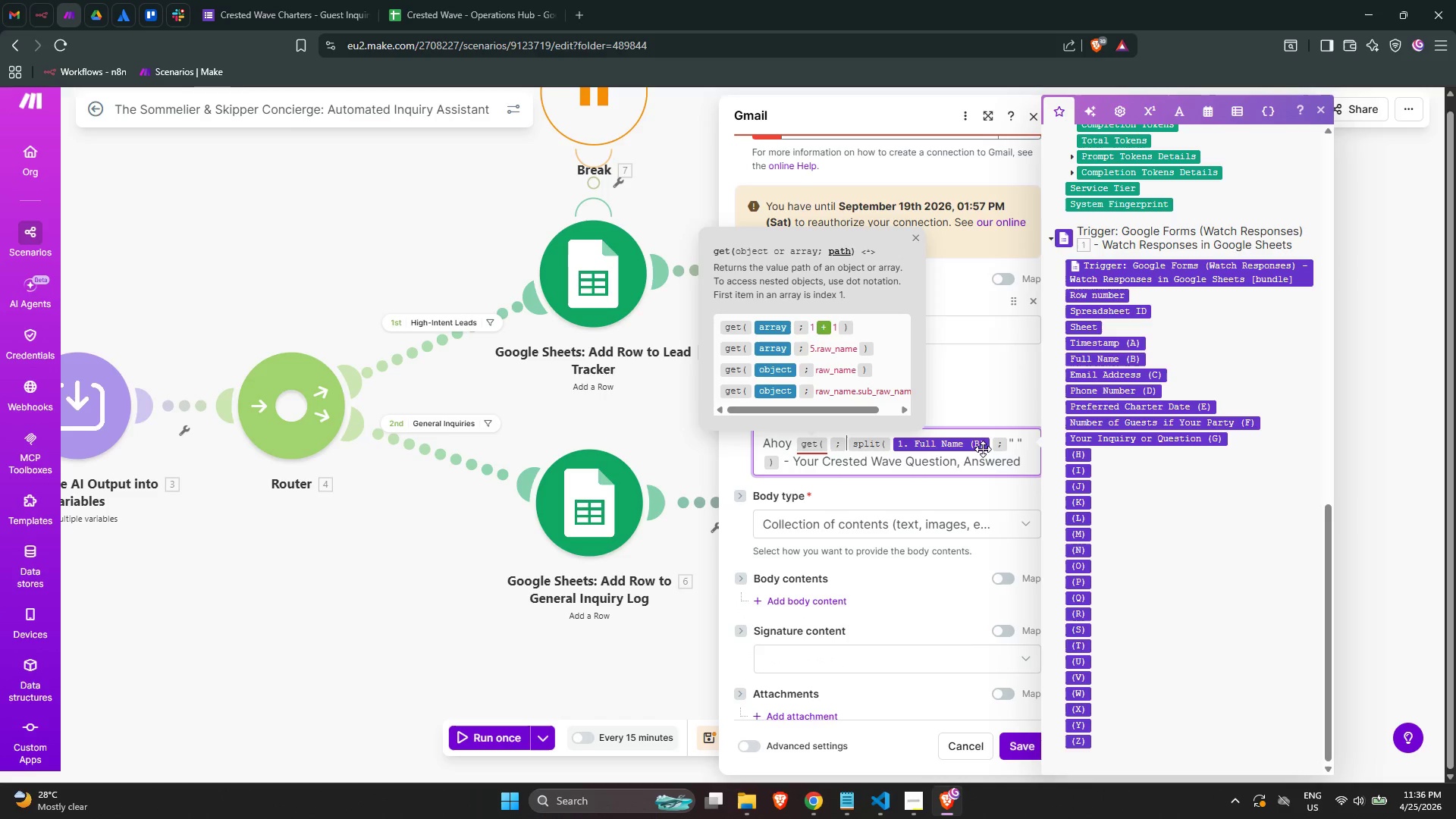 
key(Backspace)
 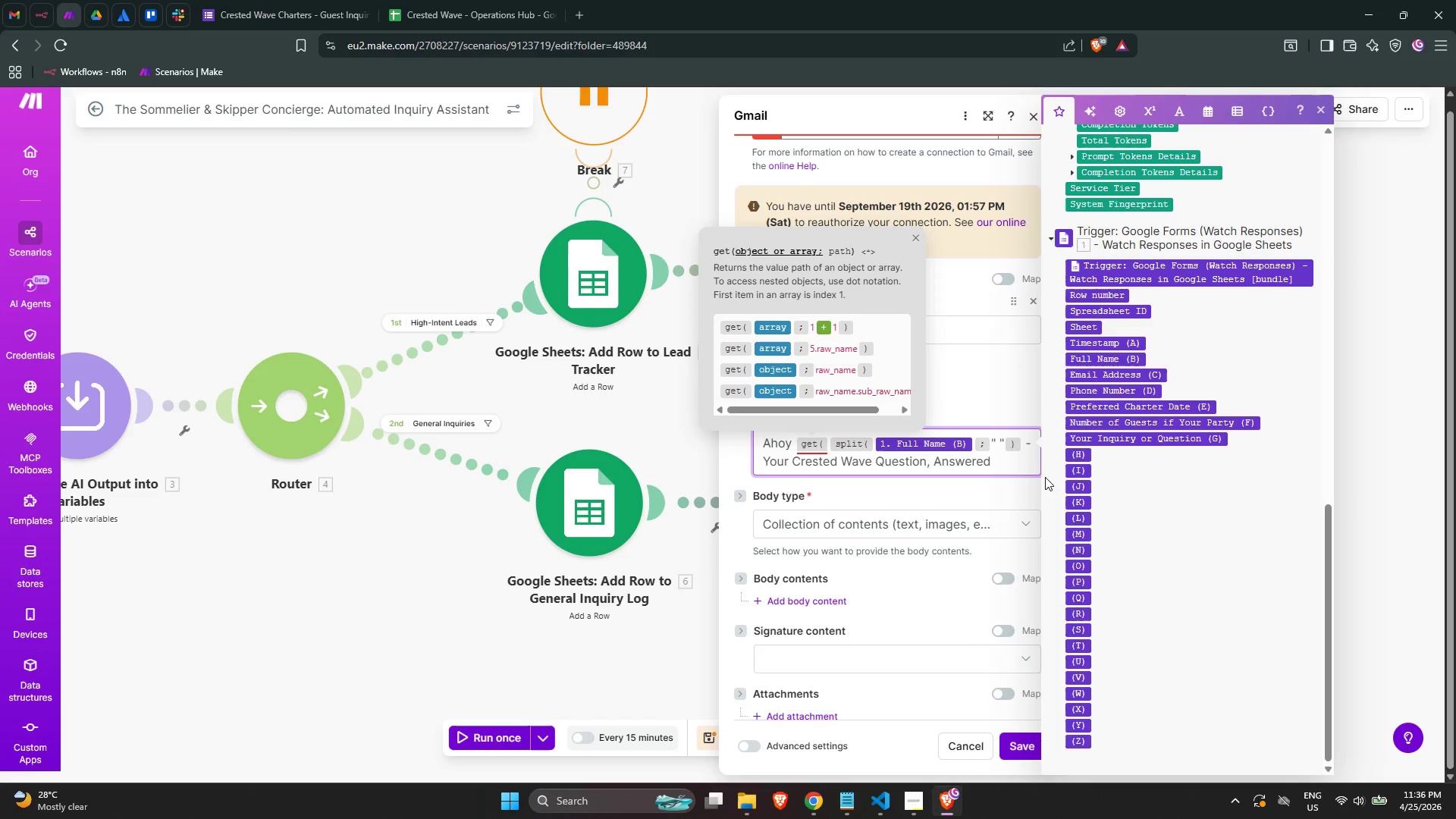 
left_click([1024, 466])
 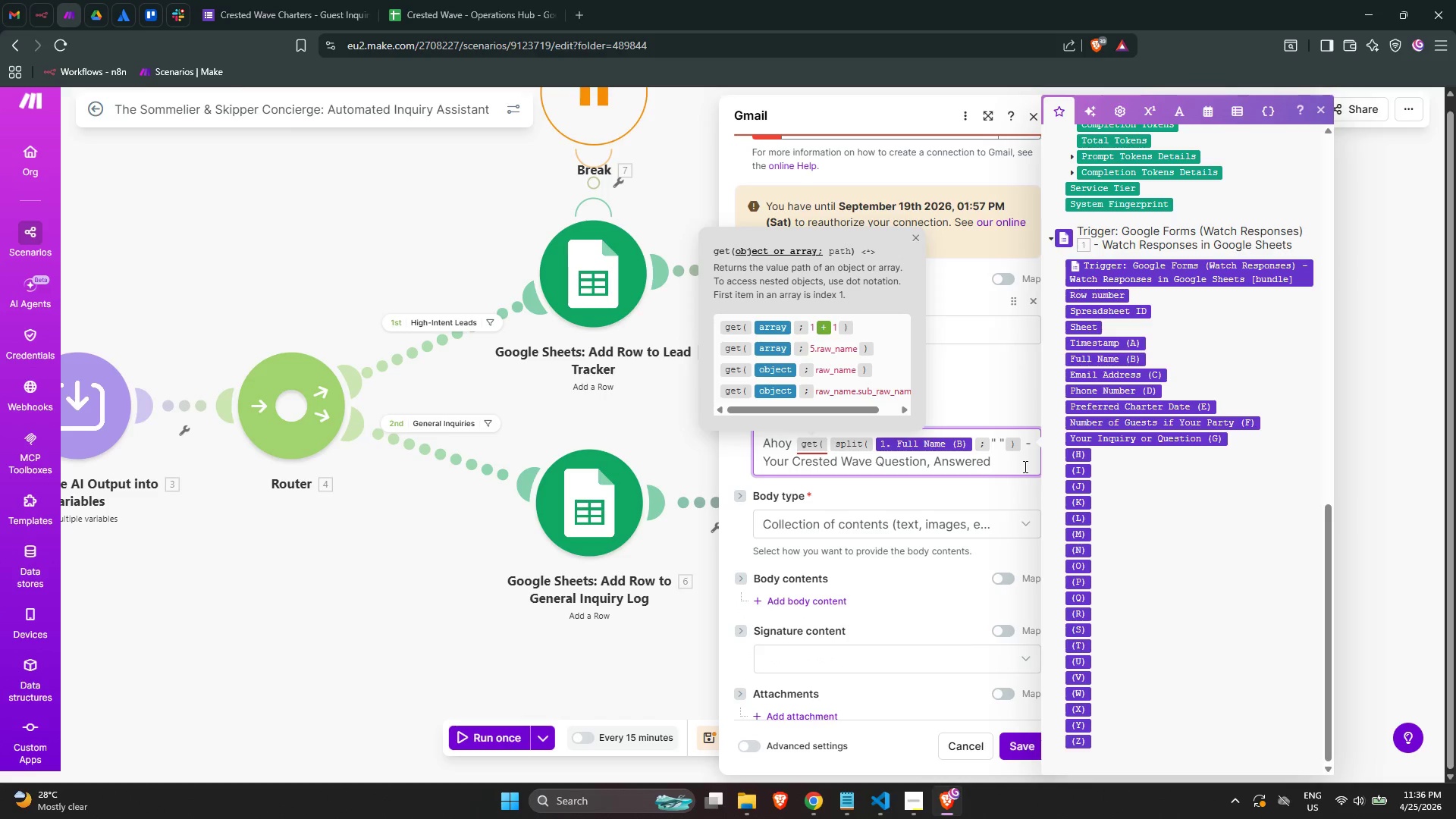 
key(Semicolon)
 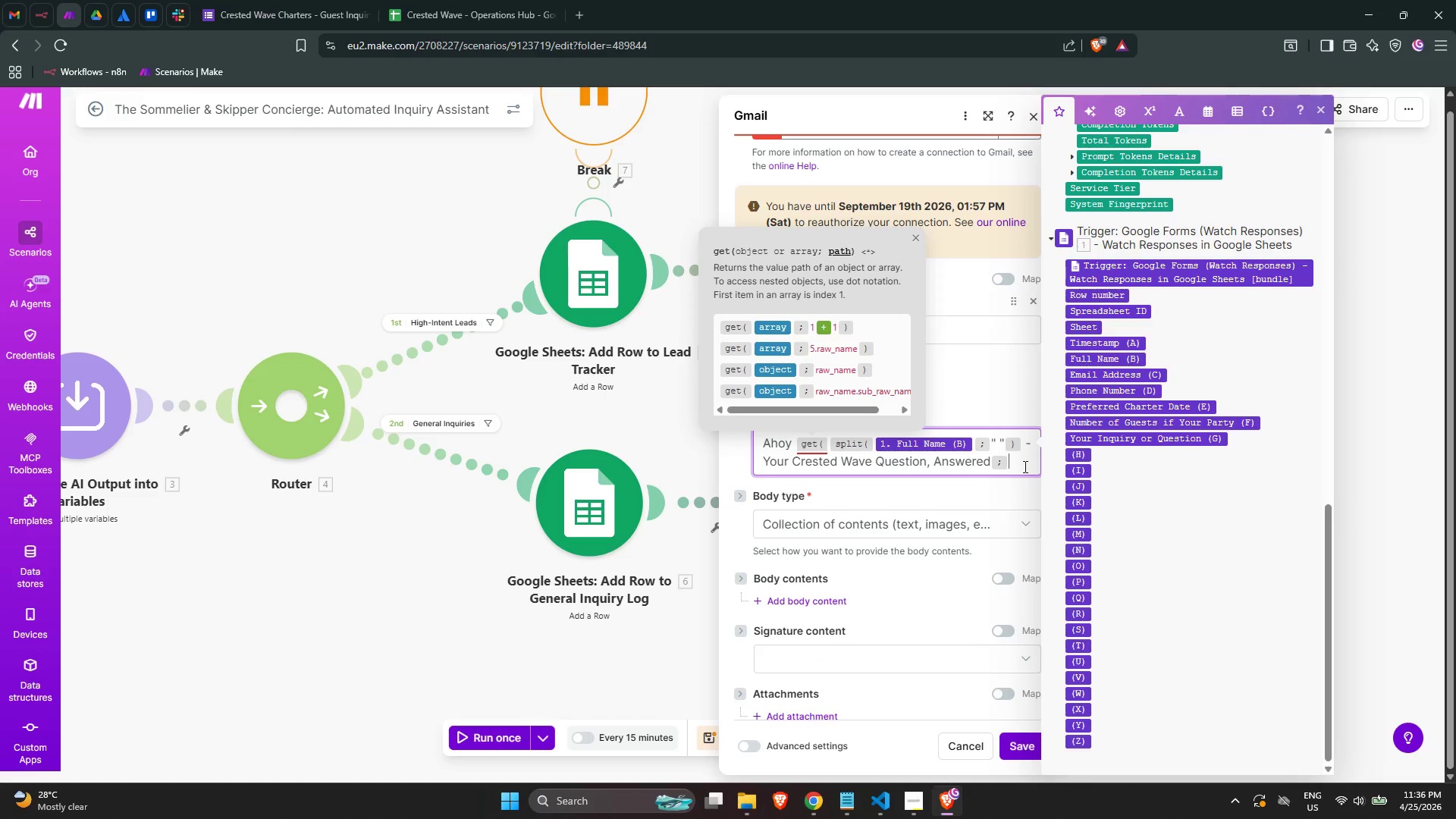 
key(Shift+ShiftLeft)
 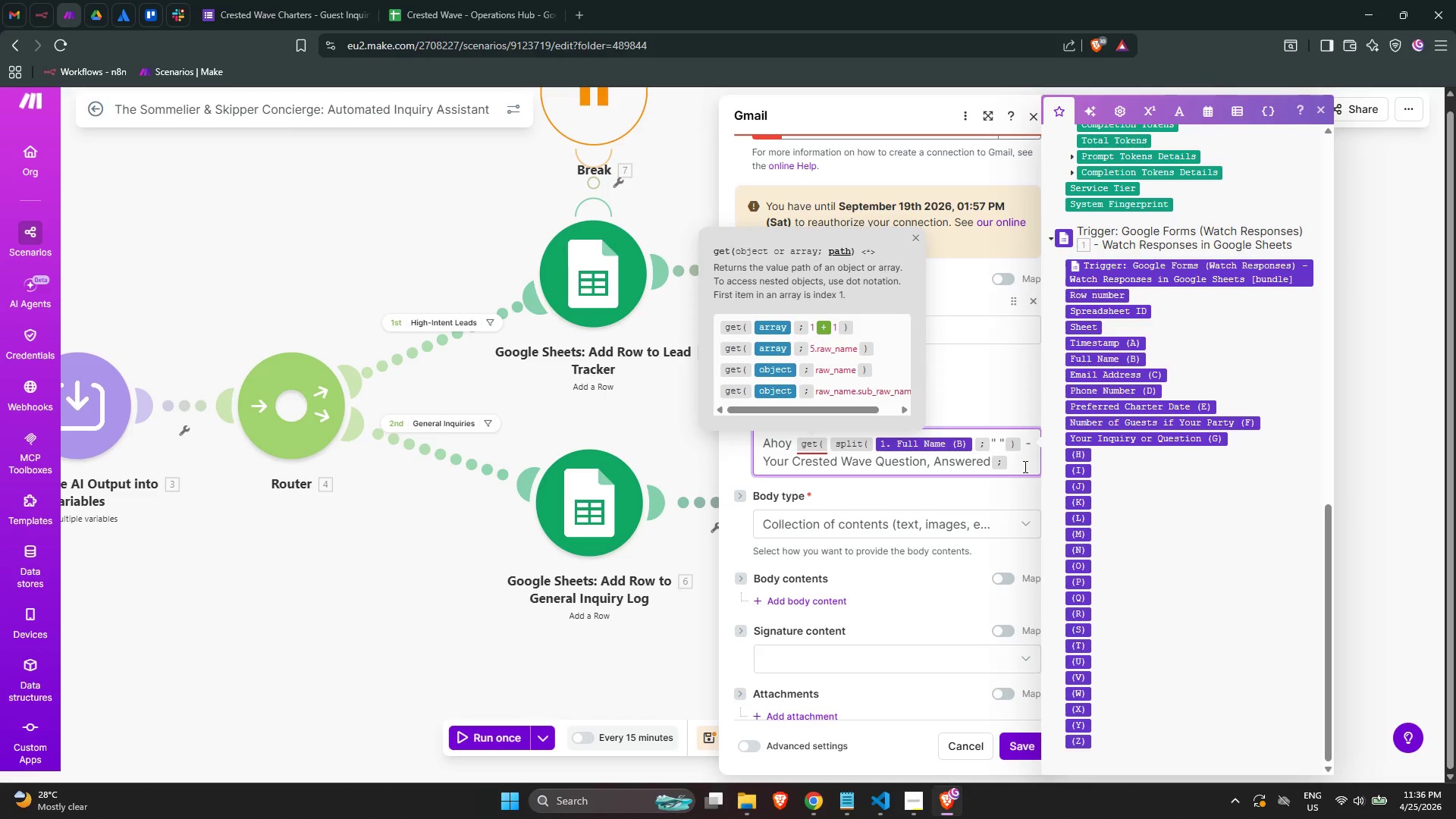 
key(Shift+0)
 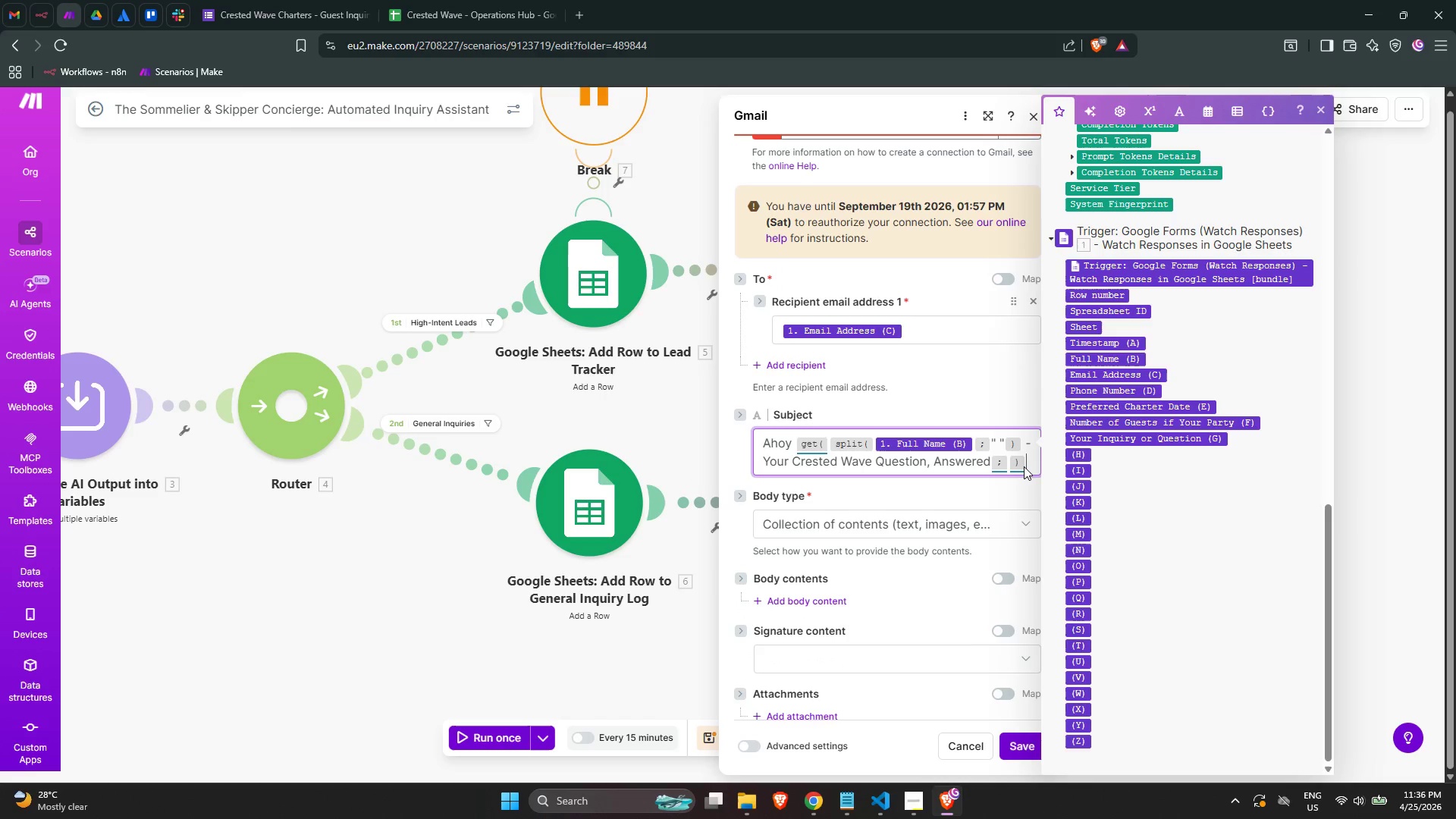 
key(ArrowLeft)
 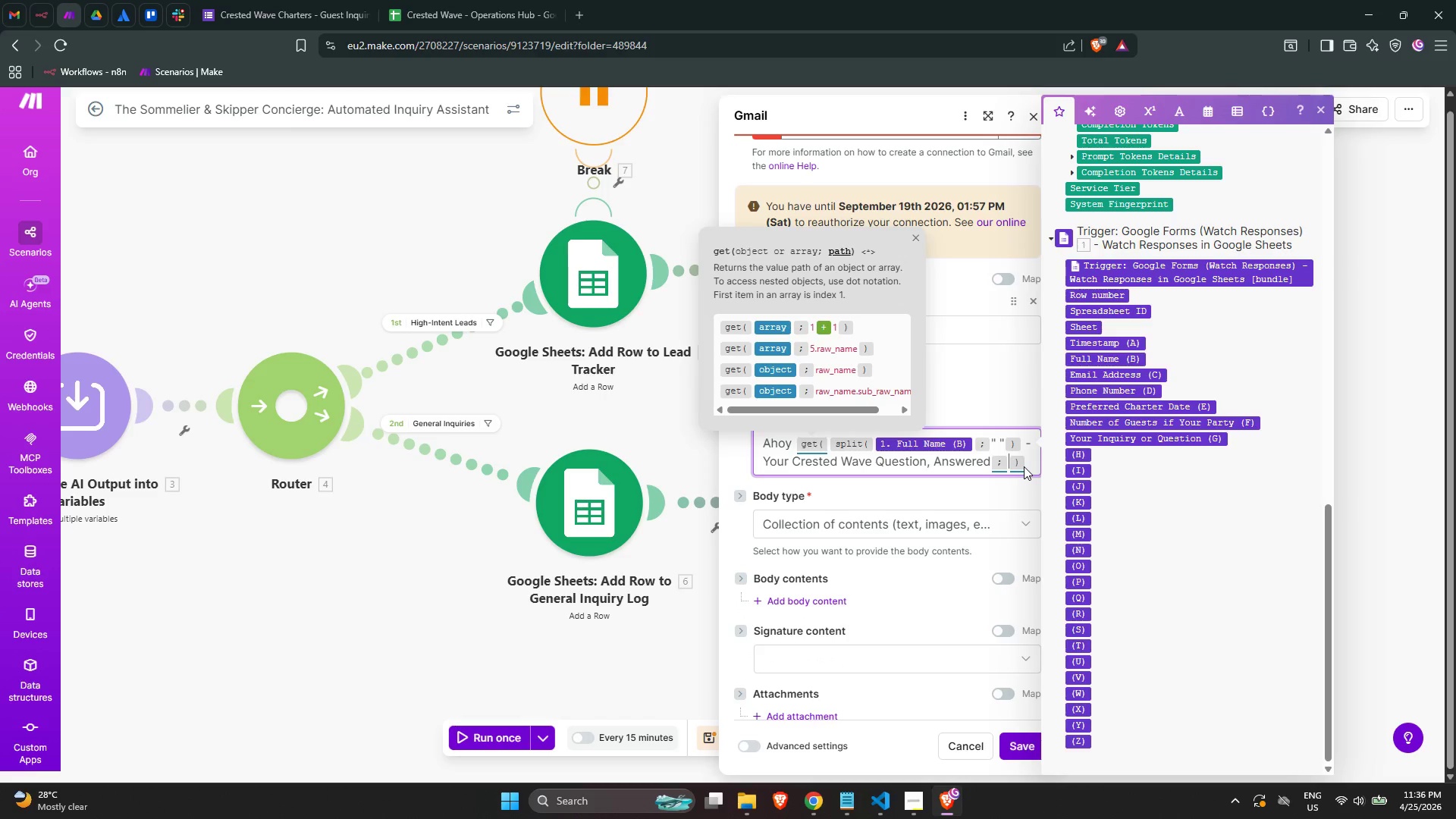 
key(ArrowLeft)
 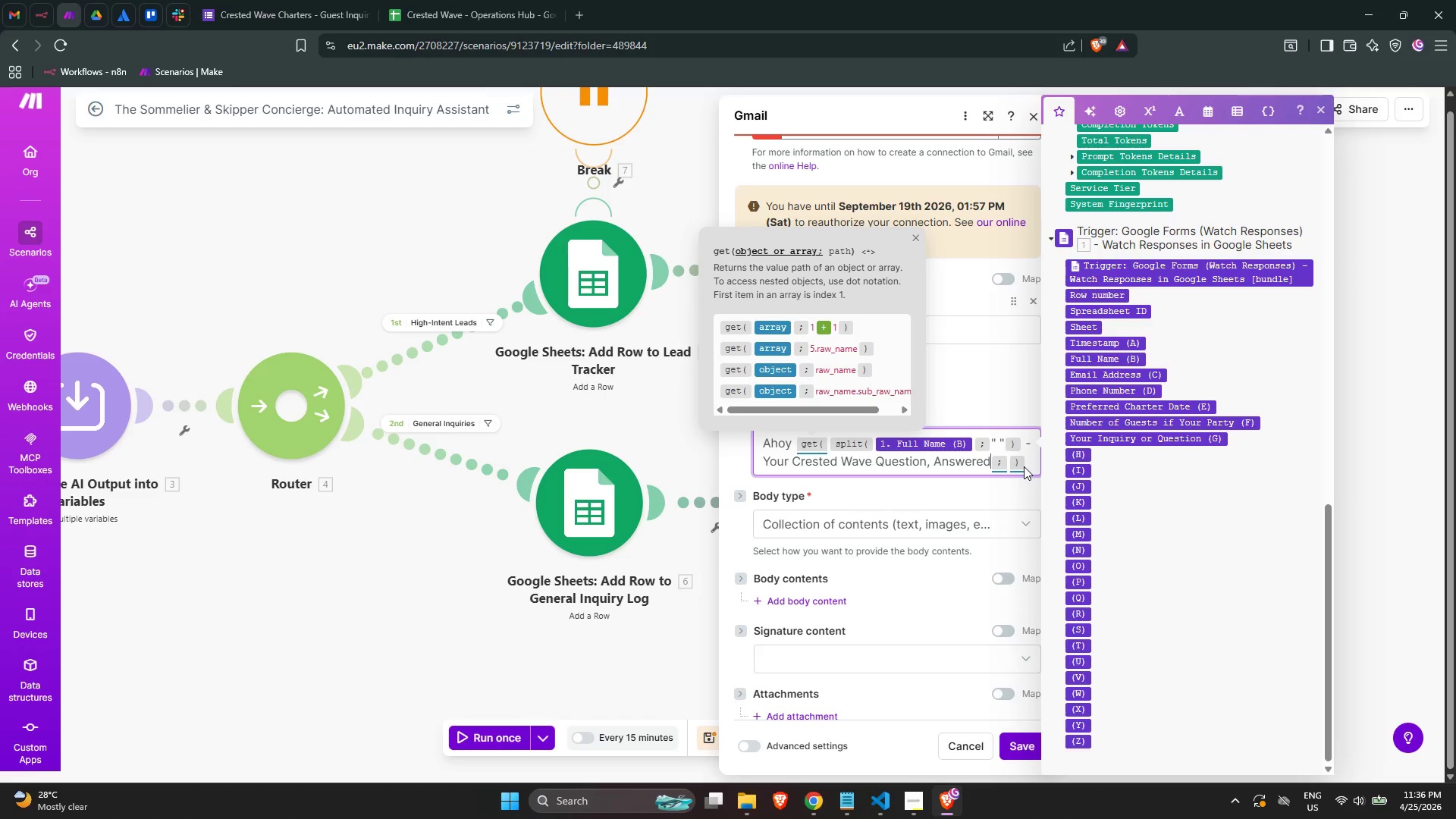 
wait(8.62)
 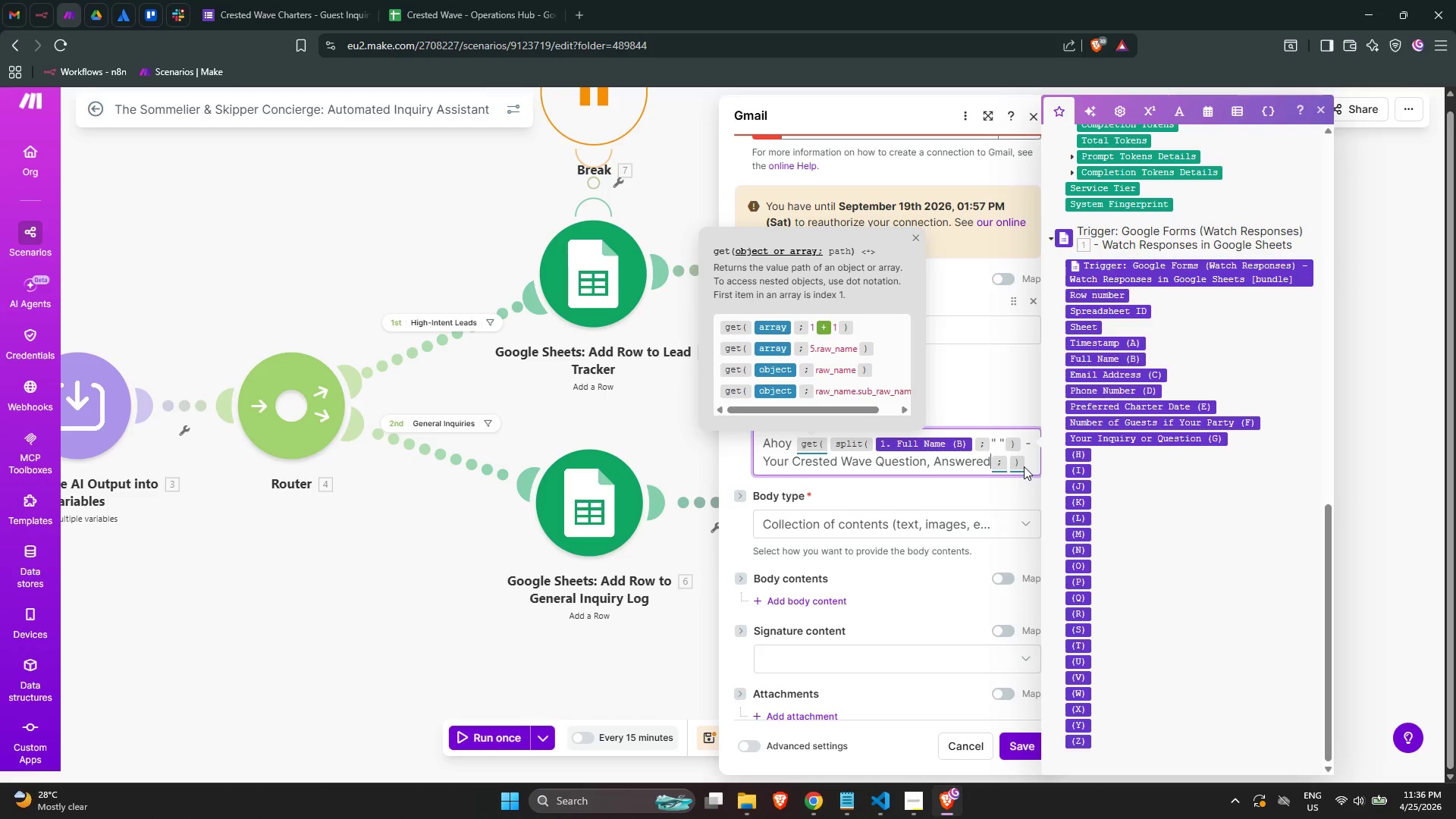 
key(ArrowRight)
 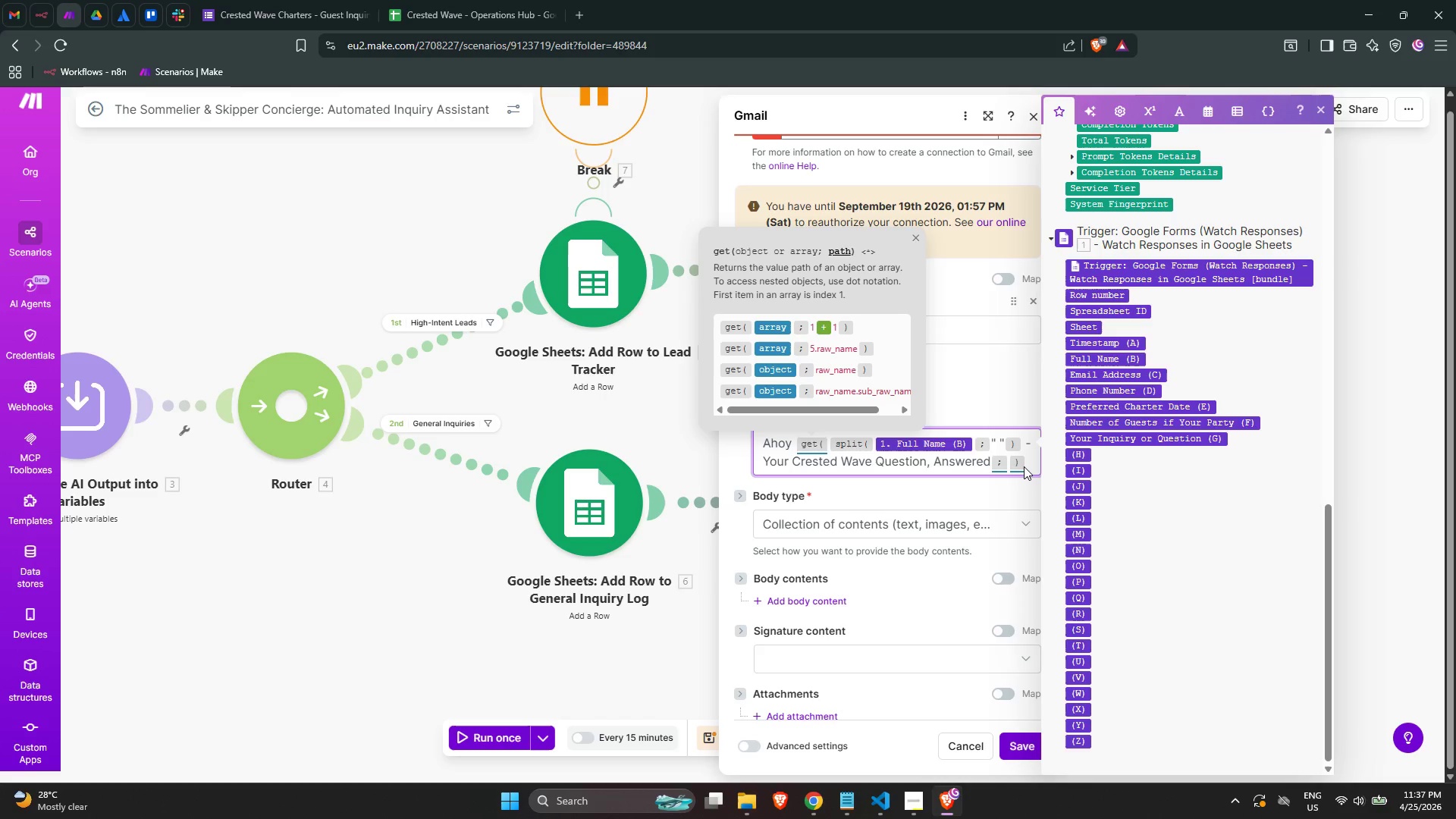 
key(ArrowRight)
 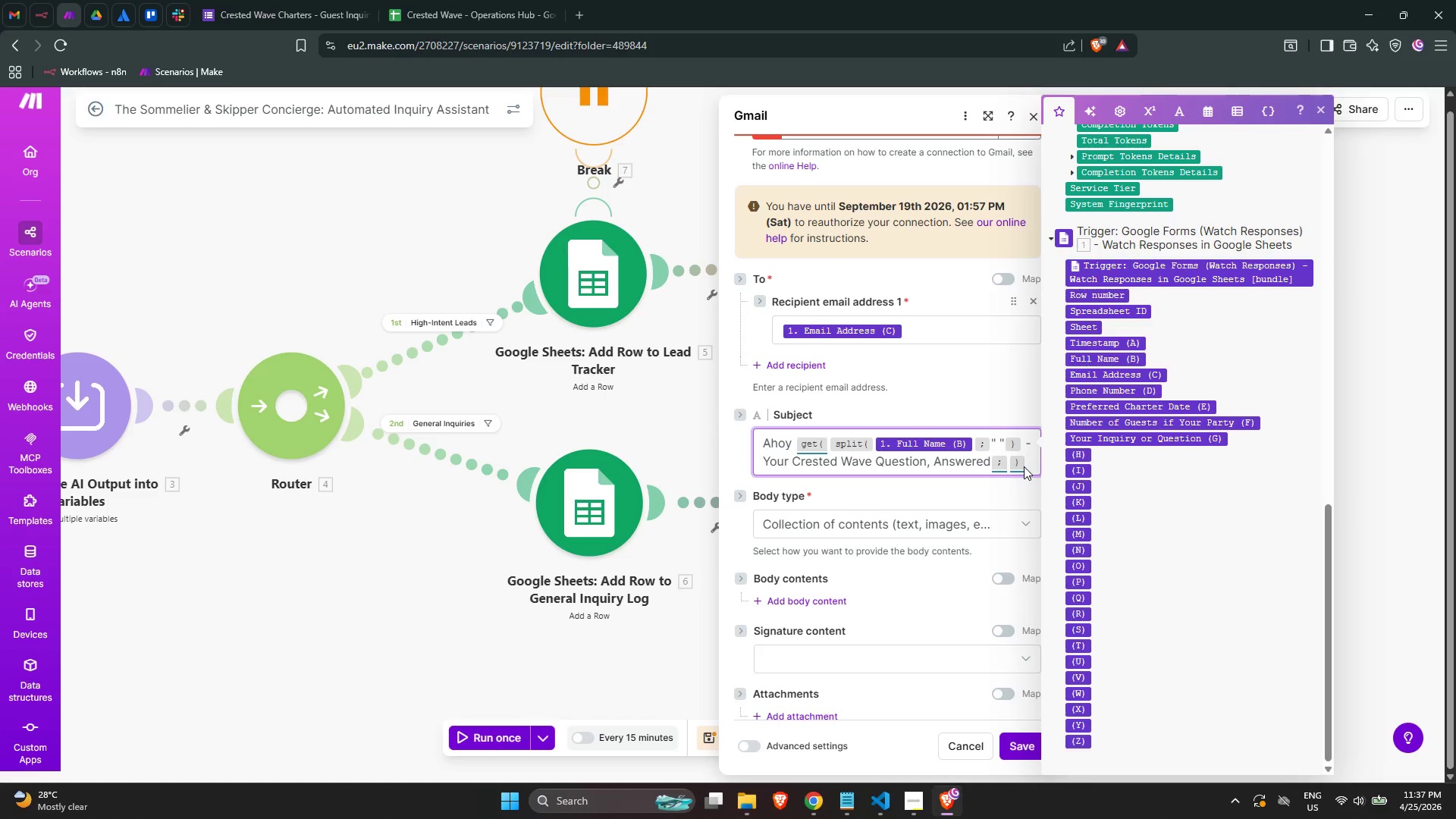 
key(Backspace)
 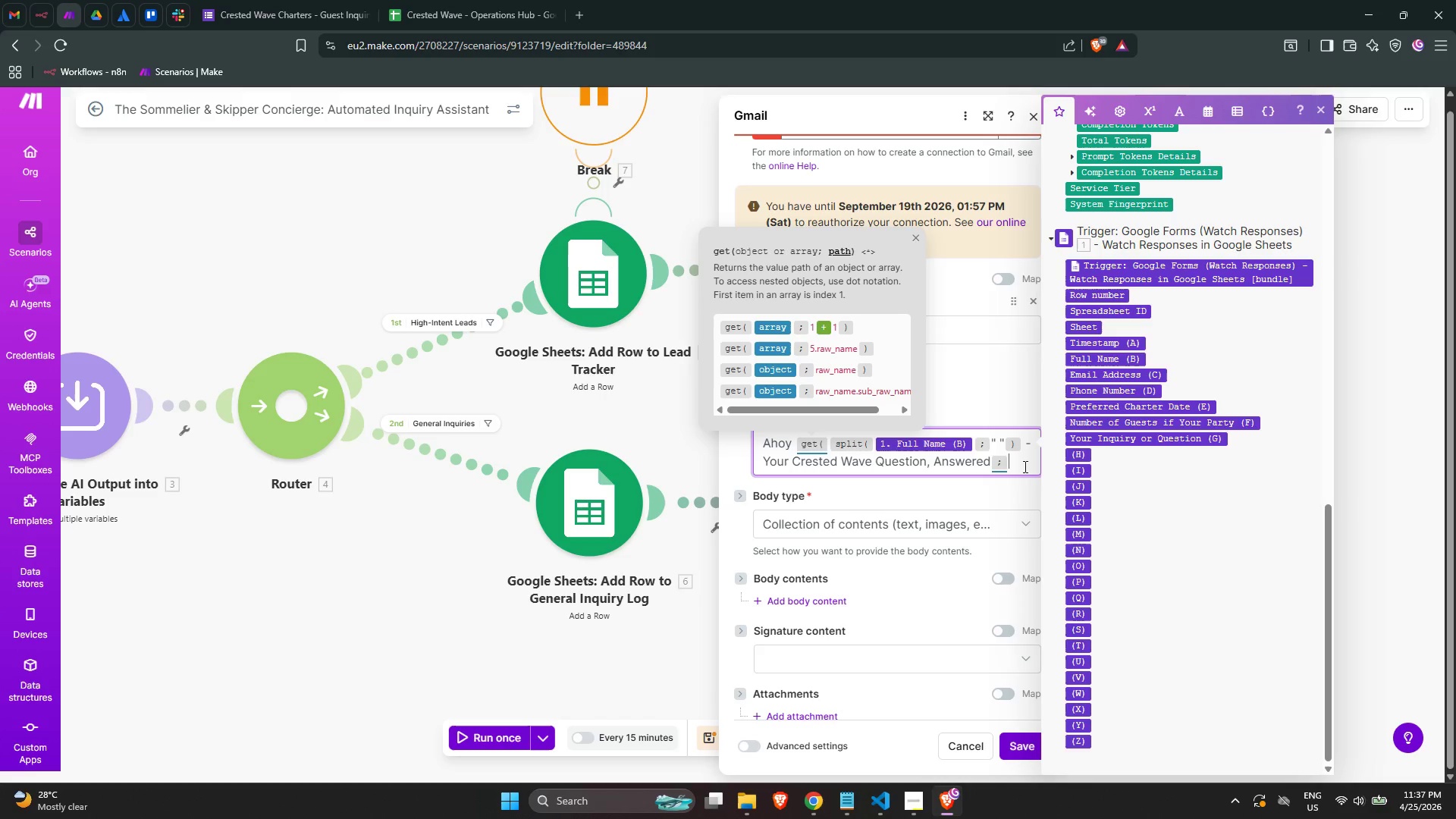 
key(Backspace)
 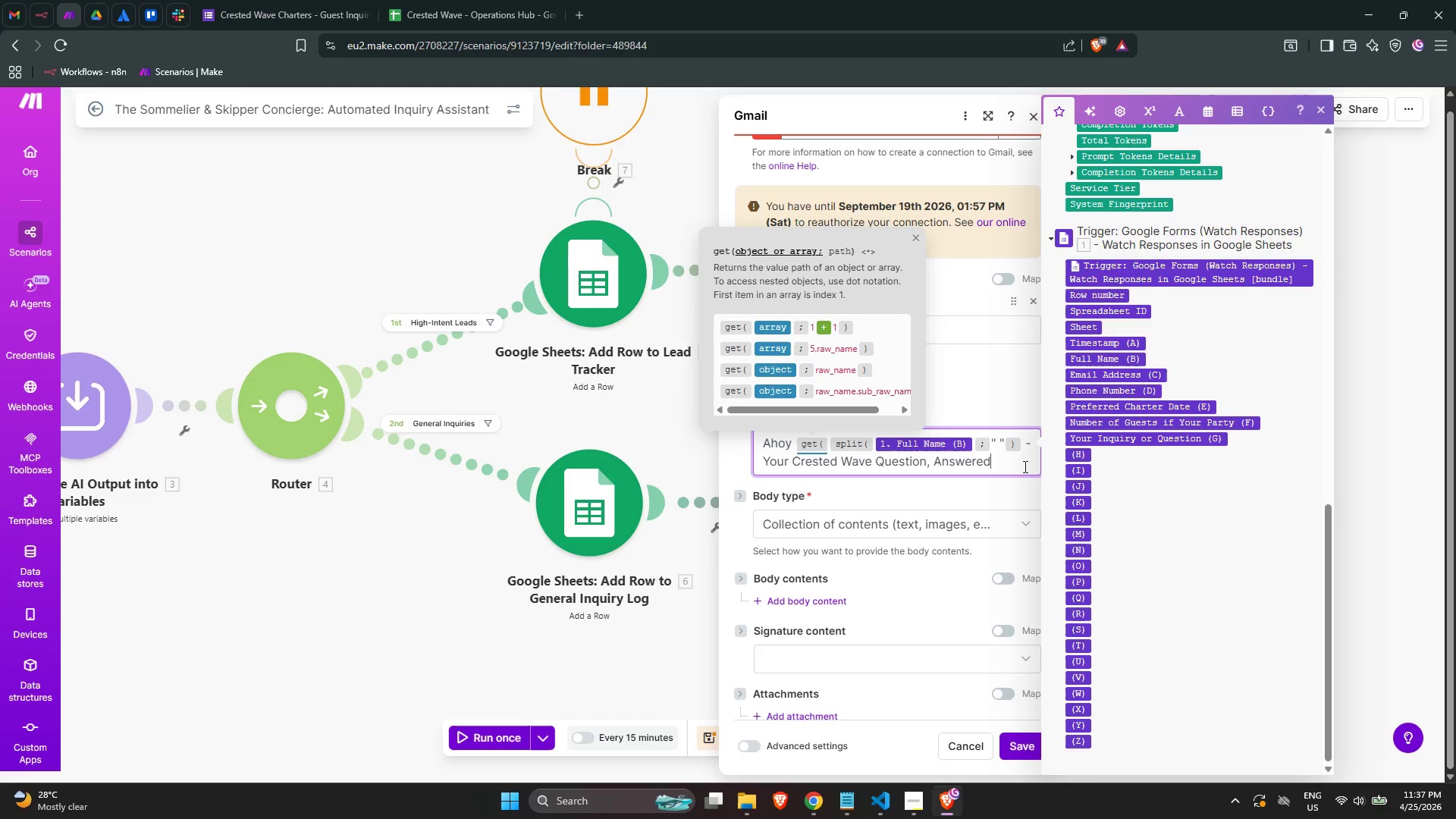 
key(Backspace)
 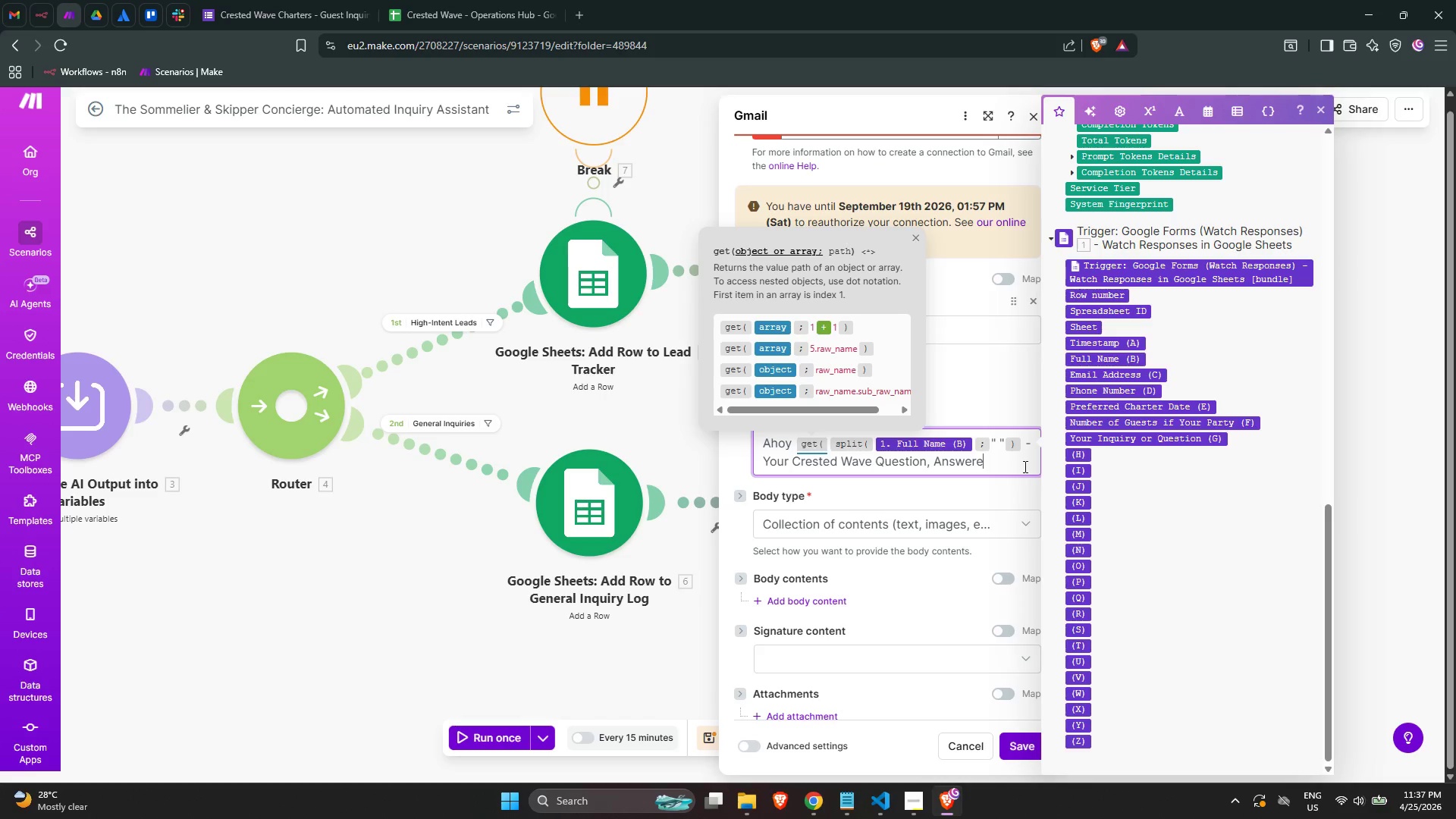 
key(D)
 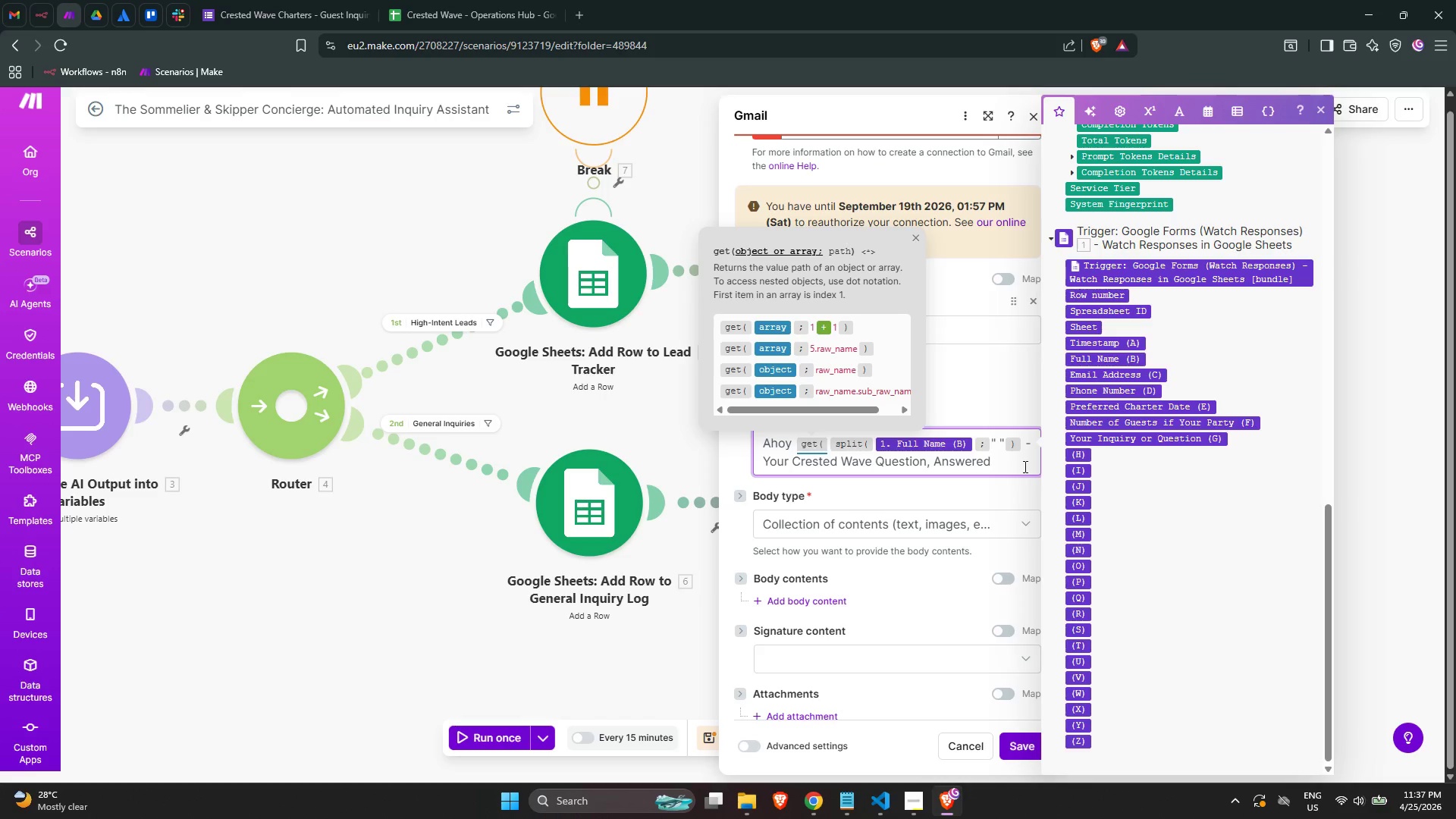 
key(ArrowLeft)
 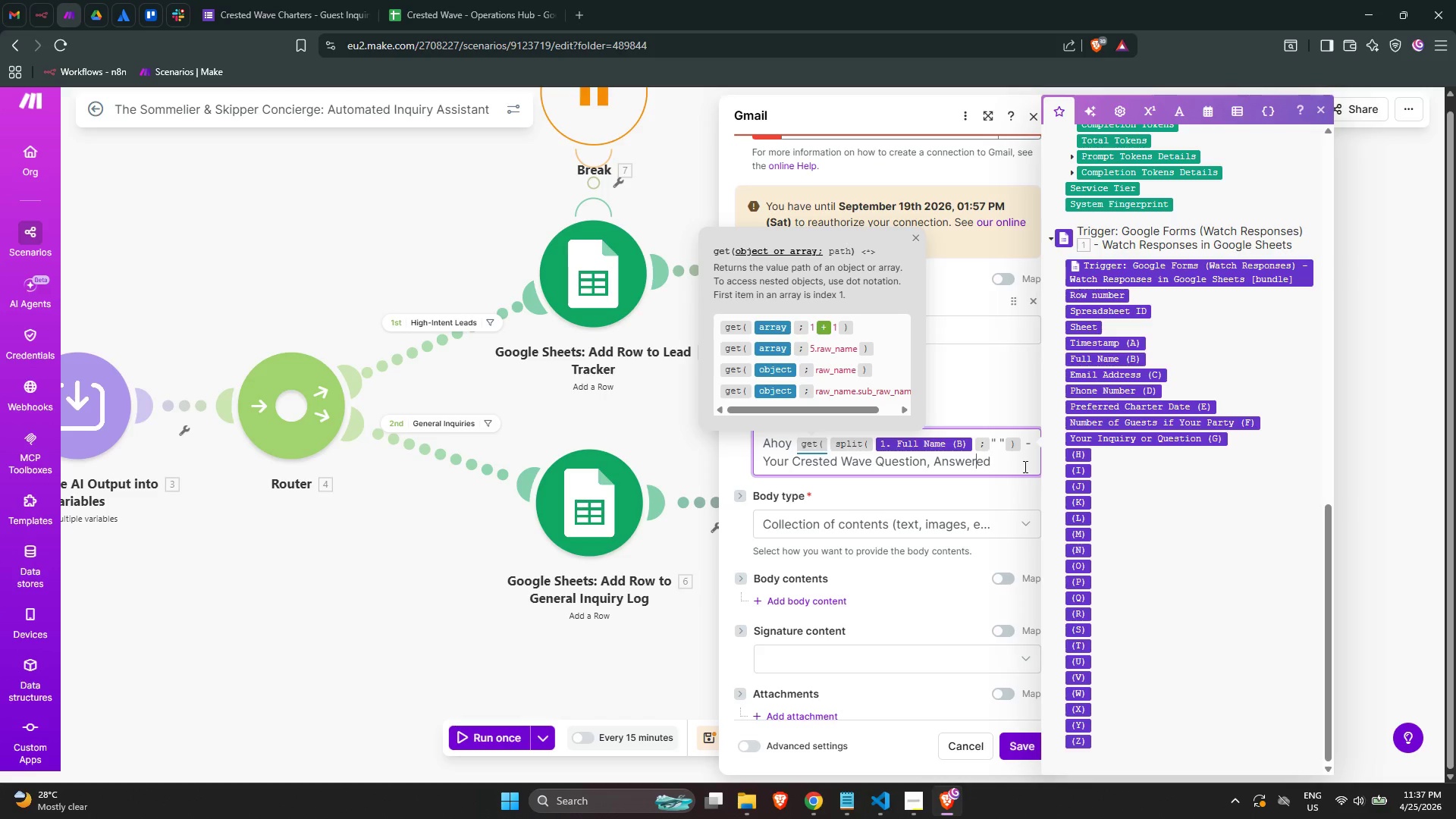 
key(ArrowLeft)
 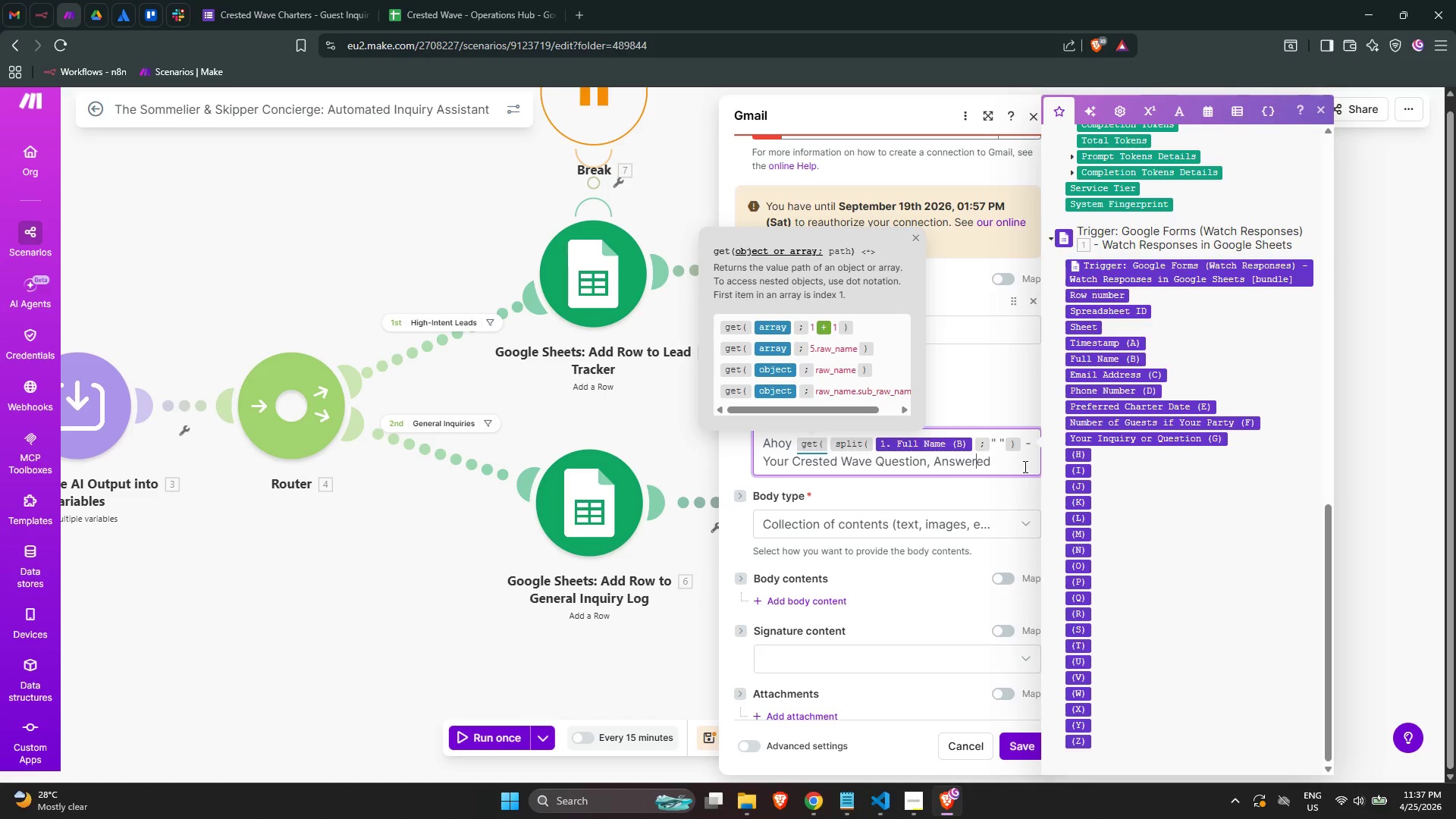 
key(ArrowLeft)
 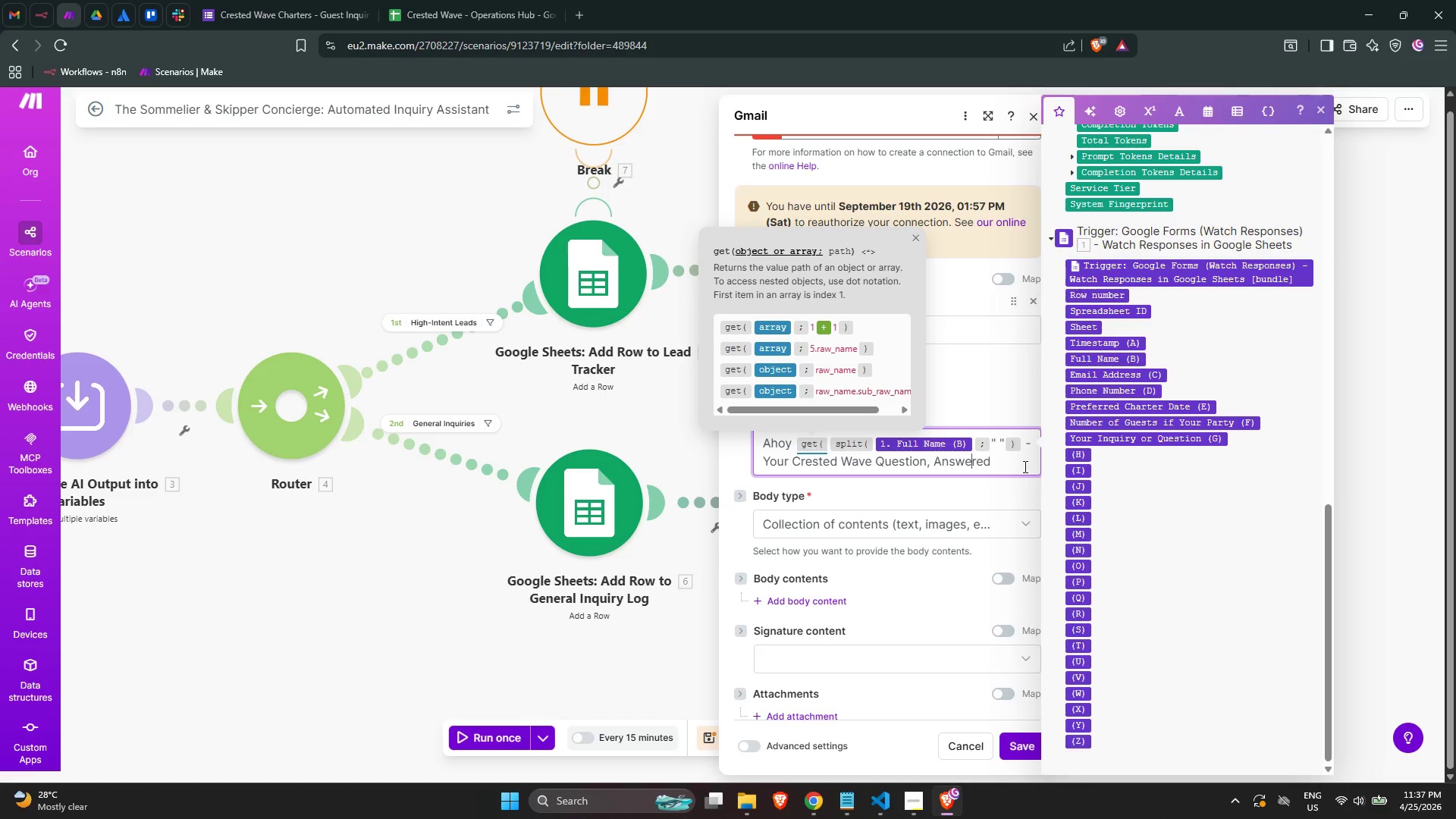 
key(ArrowLeft)
 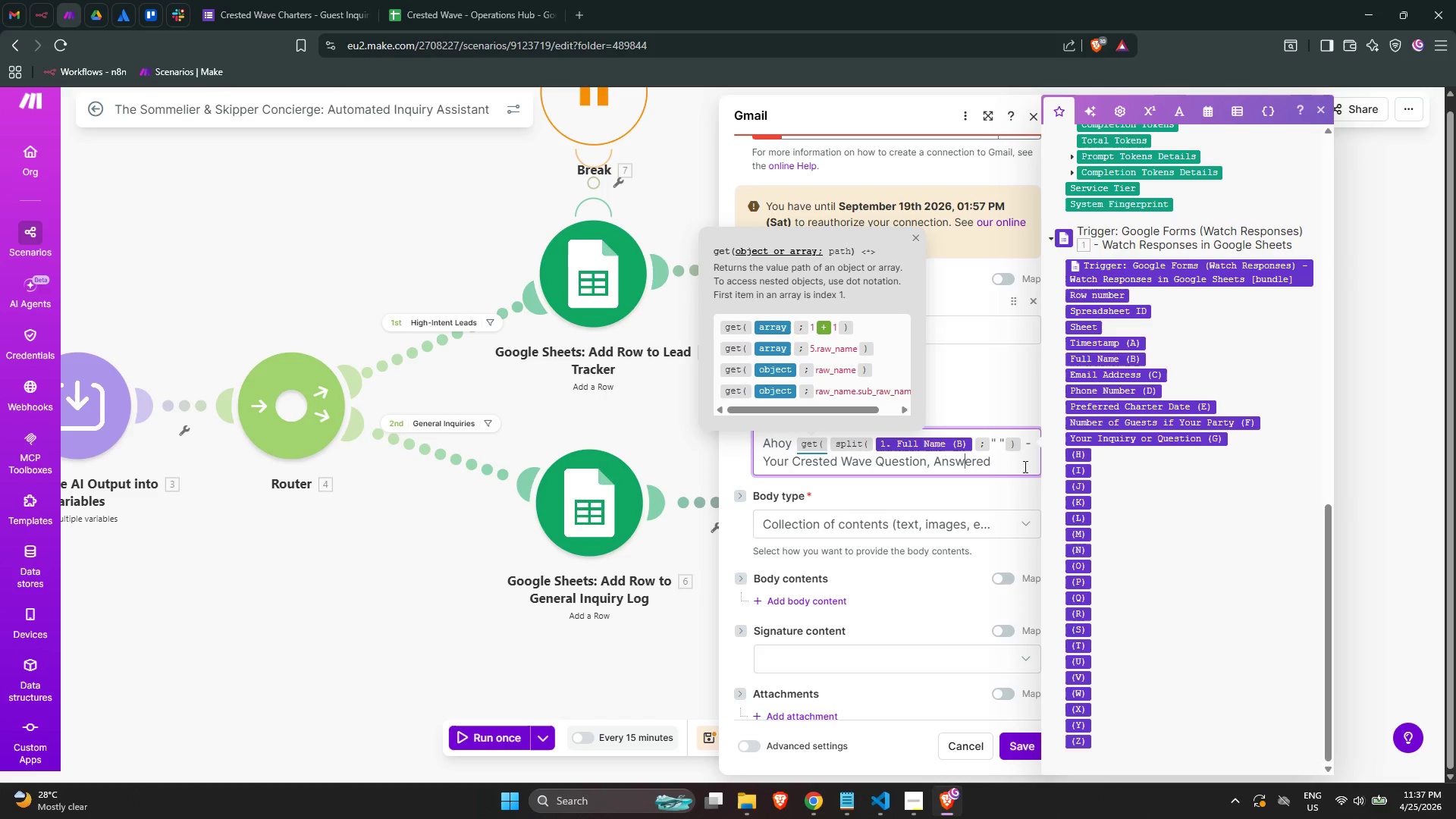 
key(ArrowLeft)
 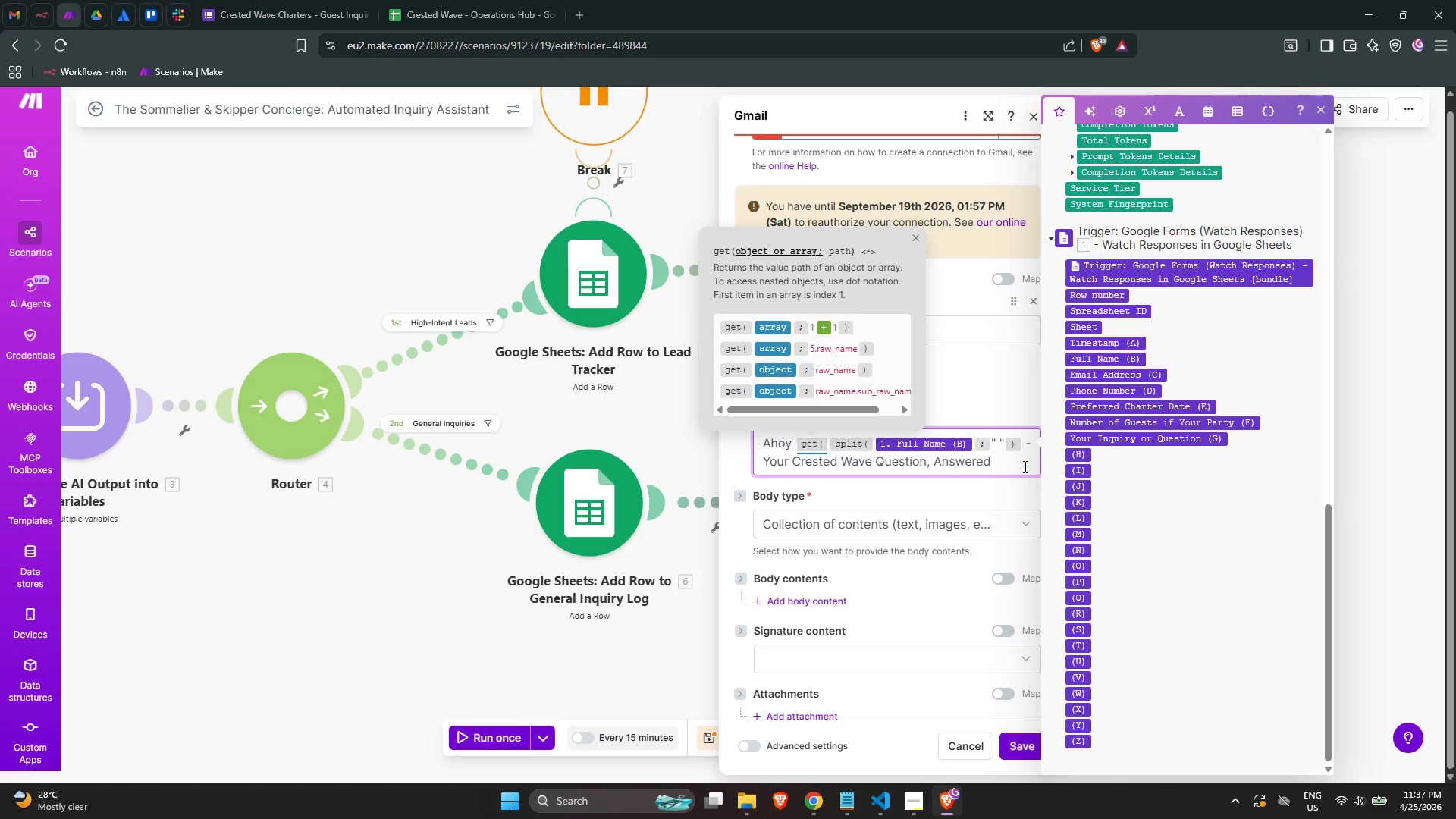 
hold_key(key=ArrowLeft, duration=1.51)
 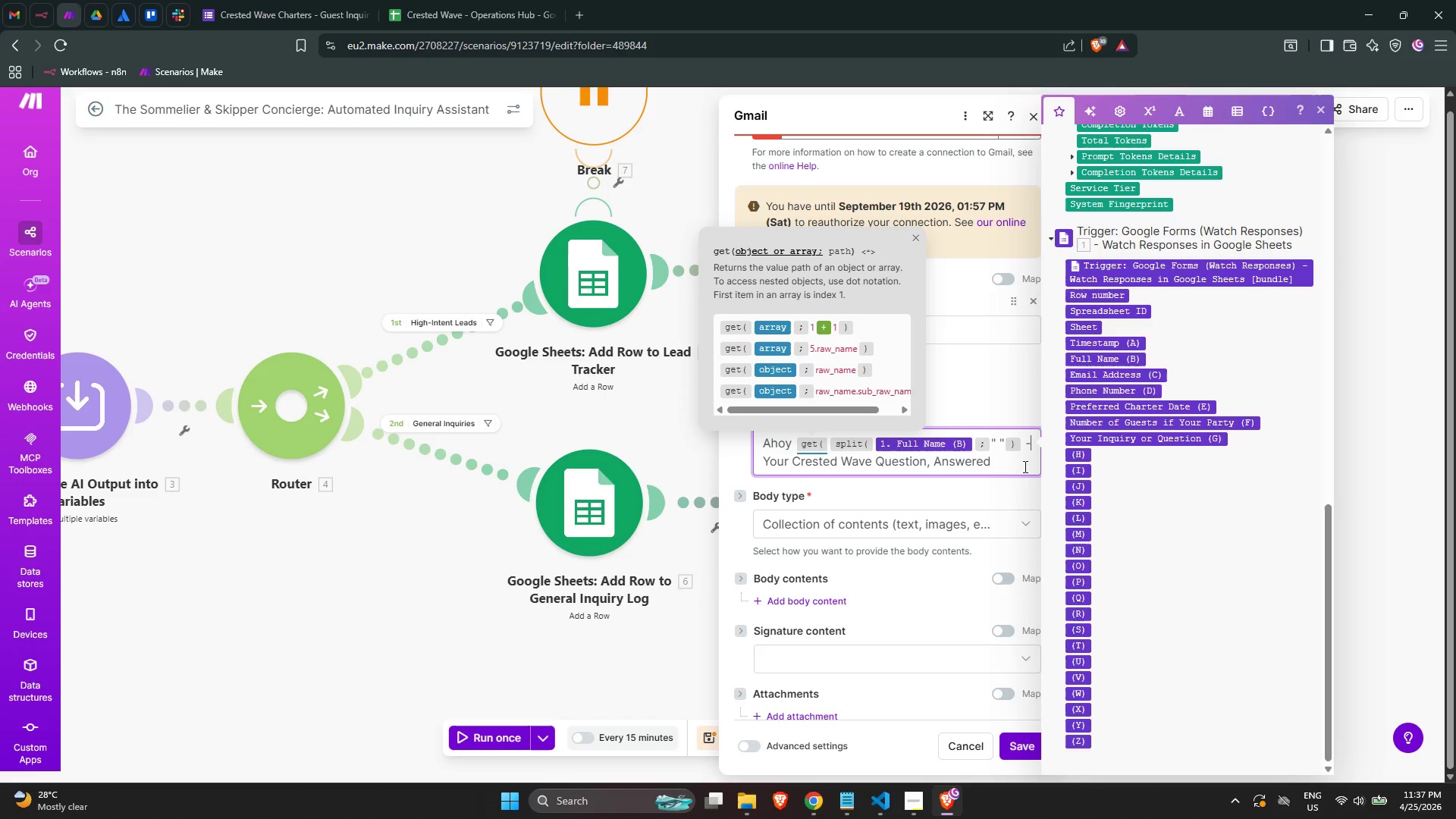 
key(ArrowLeft)
 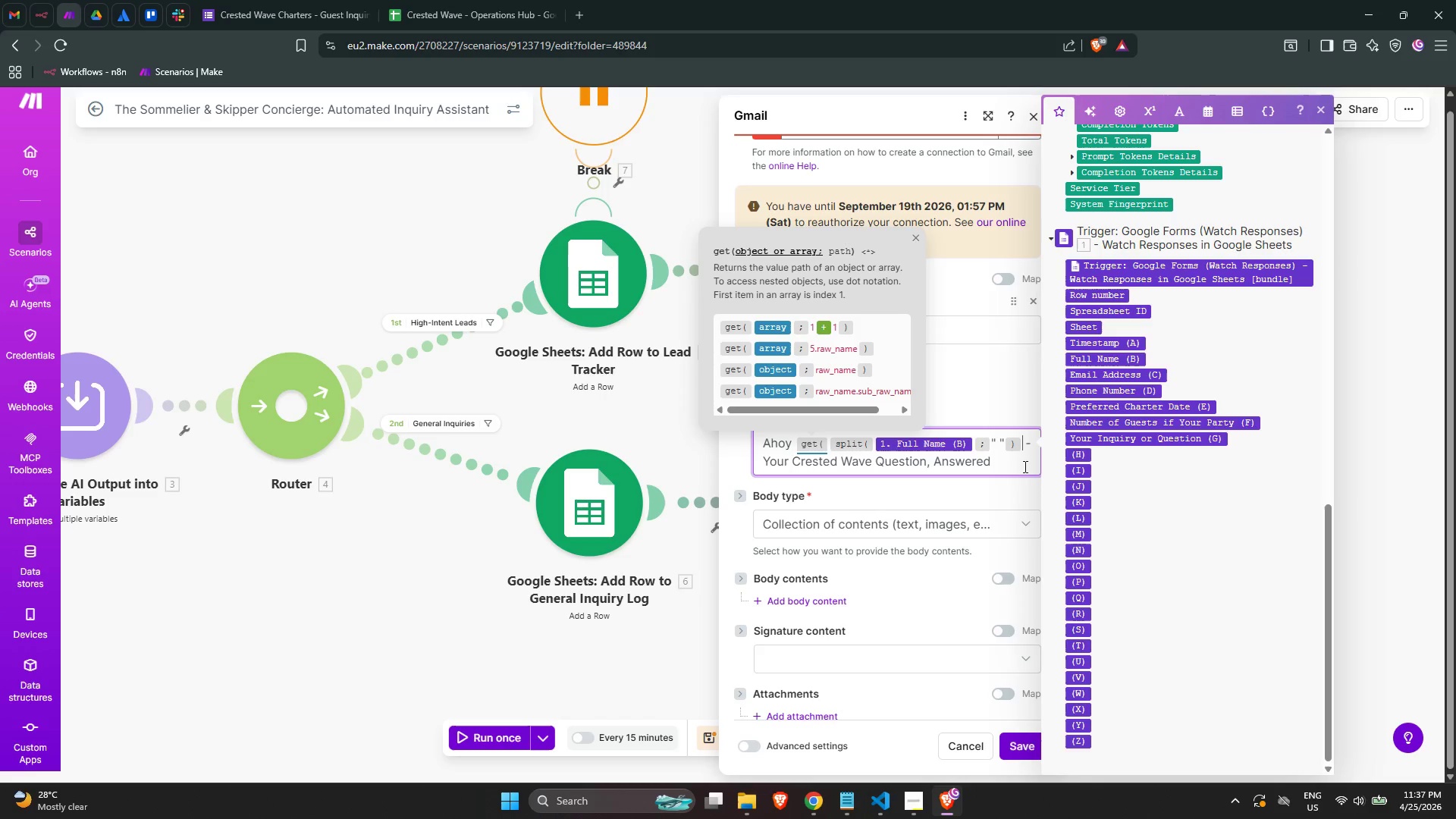 
key(ArrowLeft)
 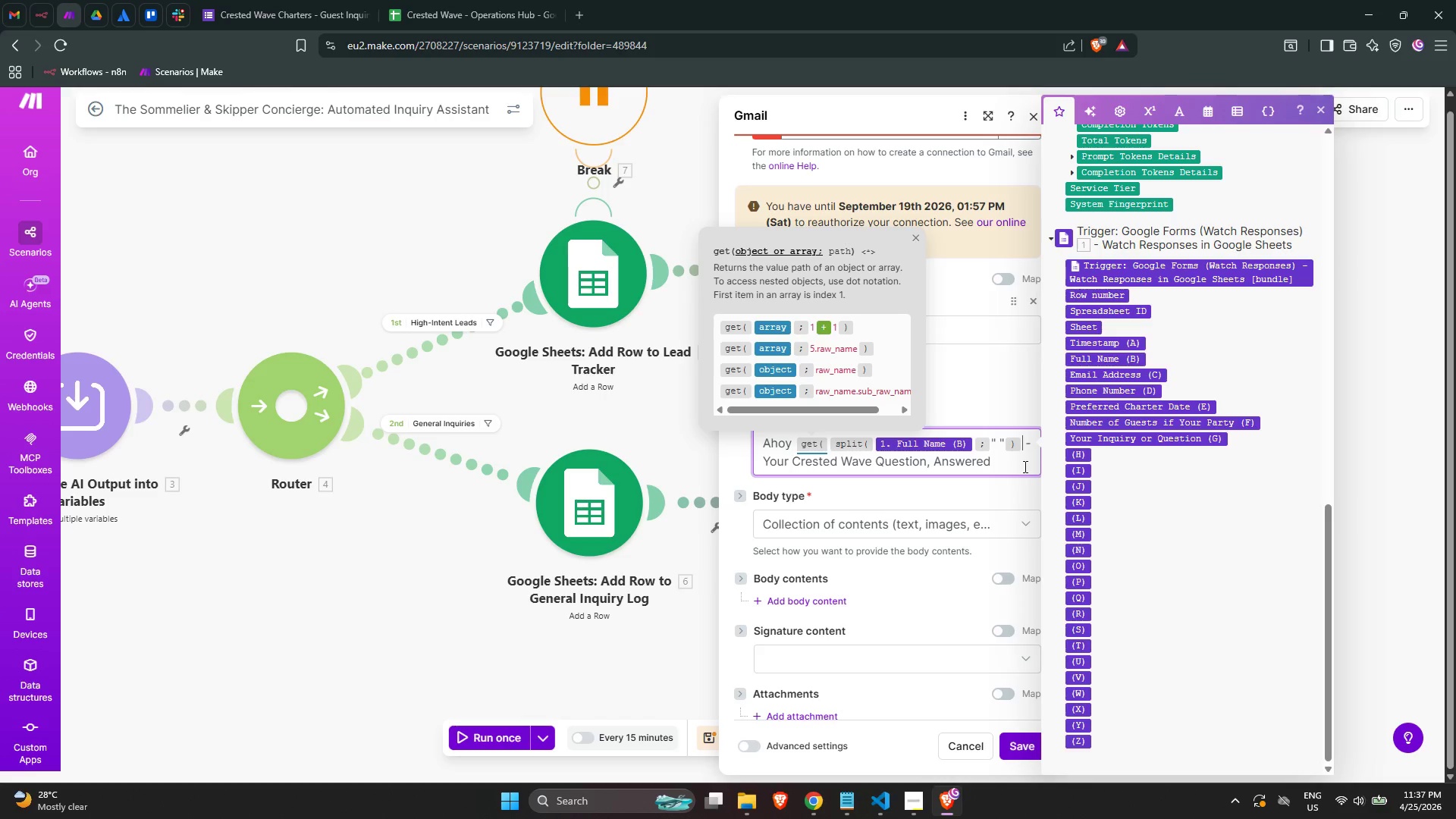 
key(Semicolon)
 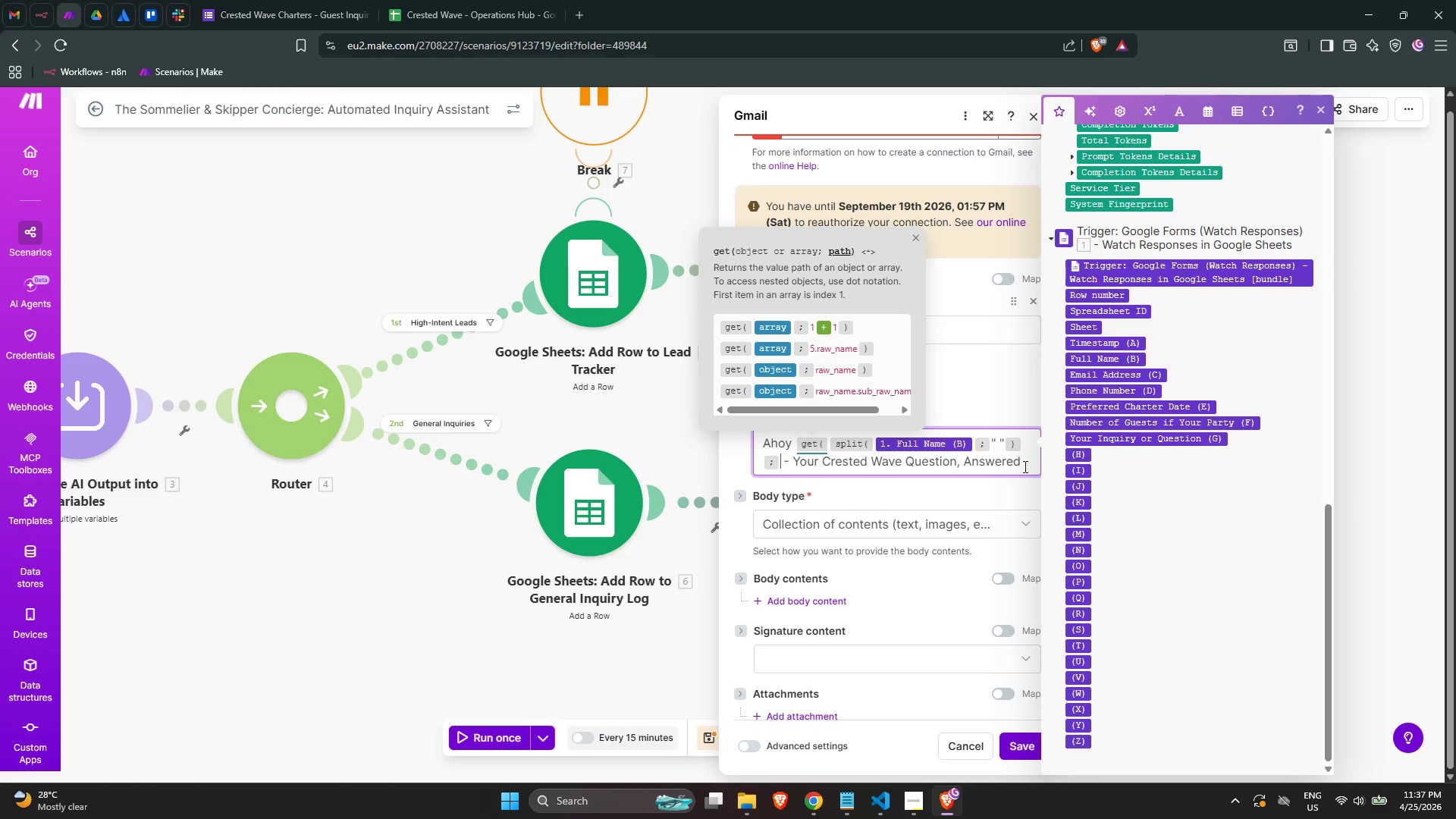 
key(Shift+0)
 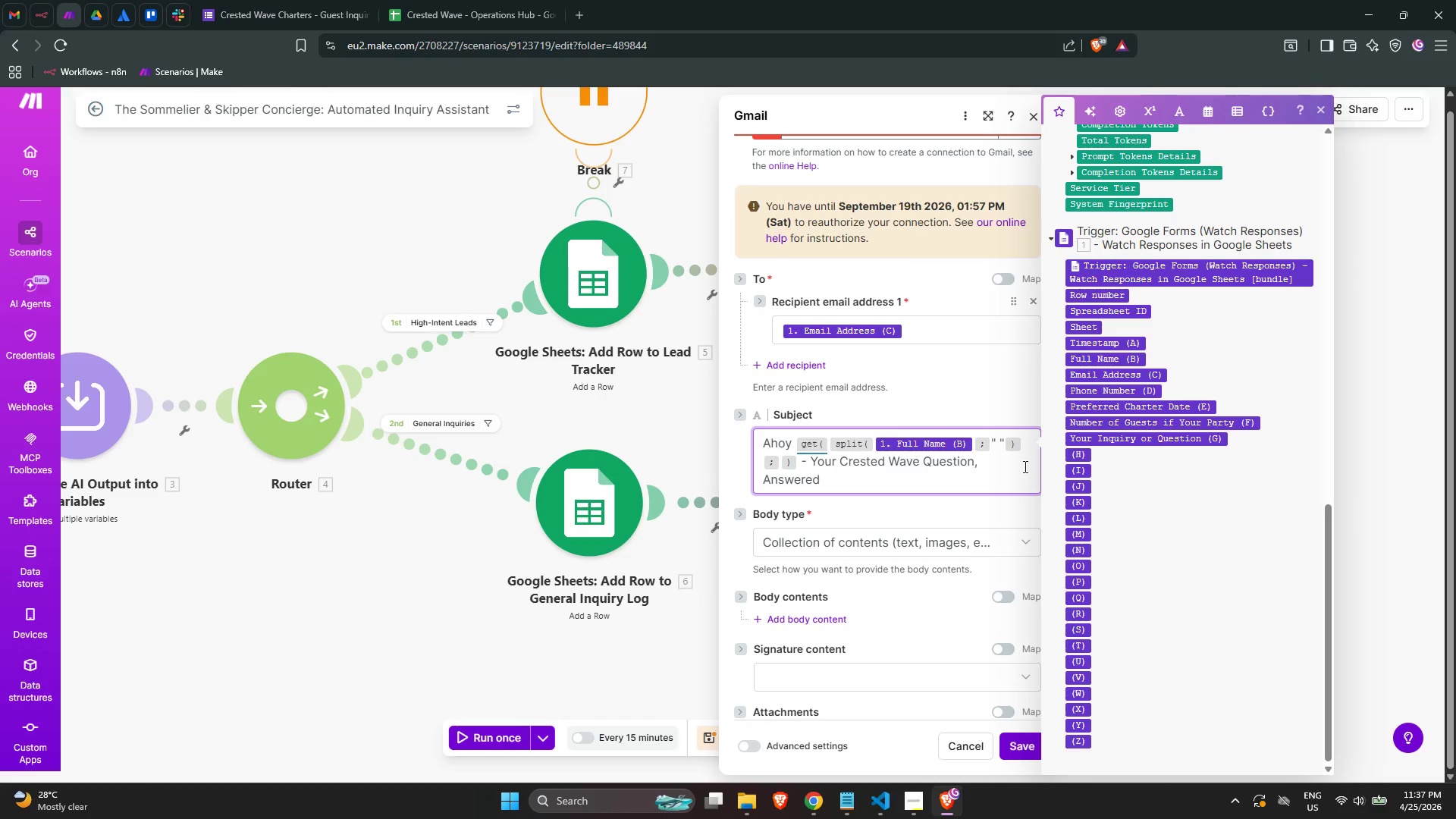 
key(ArrowLeft)
 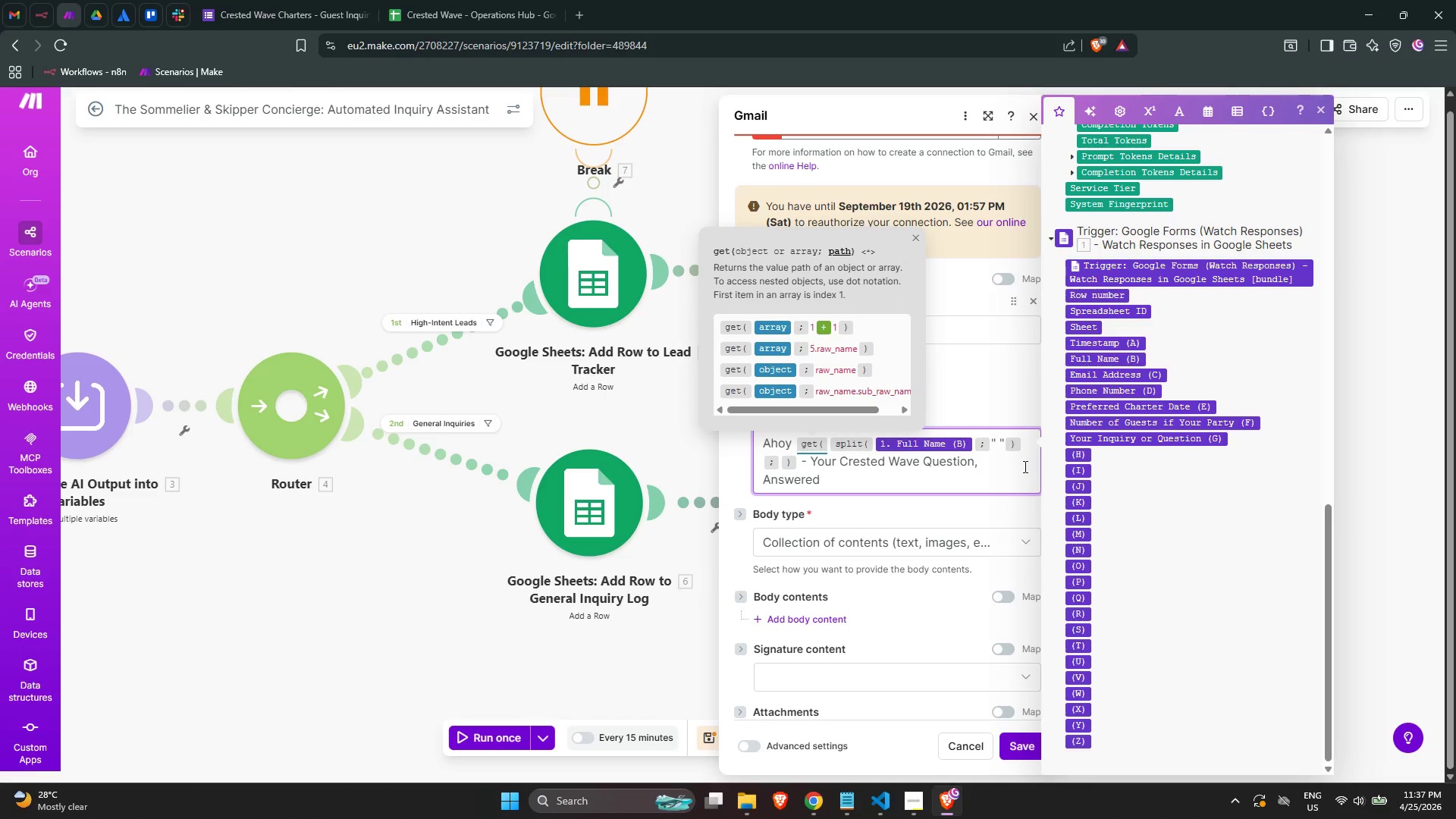 
key(1)
 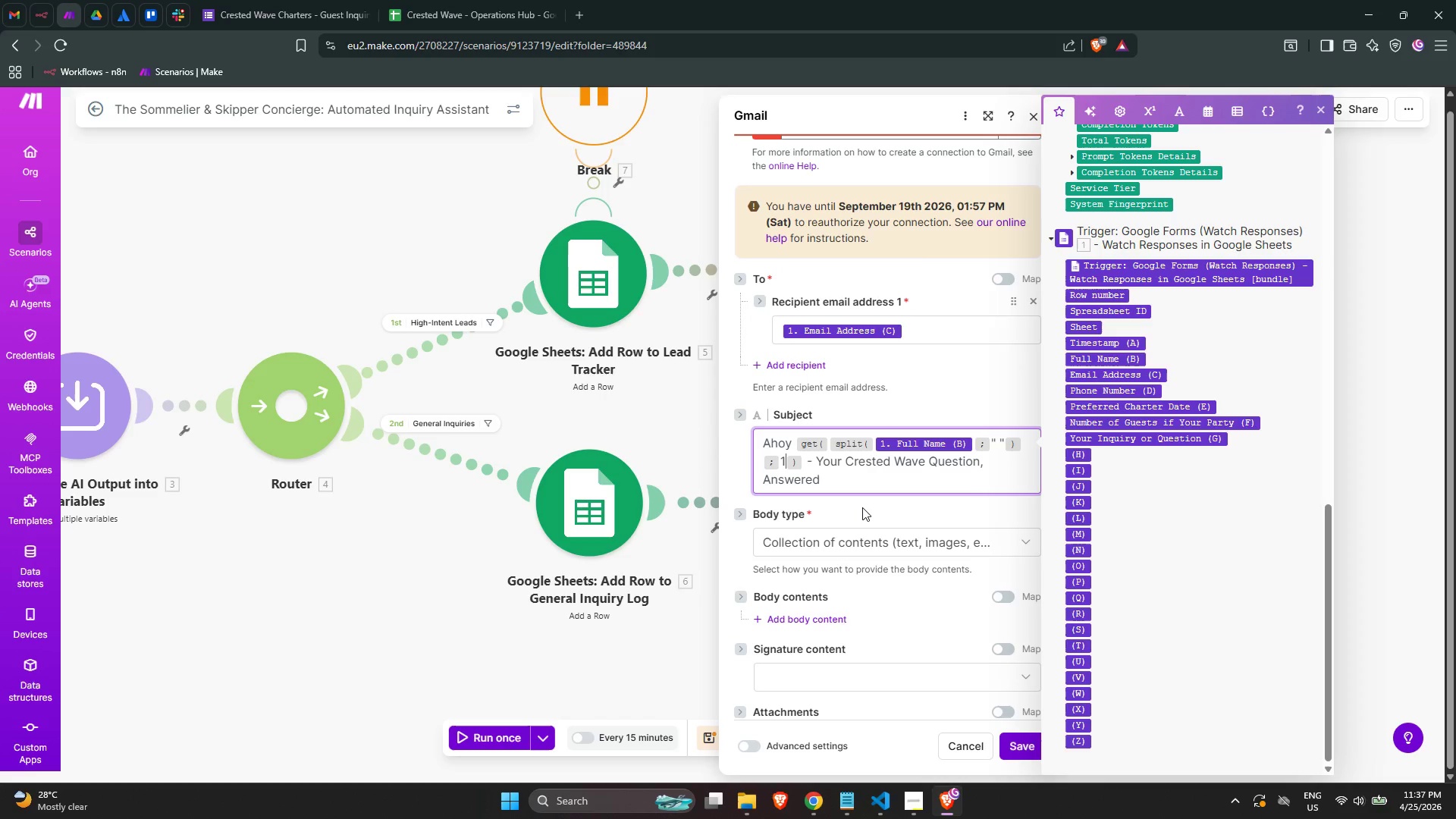 
wait(5.97)
 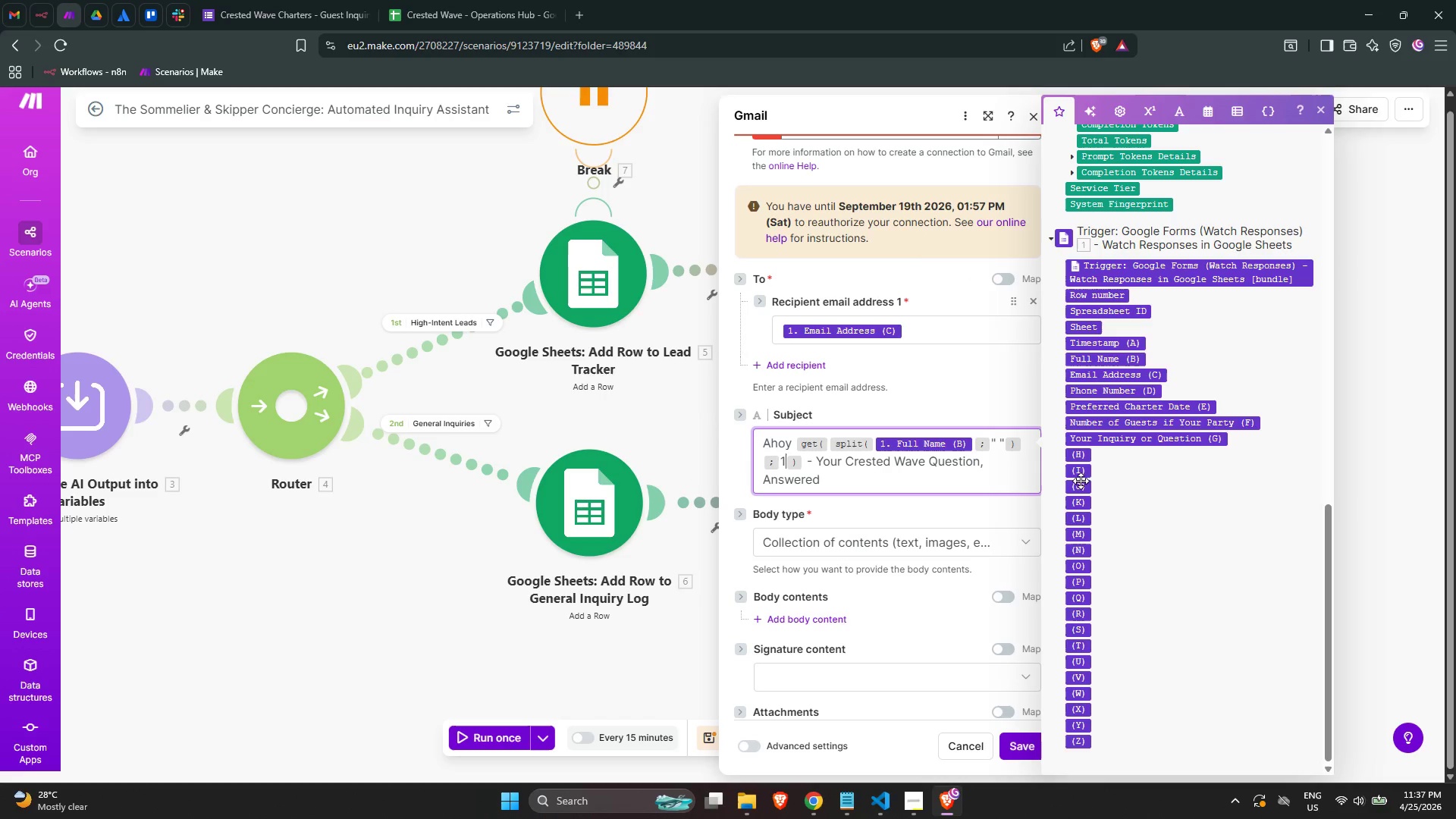 
left_click([870, 538])
 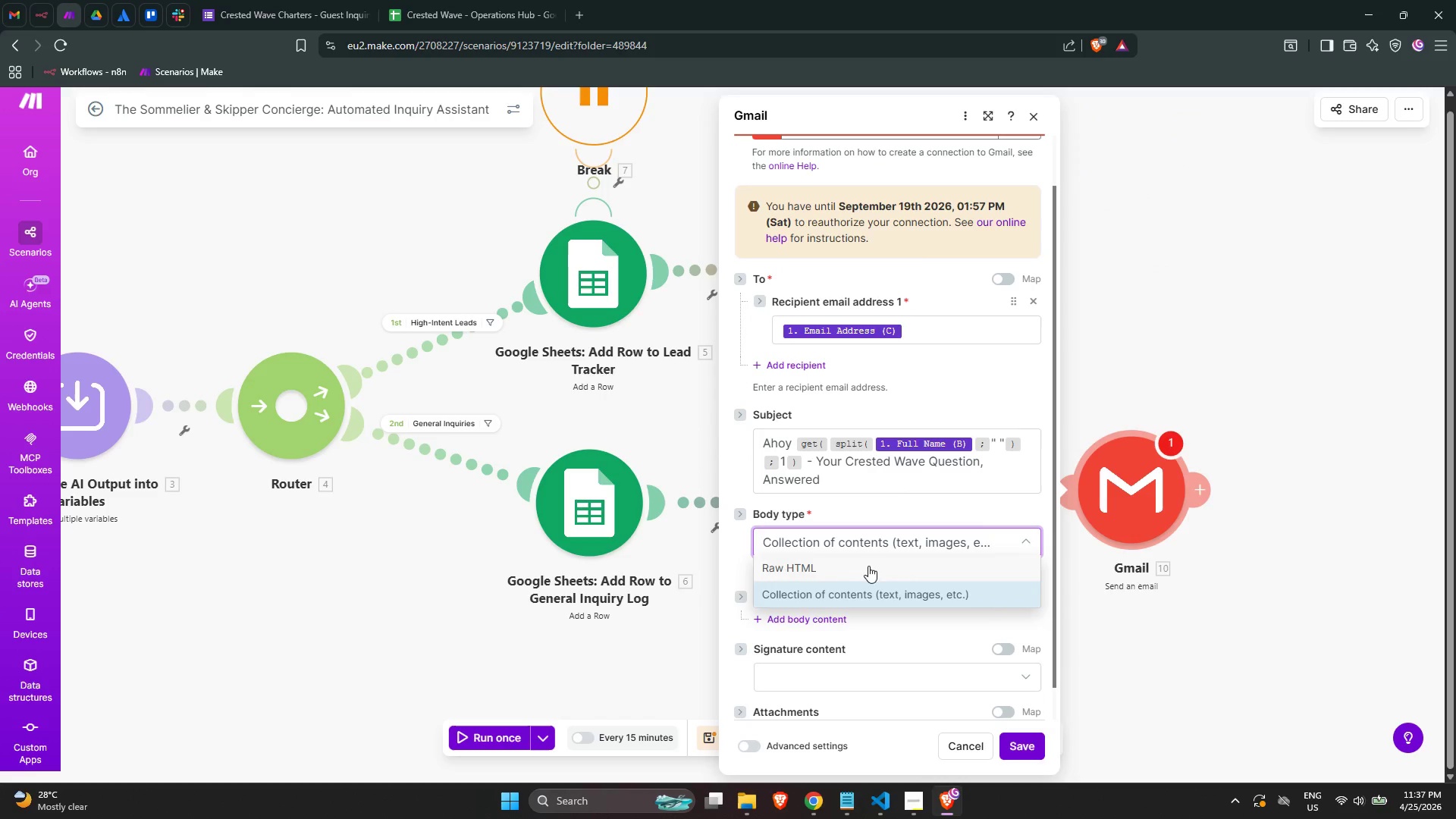 
left_click([868, 566])
 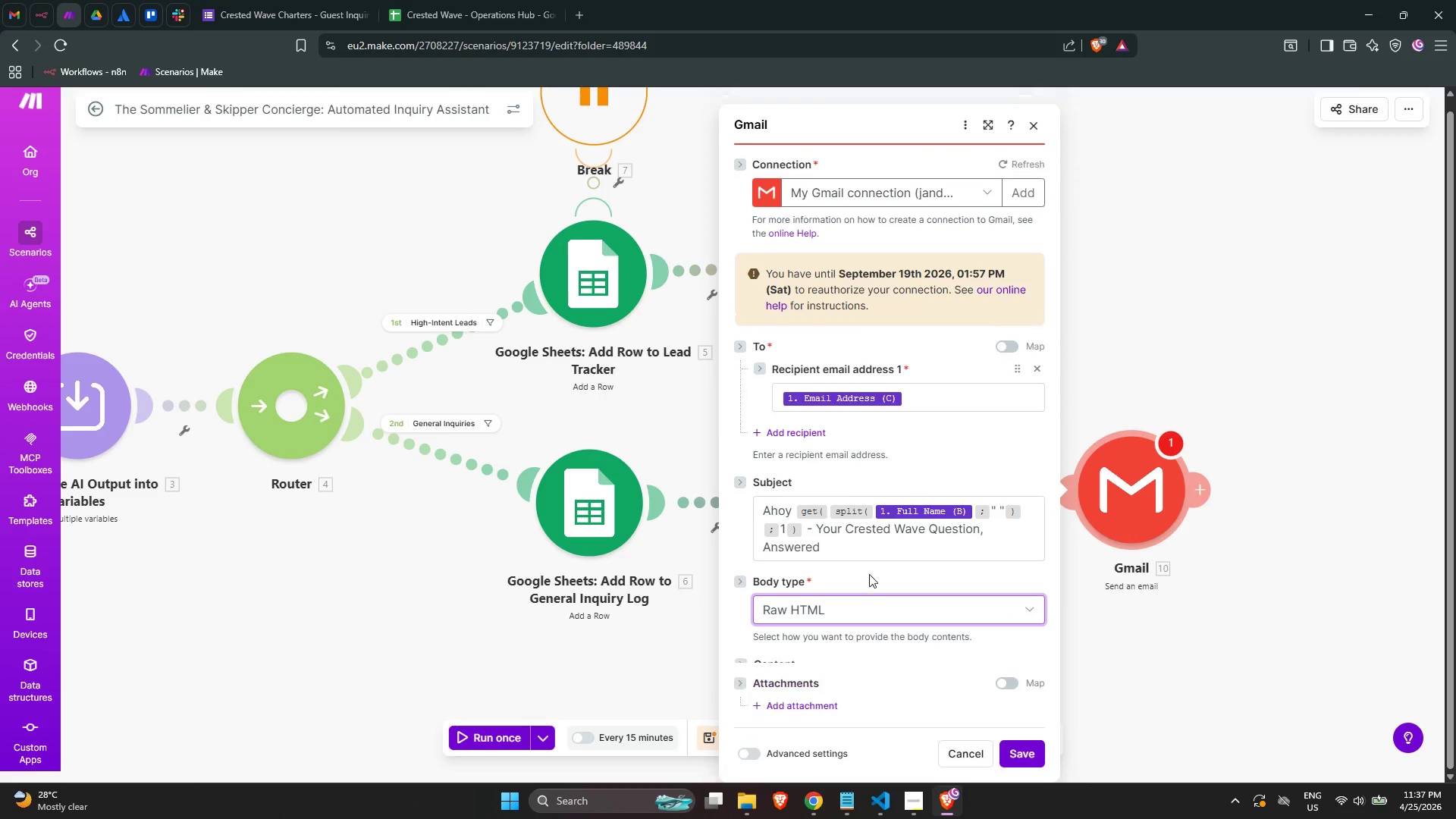 
scroll: coordinate [937, 666], scroll_direction: down, amount: 3.0
 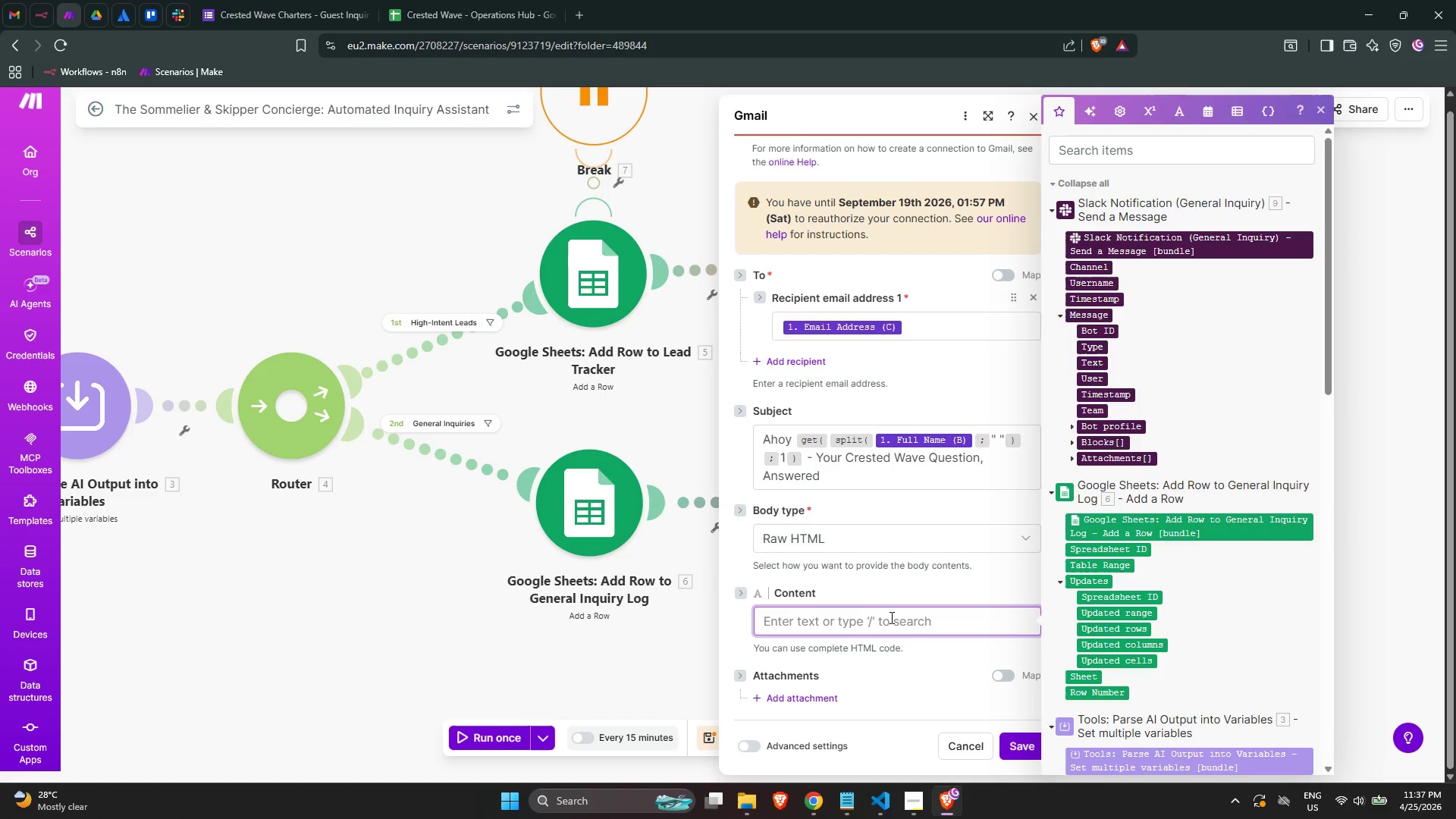 
type(<html>)
 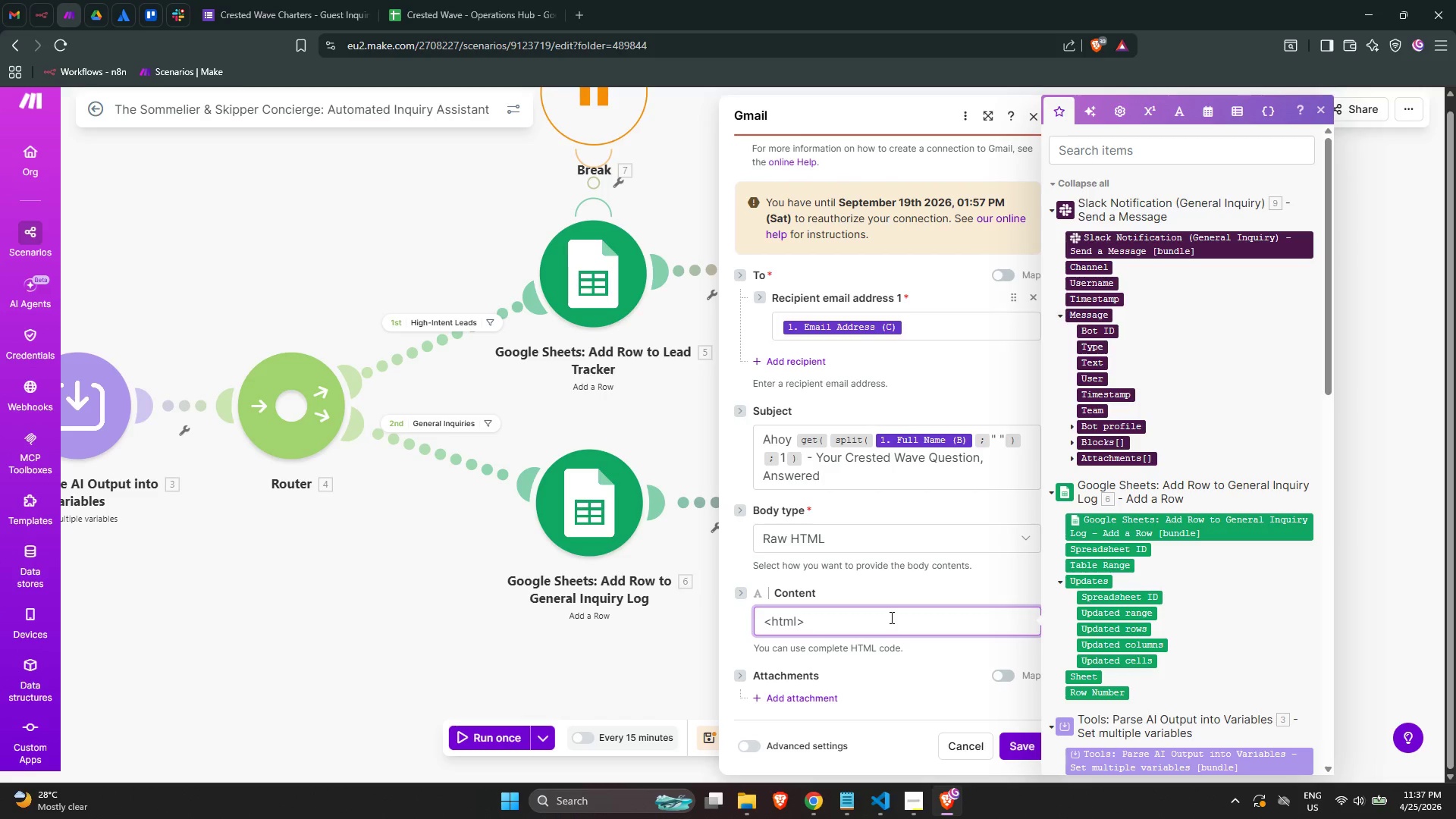 
key(Enter)
 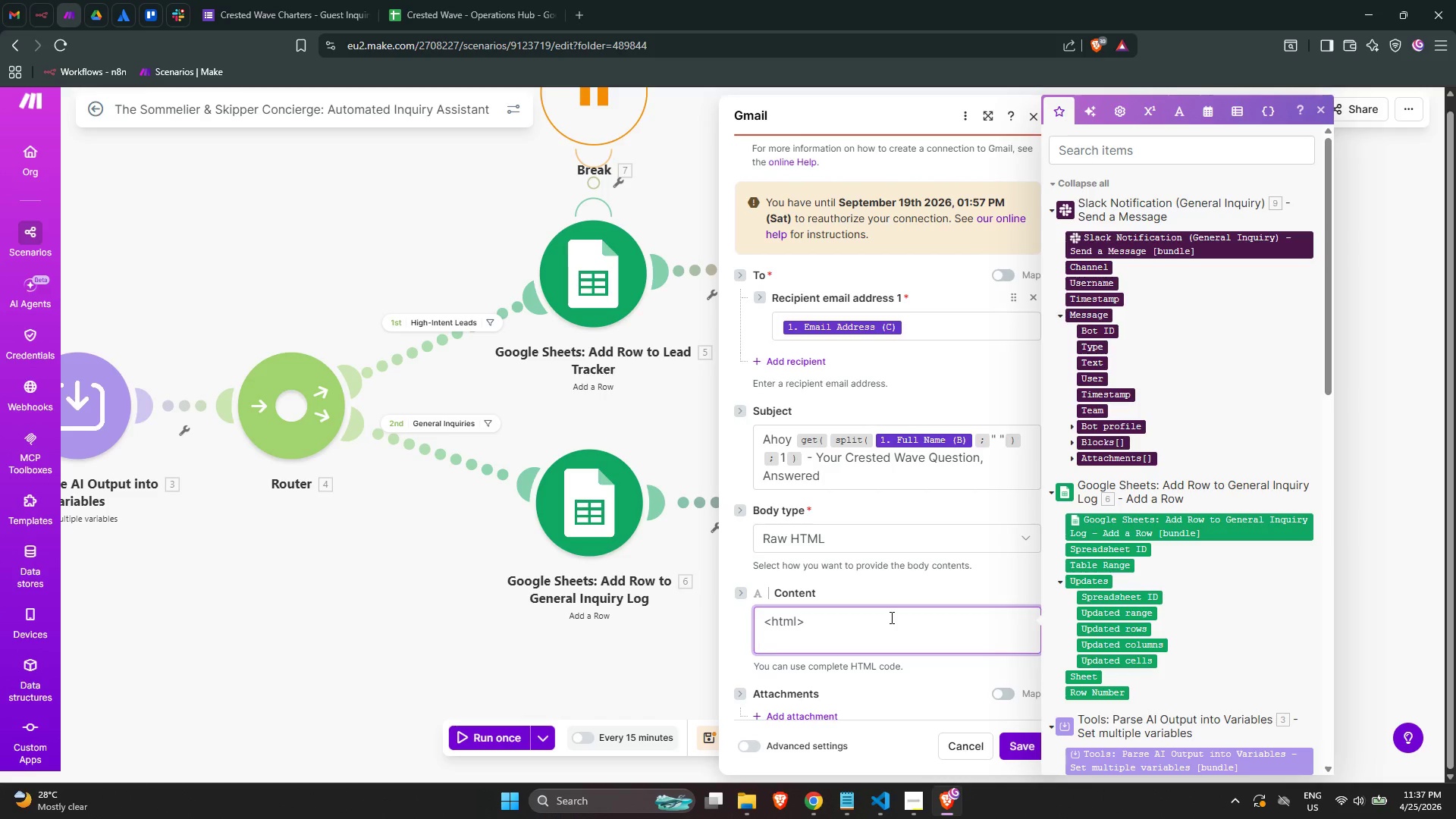 
type(<body style )
key(Backspace)
type(="")
 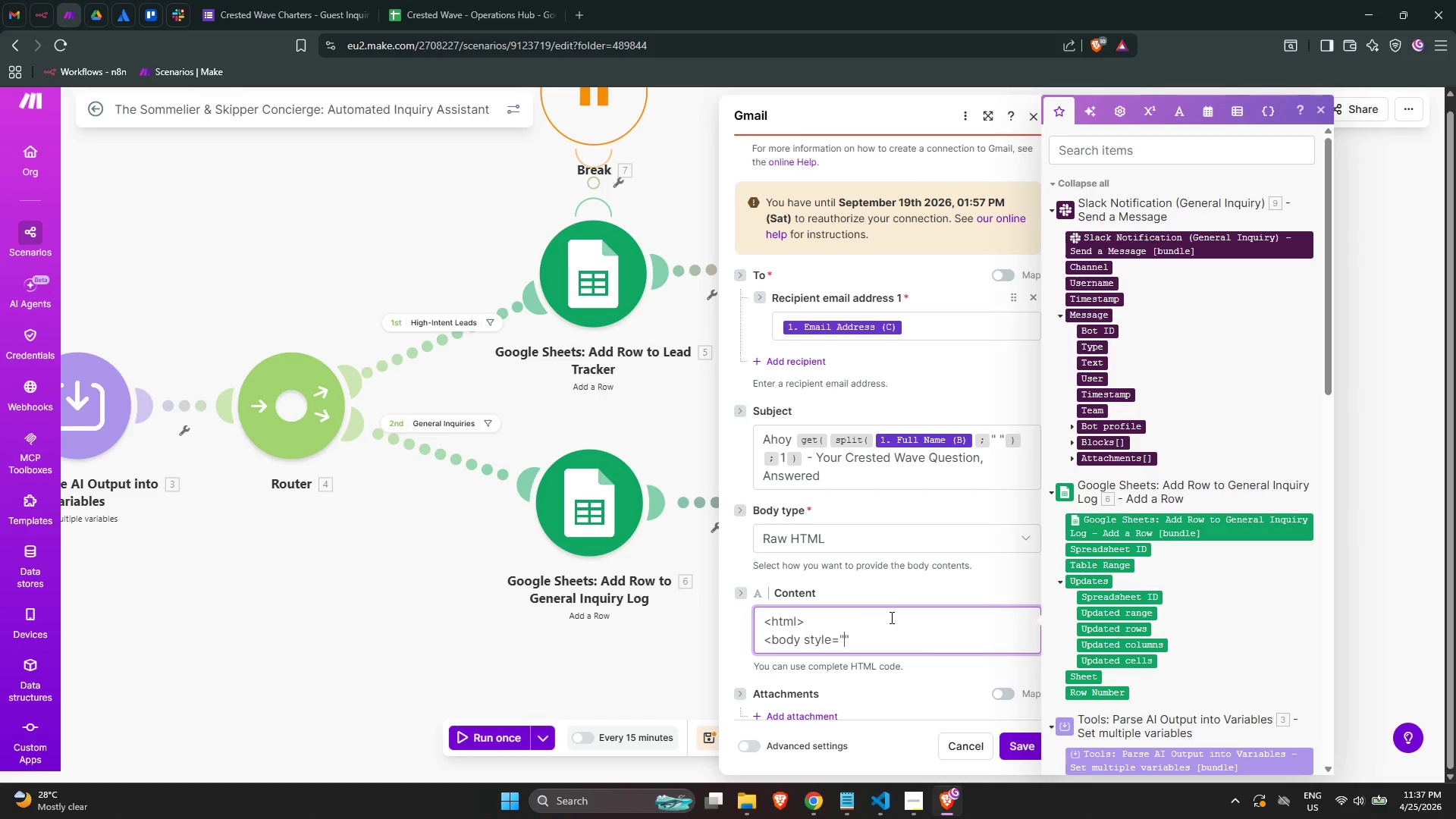 
 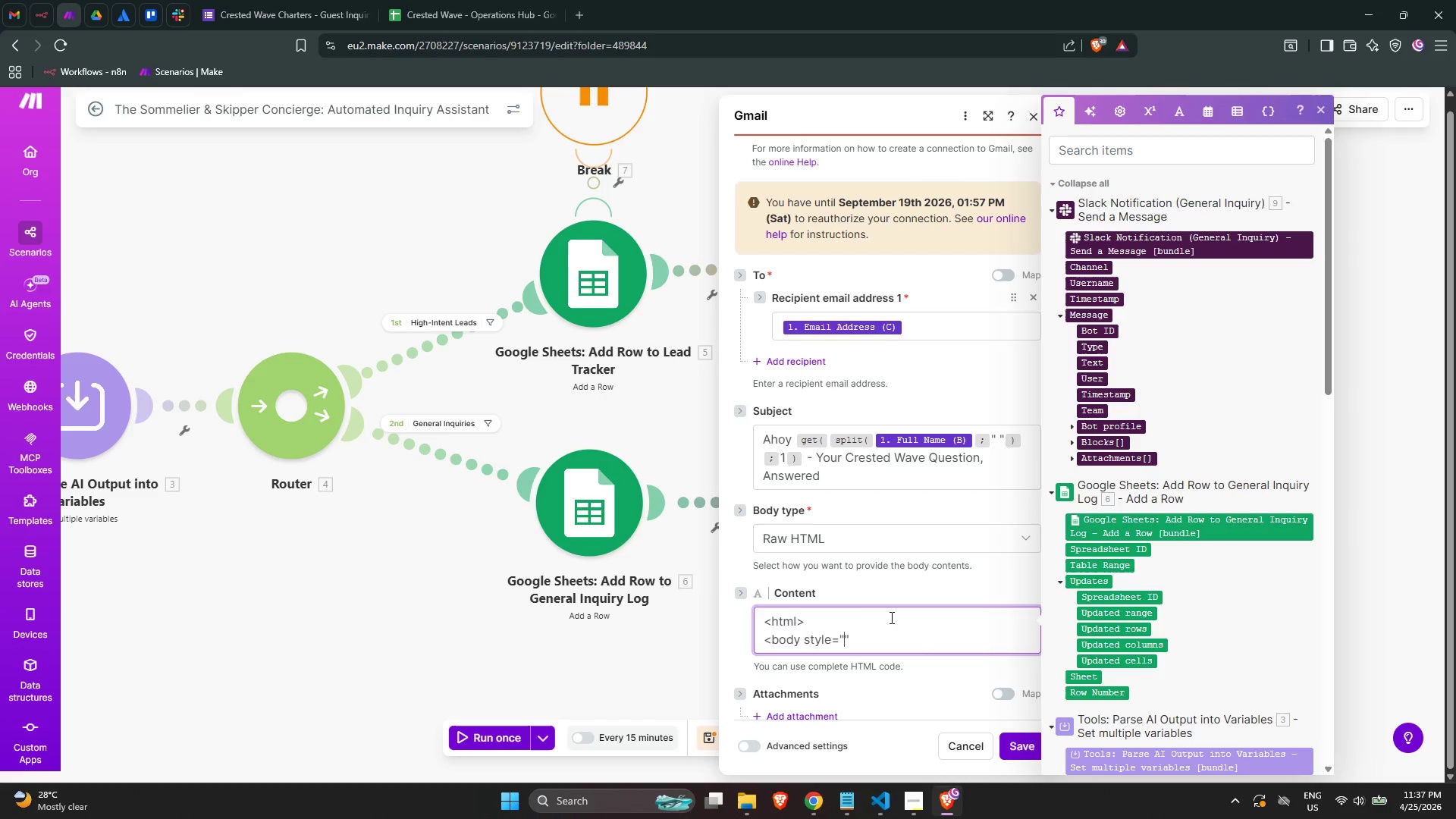 
key(ArrowLeft)
 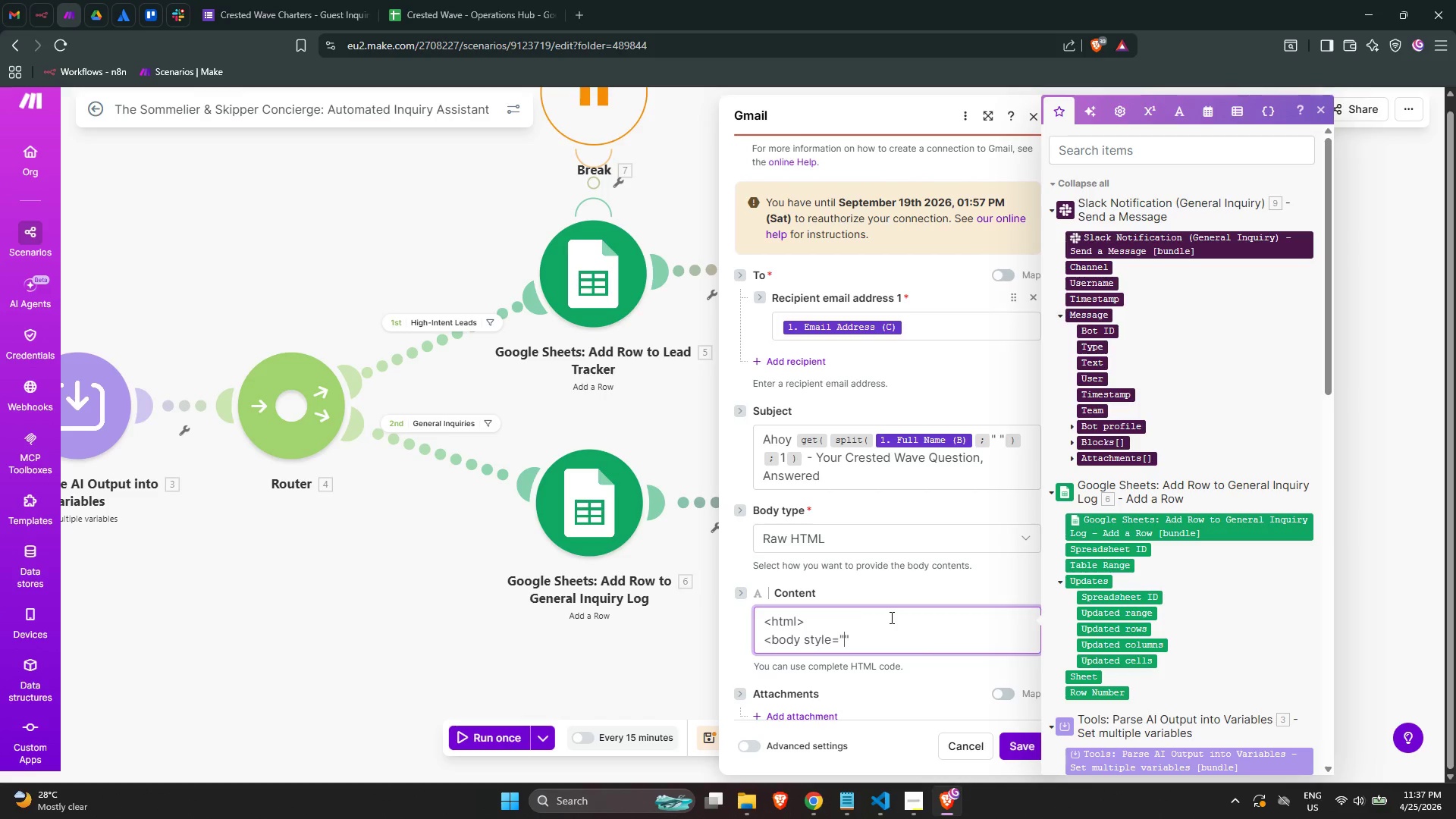 
type(lf)
key(Backspace)
key(Backspace)
type(font-family: Georgia, serif; color #2c3e50)
 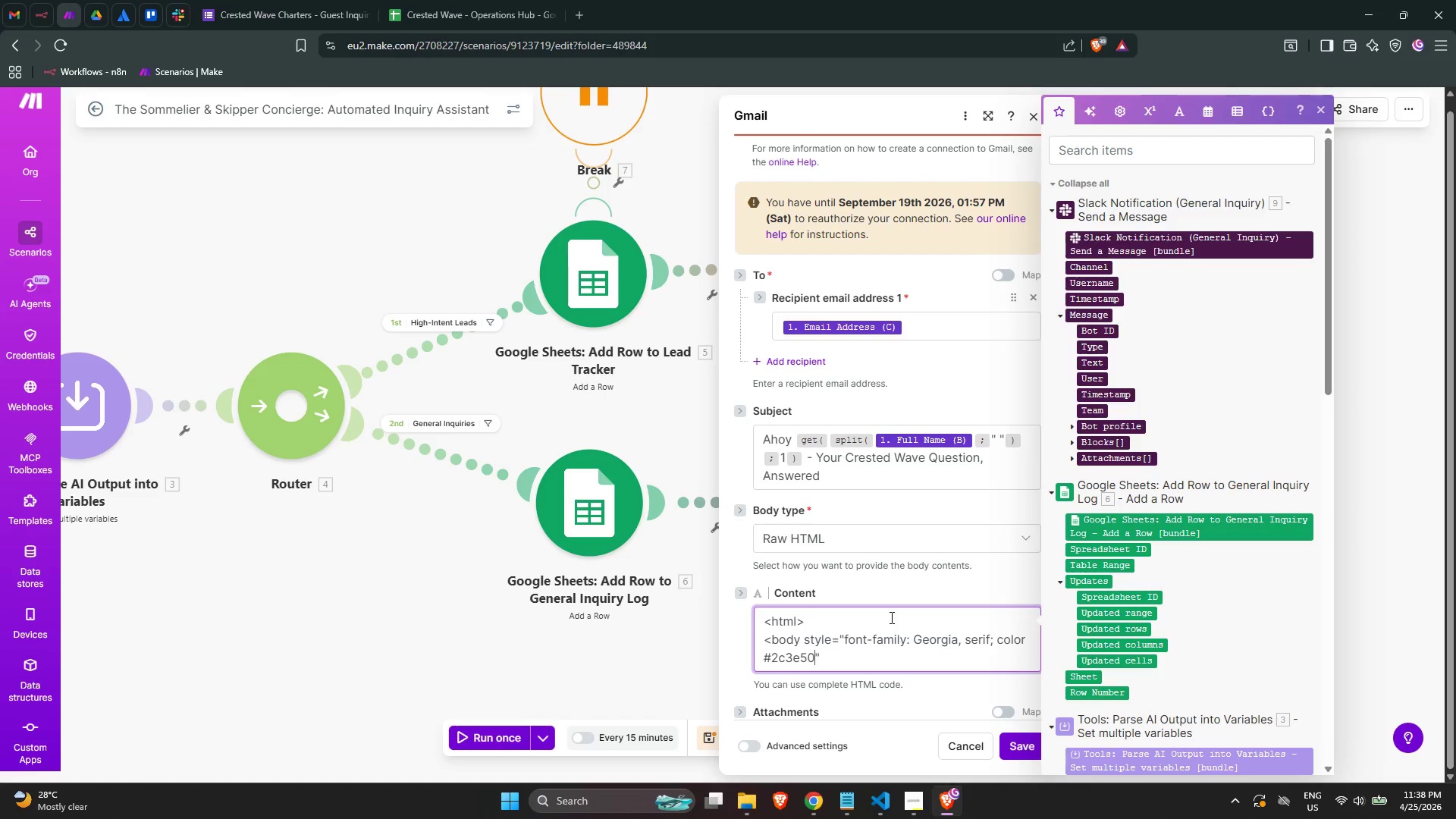 
wait(9.66)
 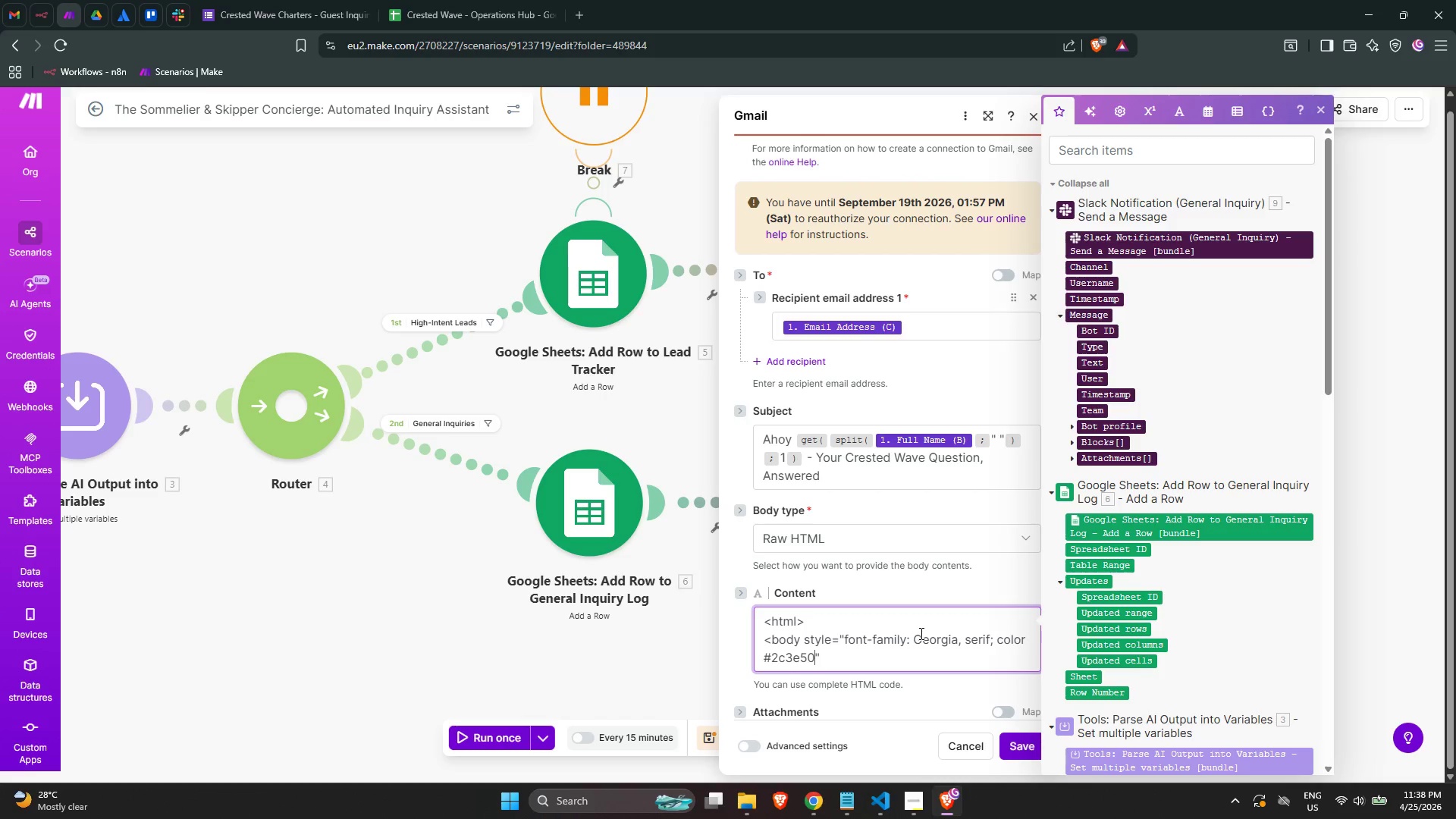 
key(Semicolon)
 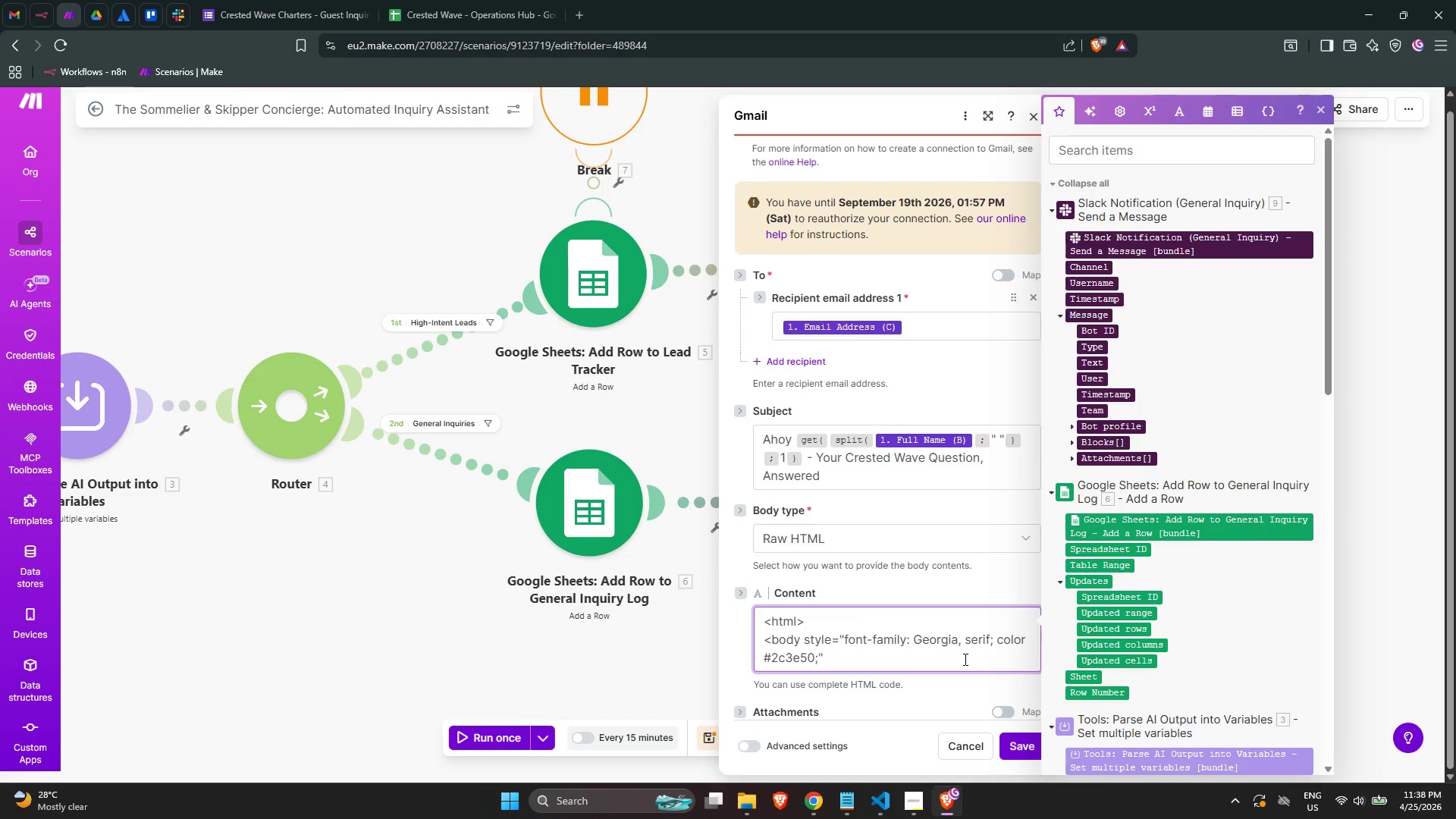 
key(ArrowRight)
 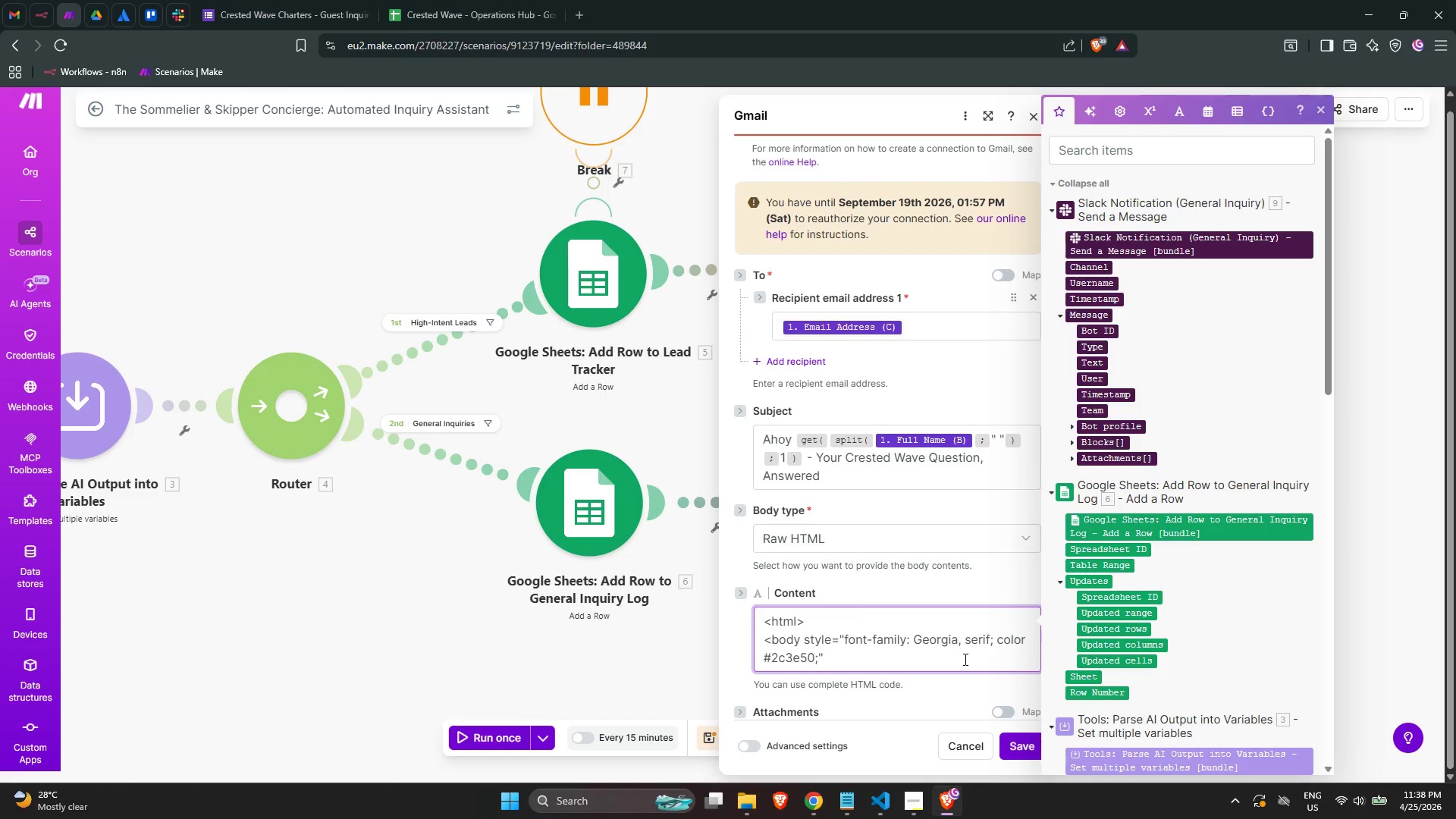 
key(ArrowLeft)
 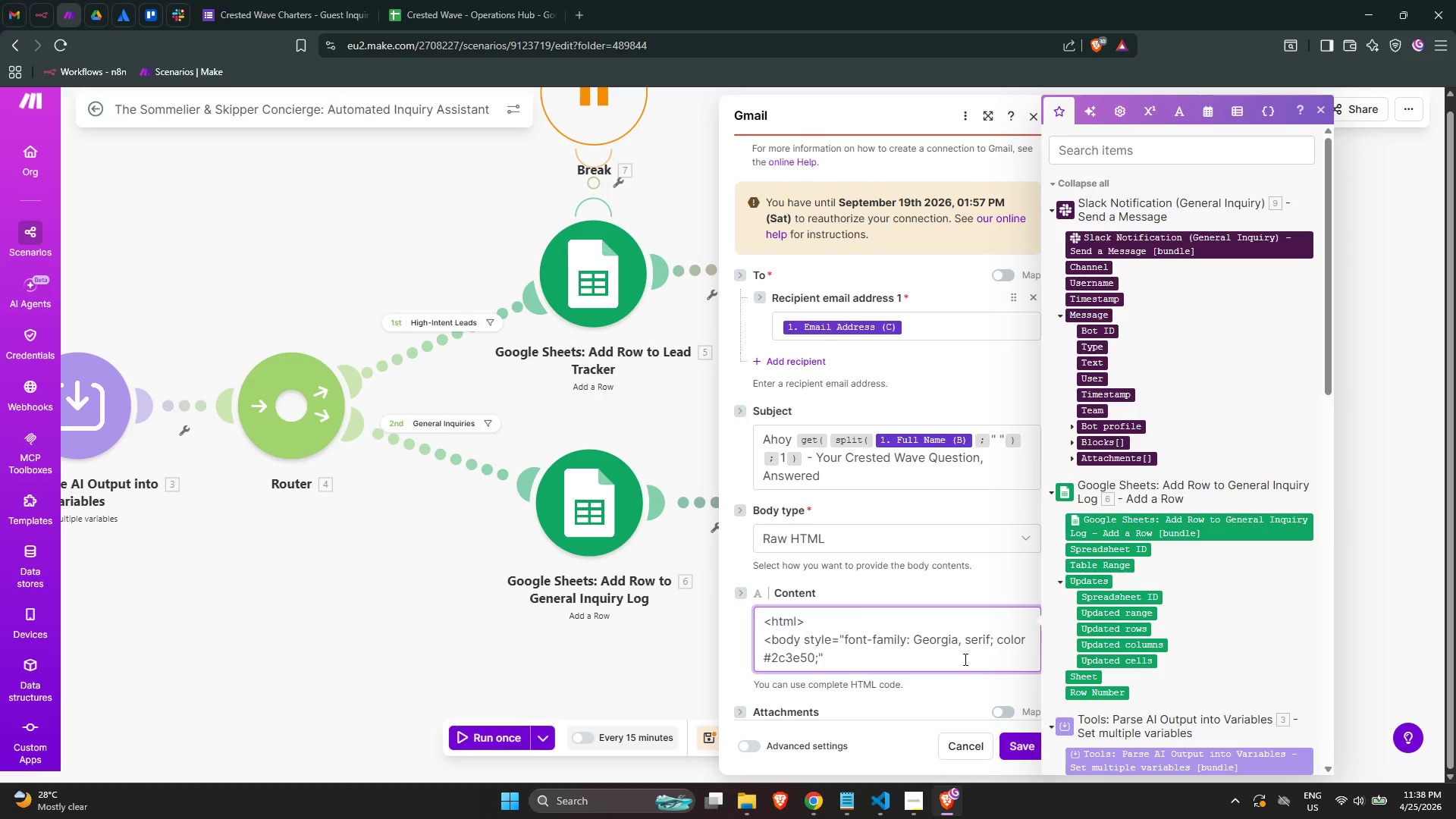 
type( max-width: 620px; margin: auto; o)
key(Backspace)
type(line-height: 1.7)
 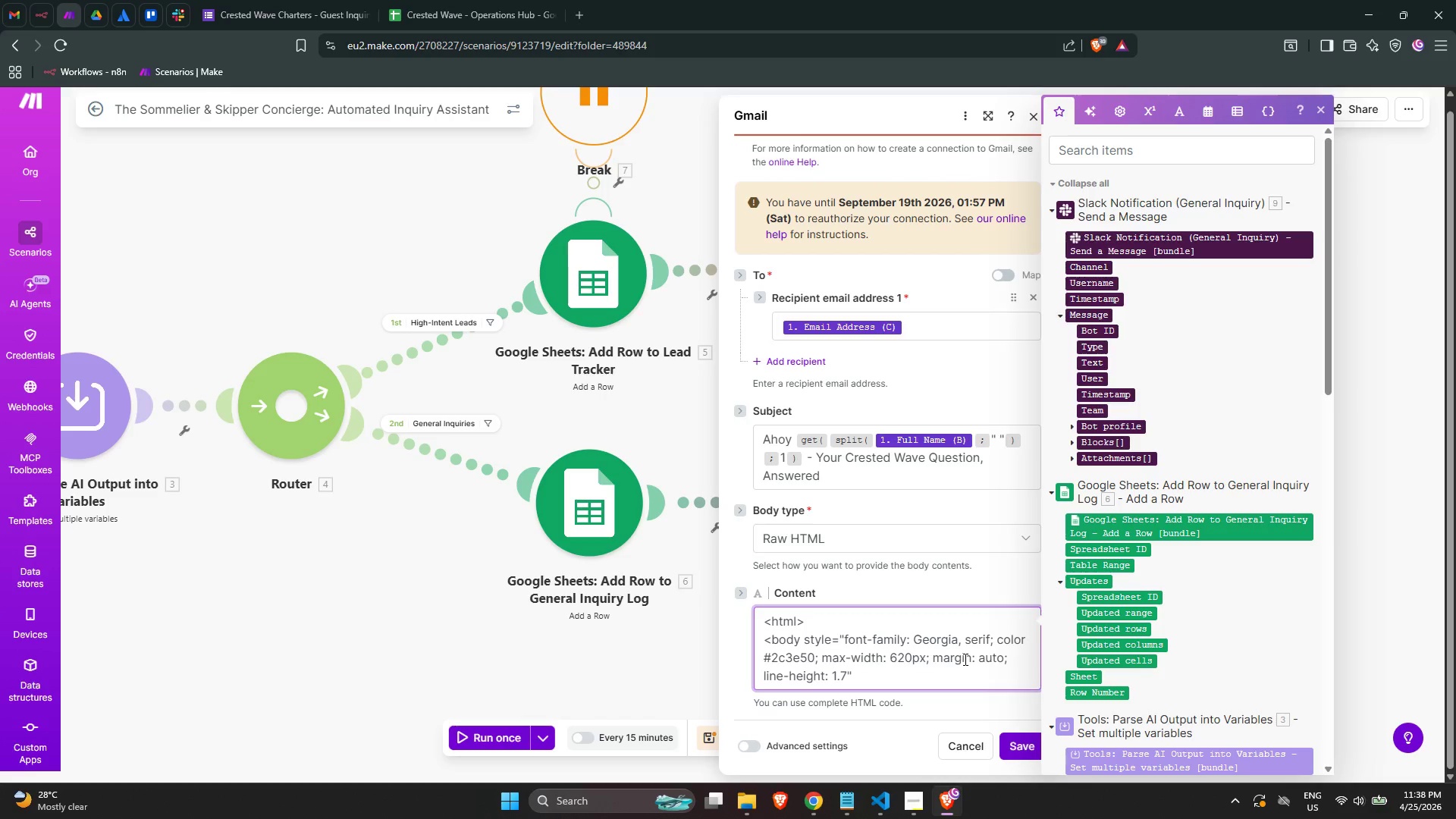 
key(ArrowRight)
 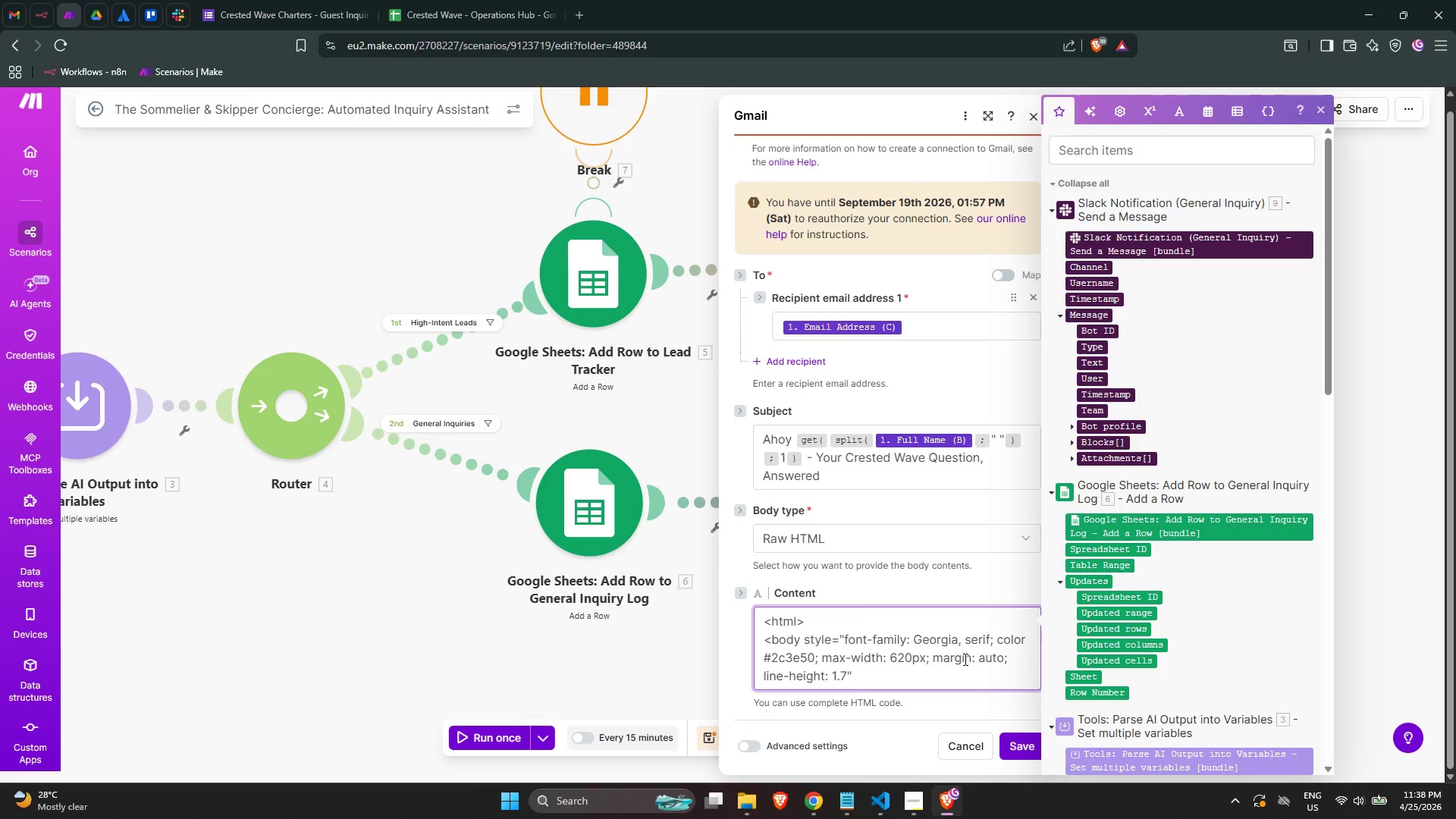 
key(Shift+ShiftLeft)
 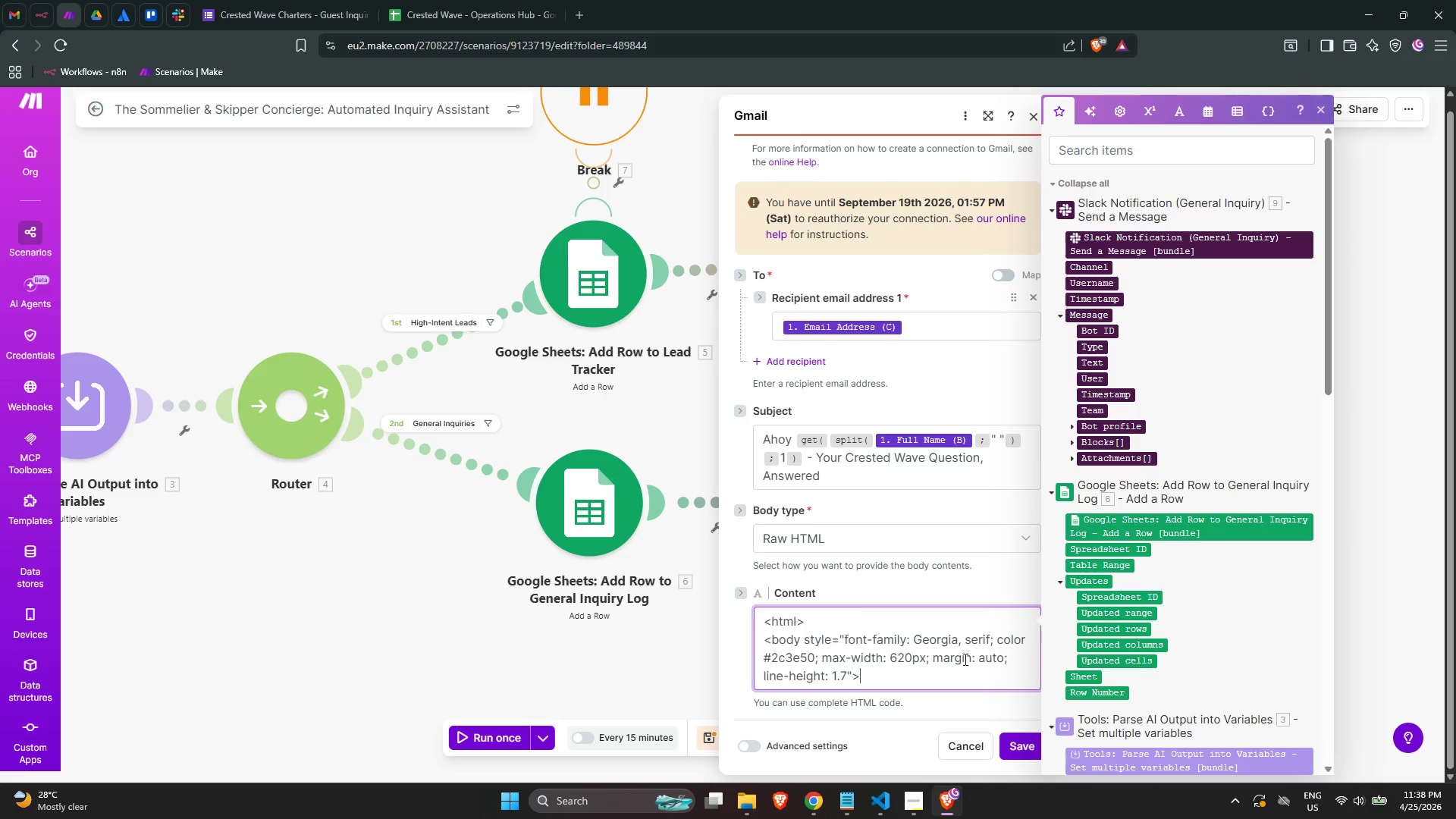 
key(Shift+Period)
 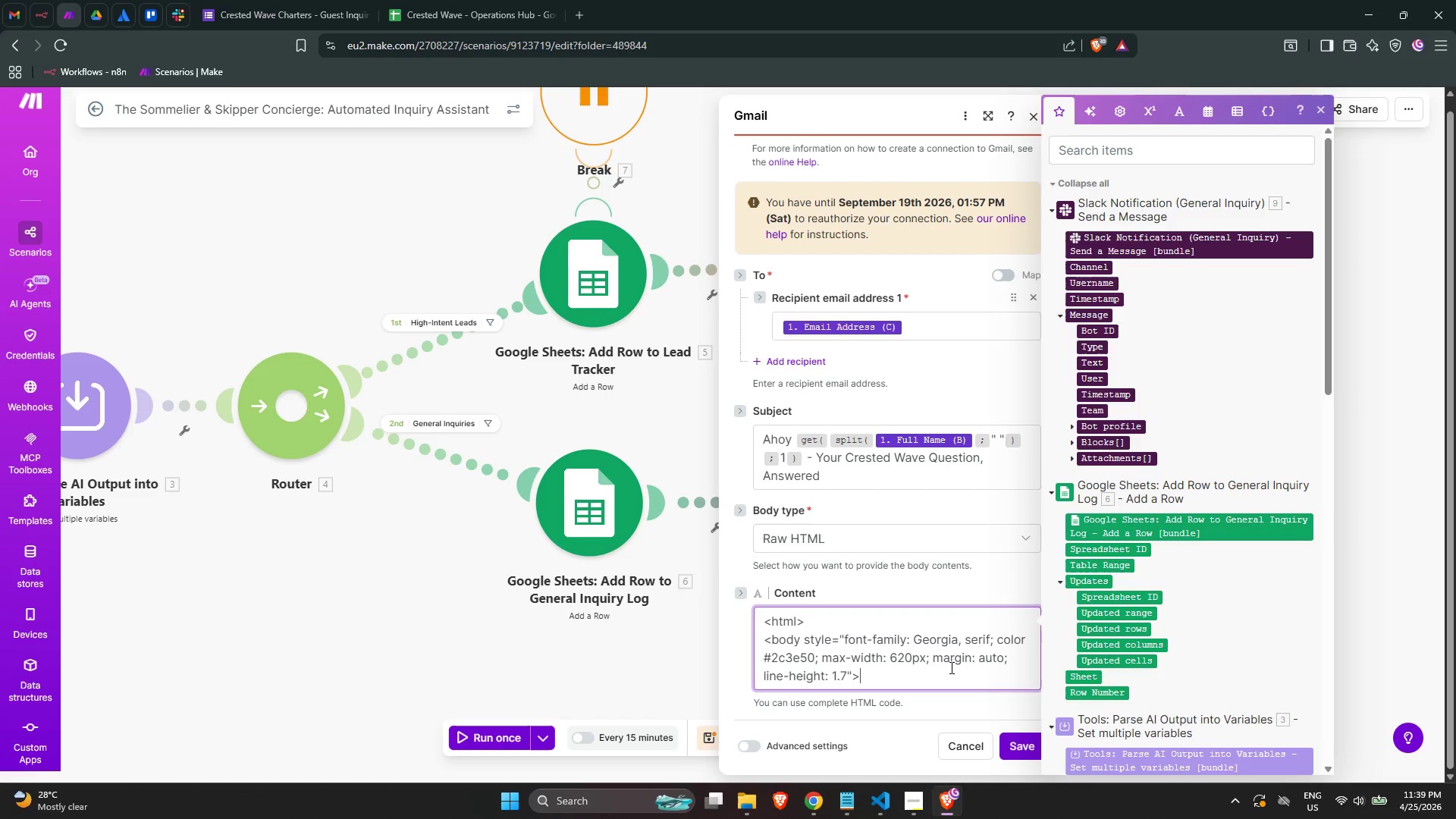 
wait(45.44)
 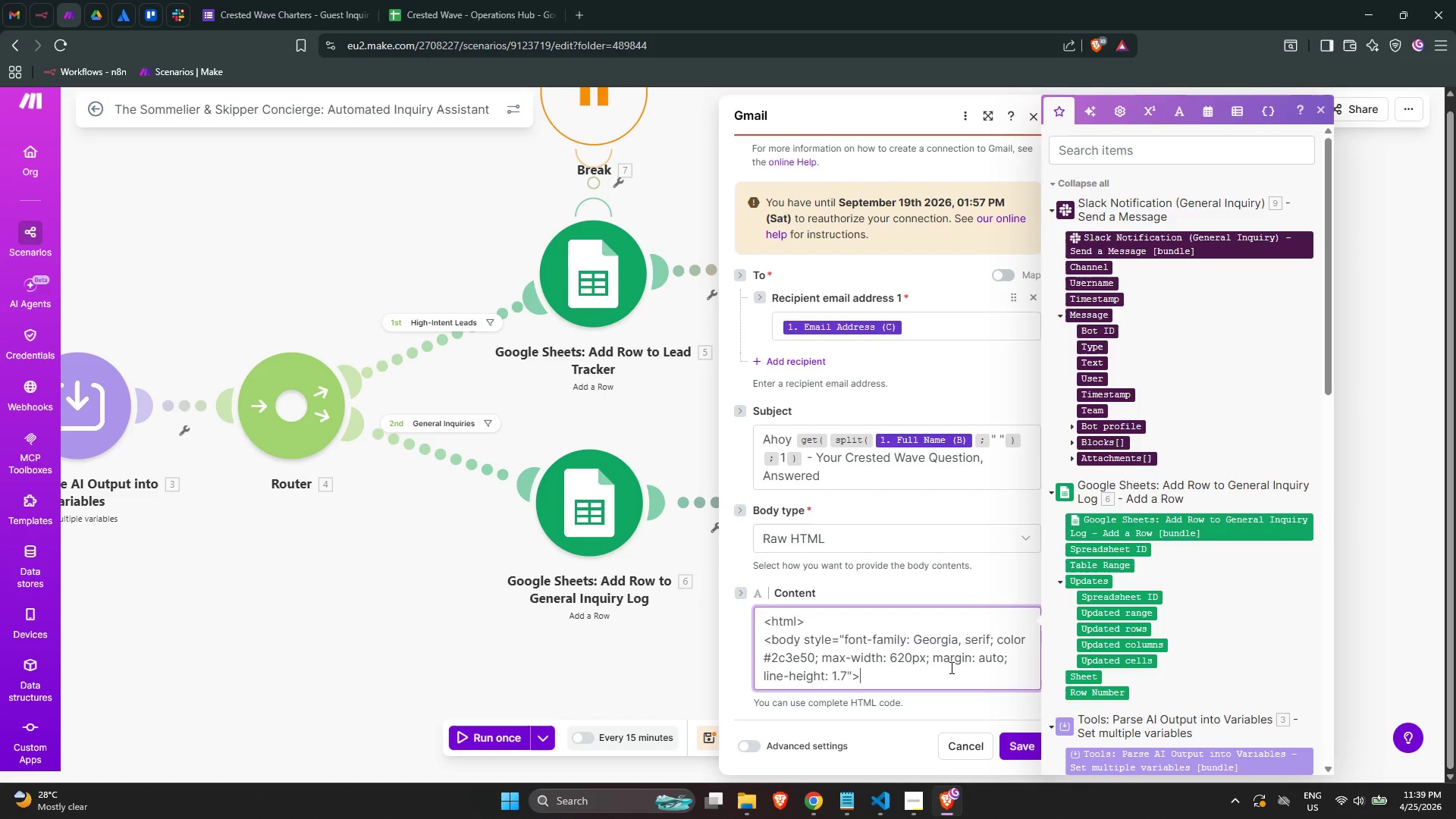 
key(ArrowLeft)
 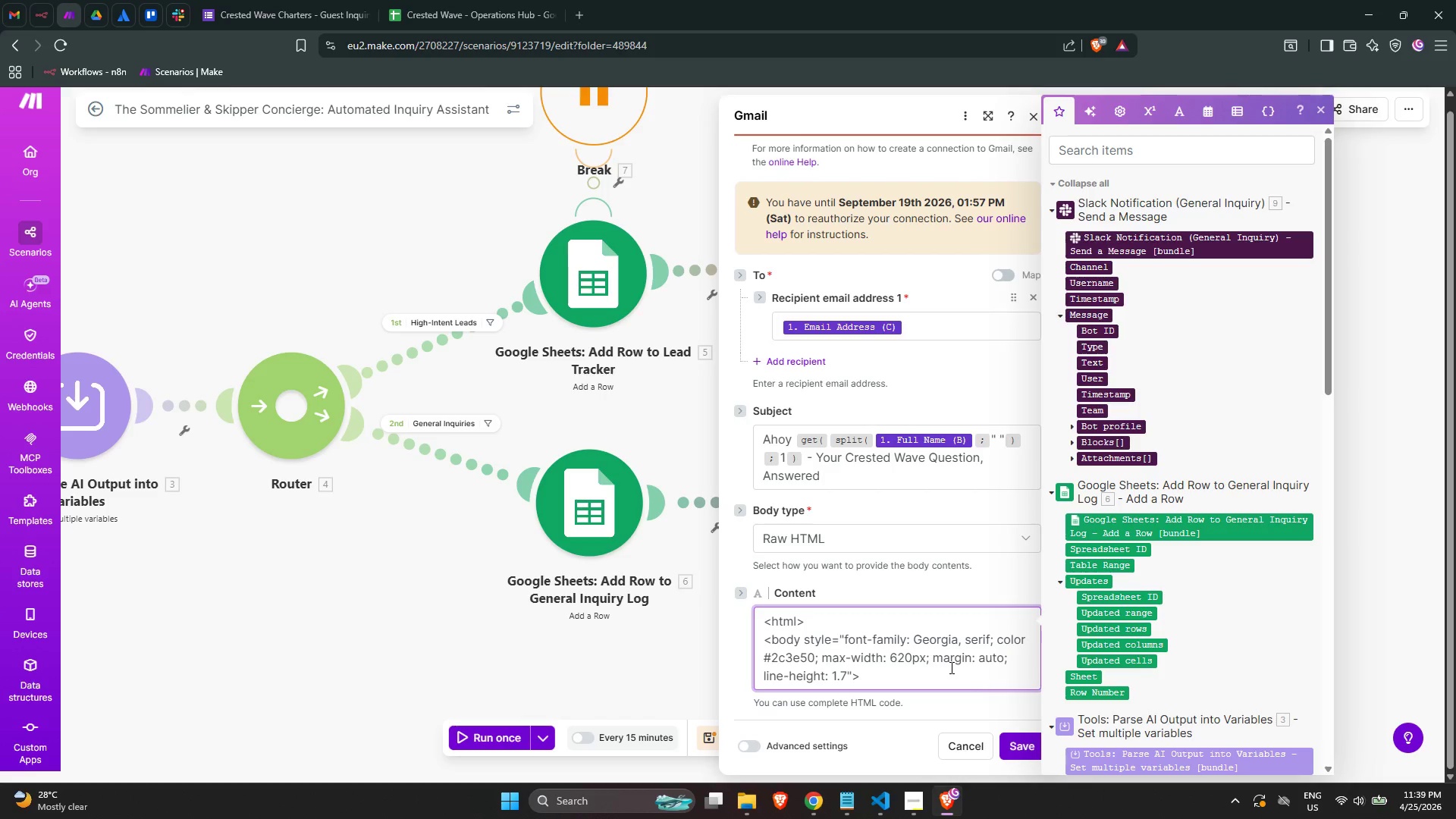 
key(ArrowLeft)
 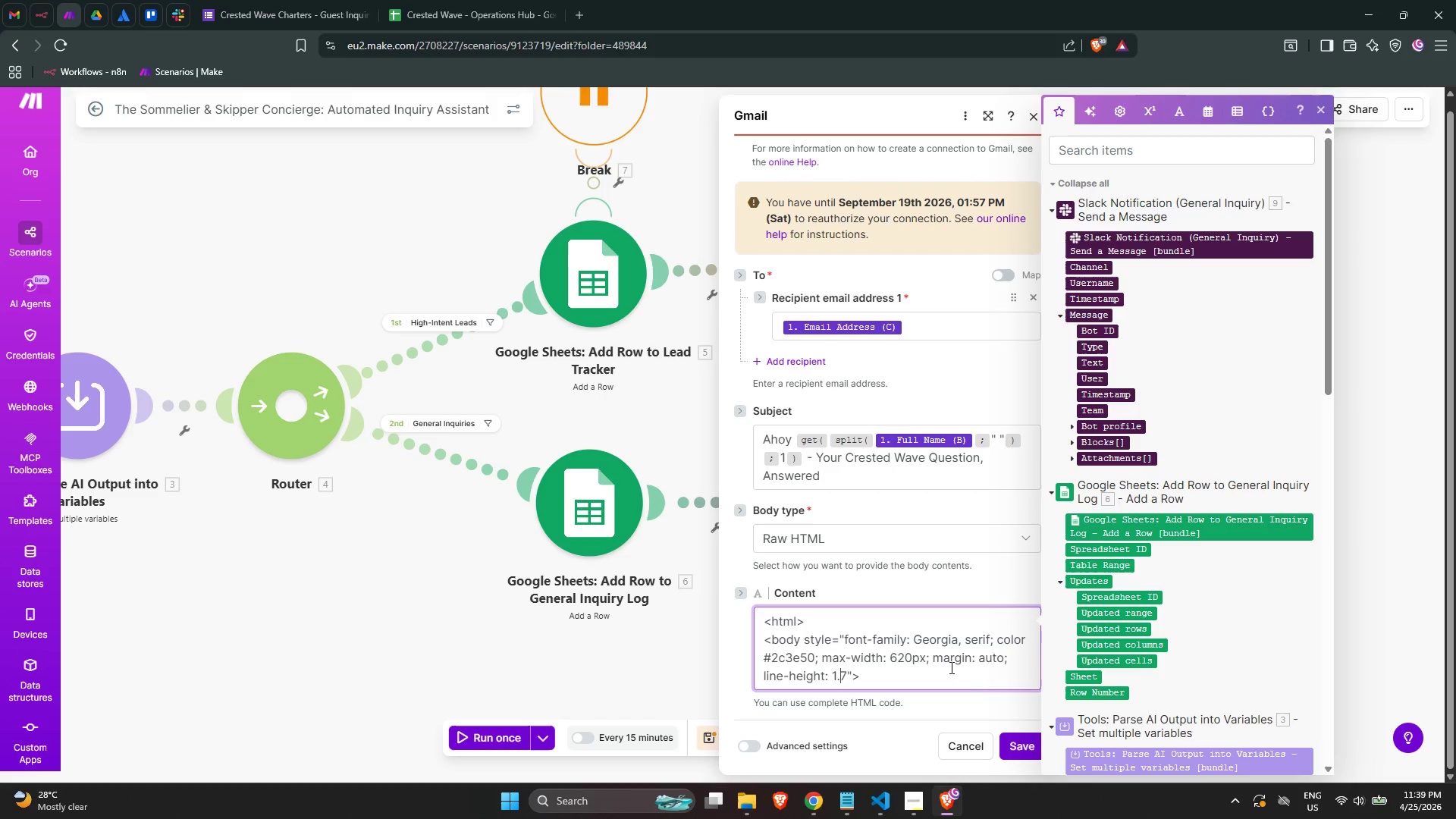 
key(ArrowLeft)
 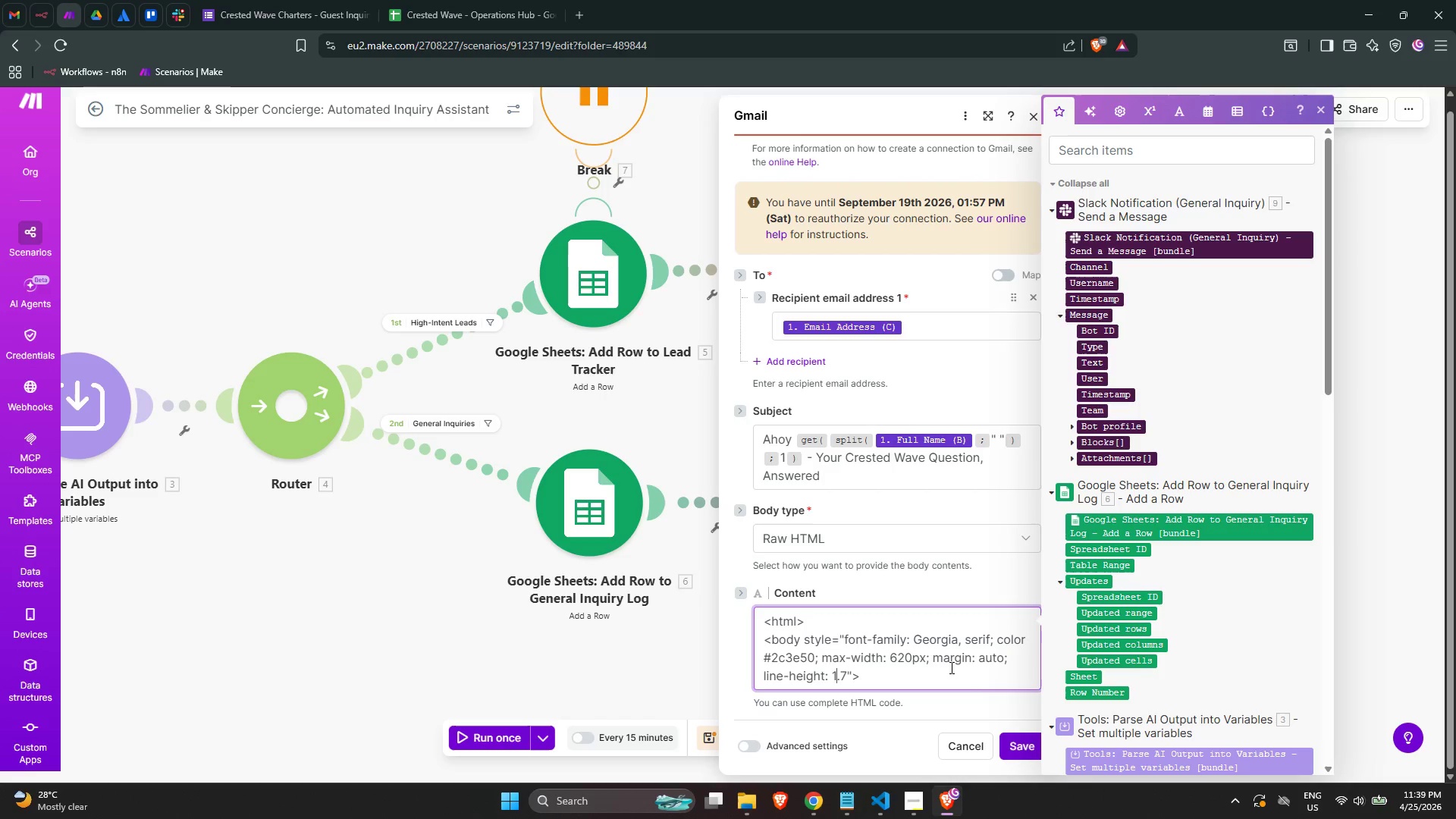 
key(ArrowLeft)
 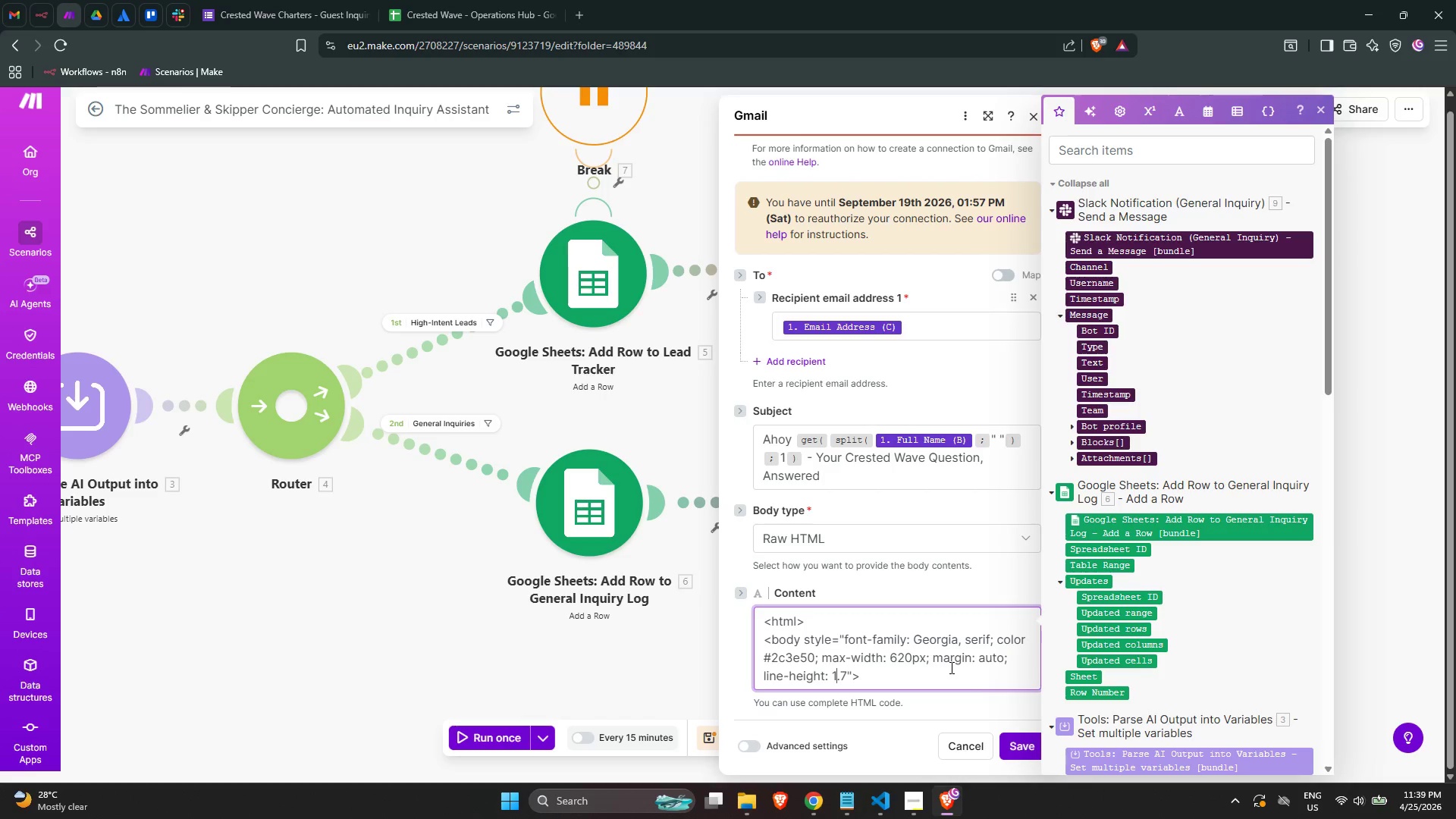 
key(ArrowLeft)
 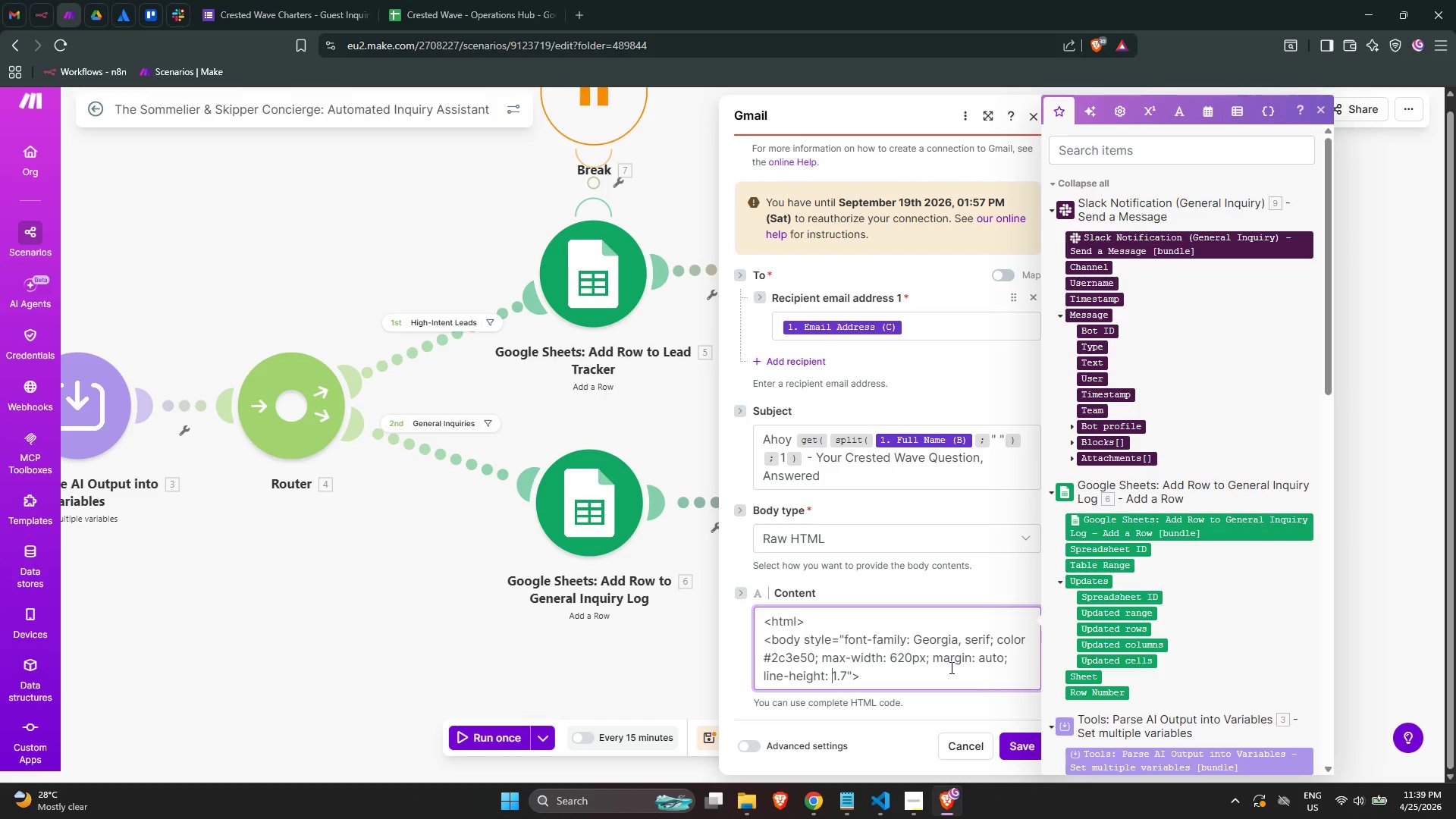 
key(ArrowLeft)
 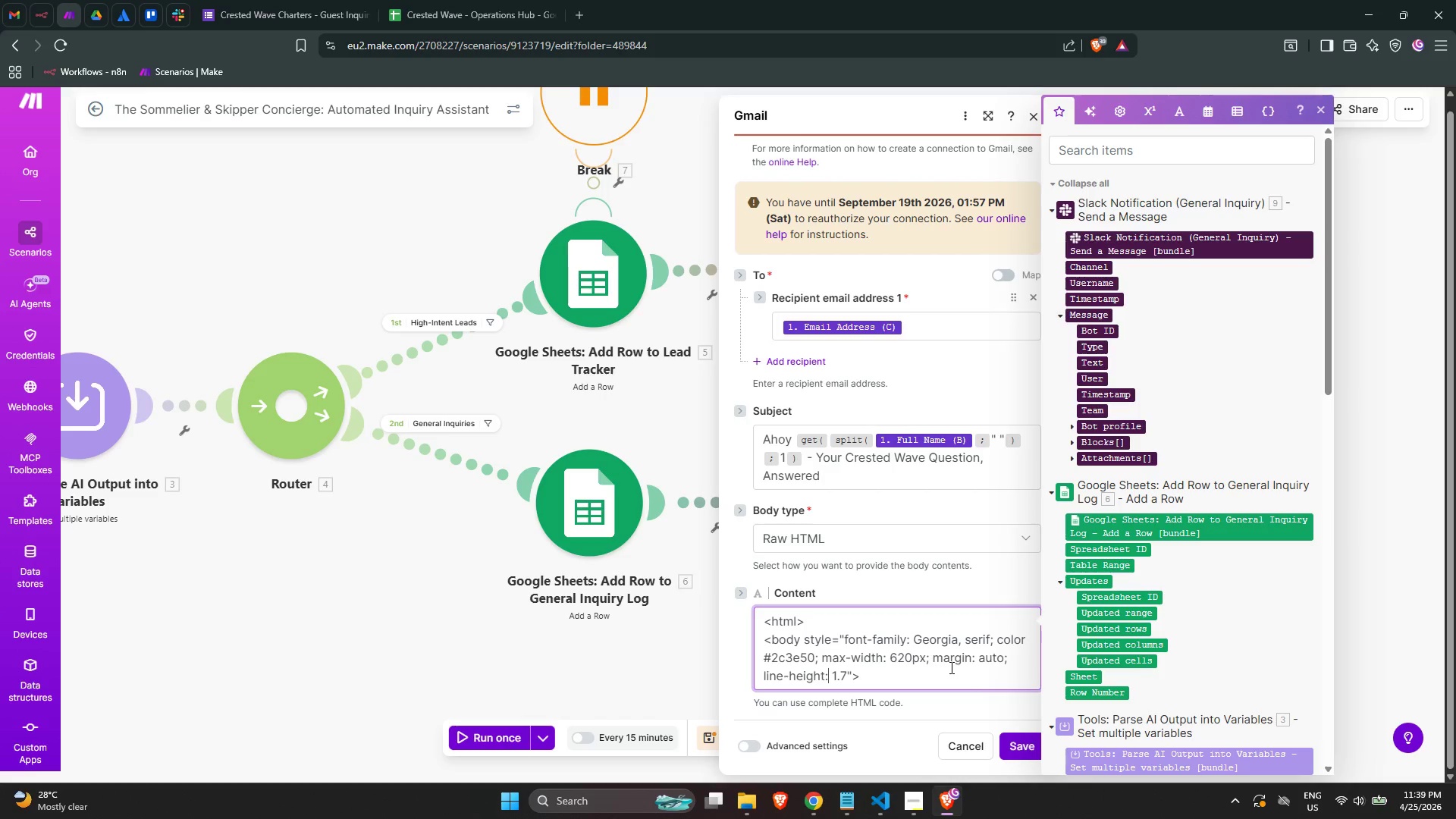 
key(ArrowLeft)
 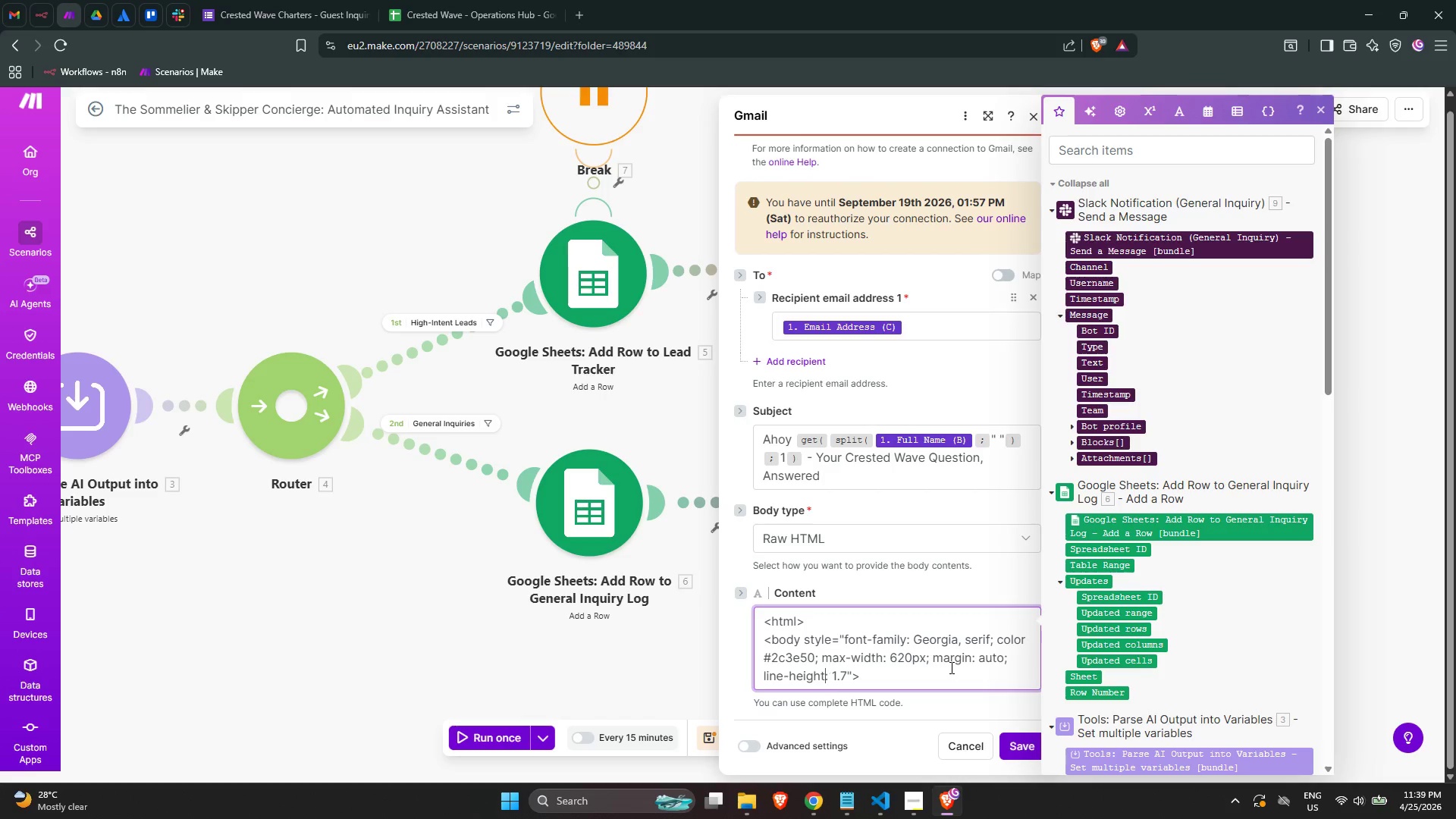 
key(ArrowLeft)
 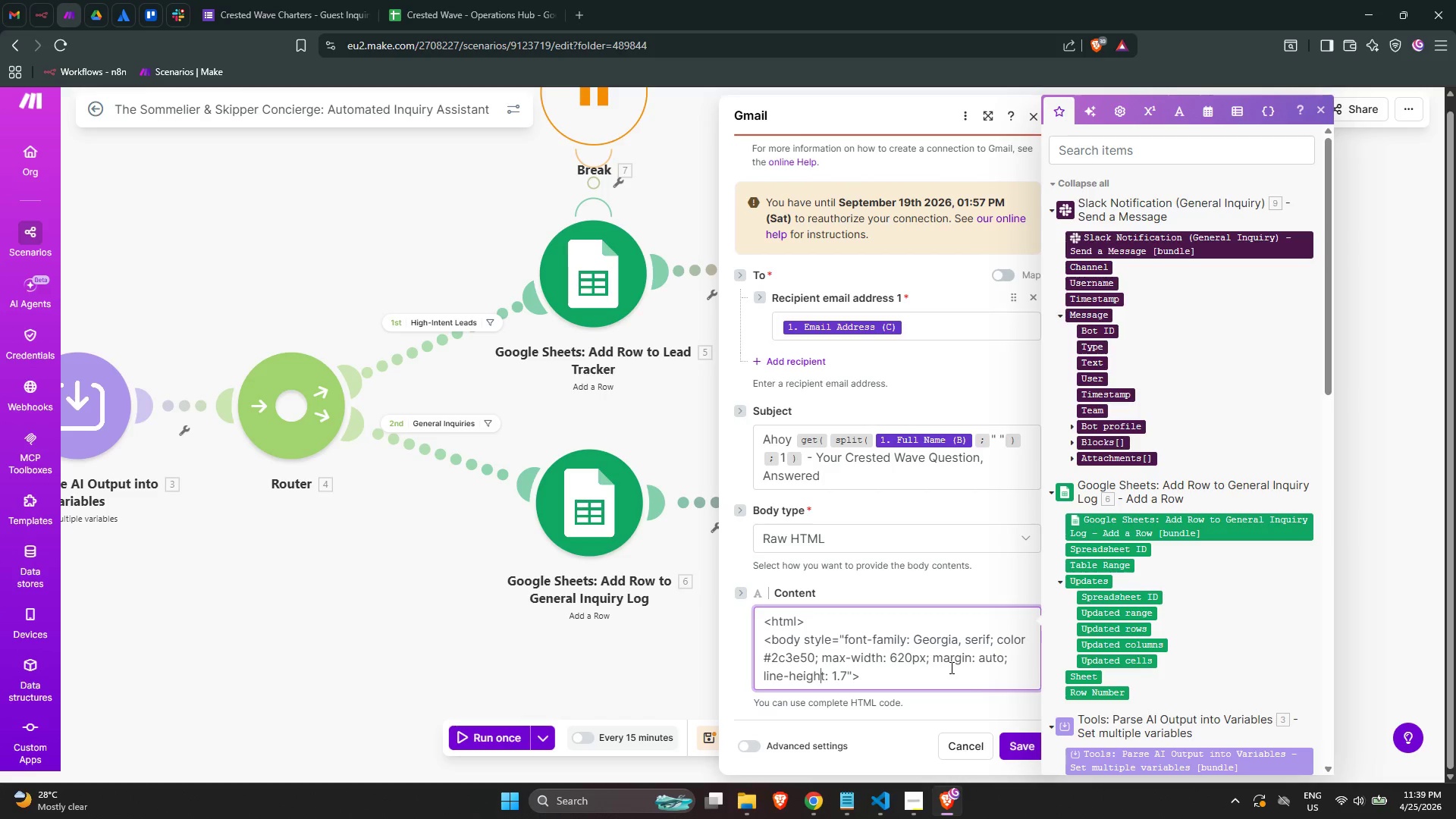 
key(ArrowLeft)
 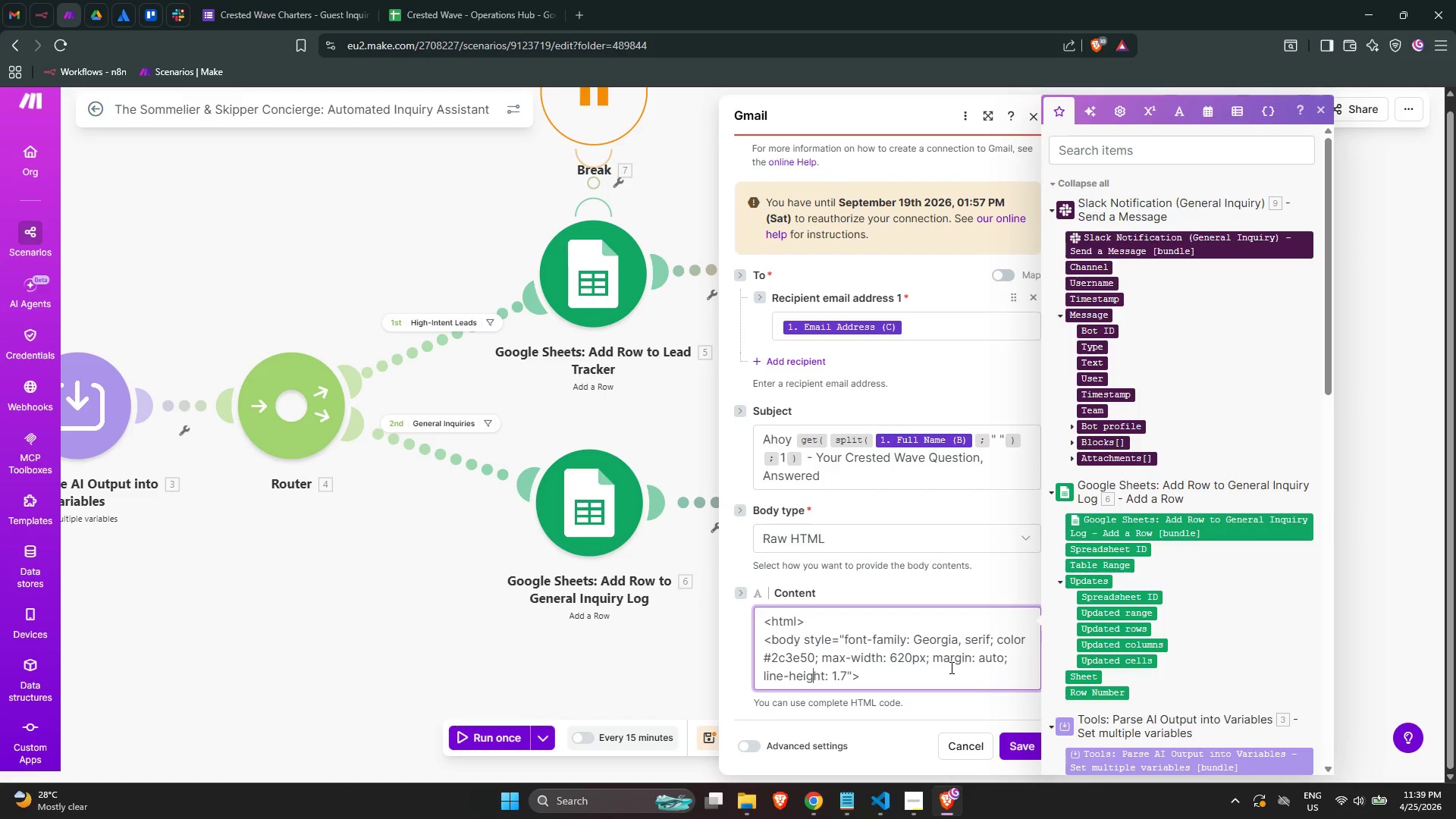 
key(ArrowLeft)
 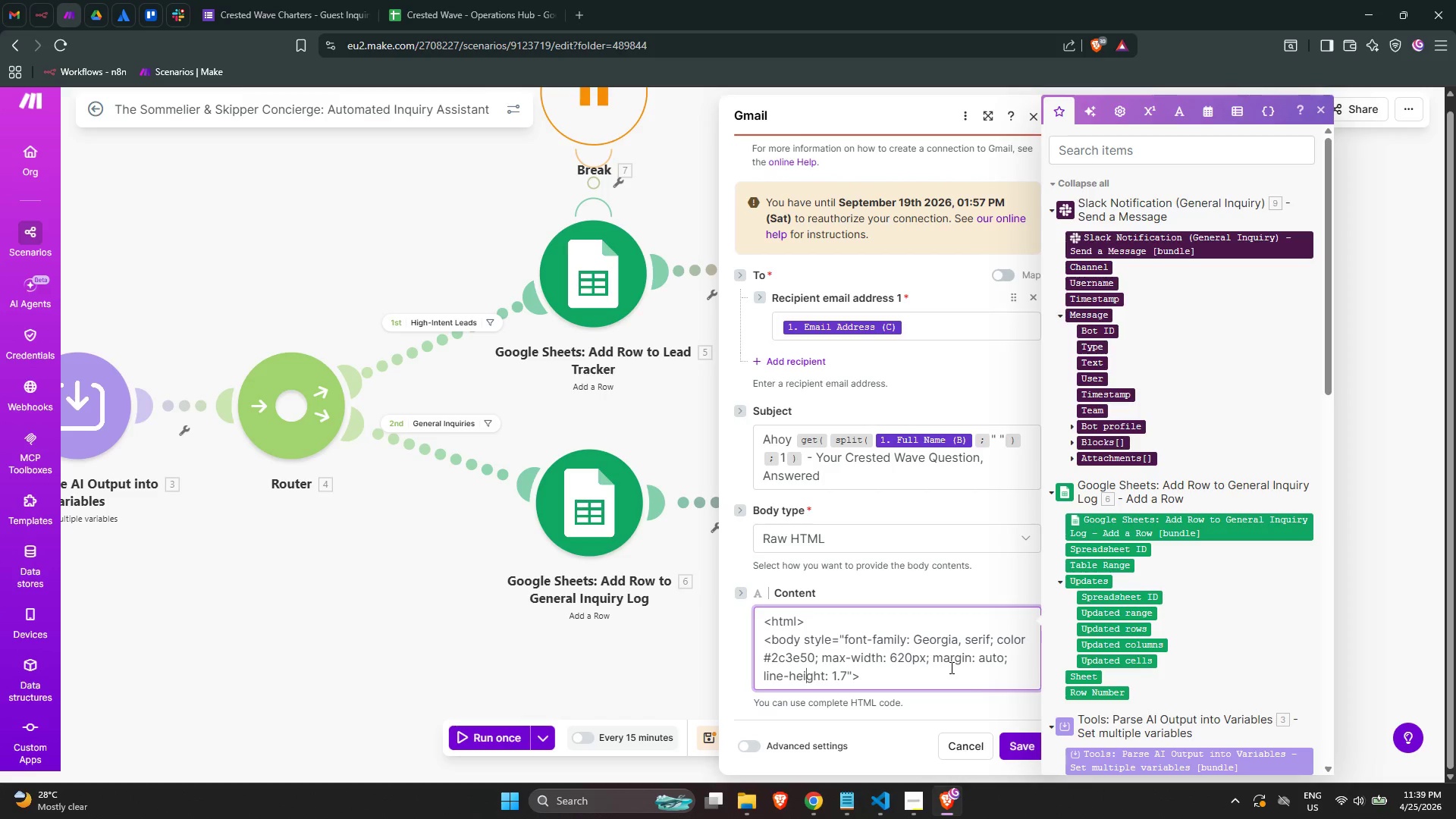 
key(ArrowRight)
 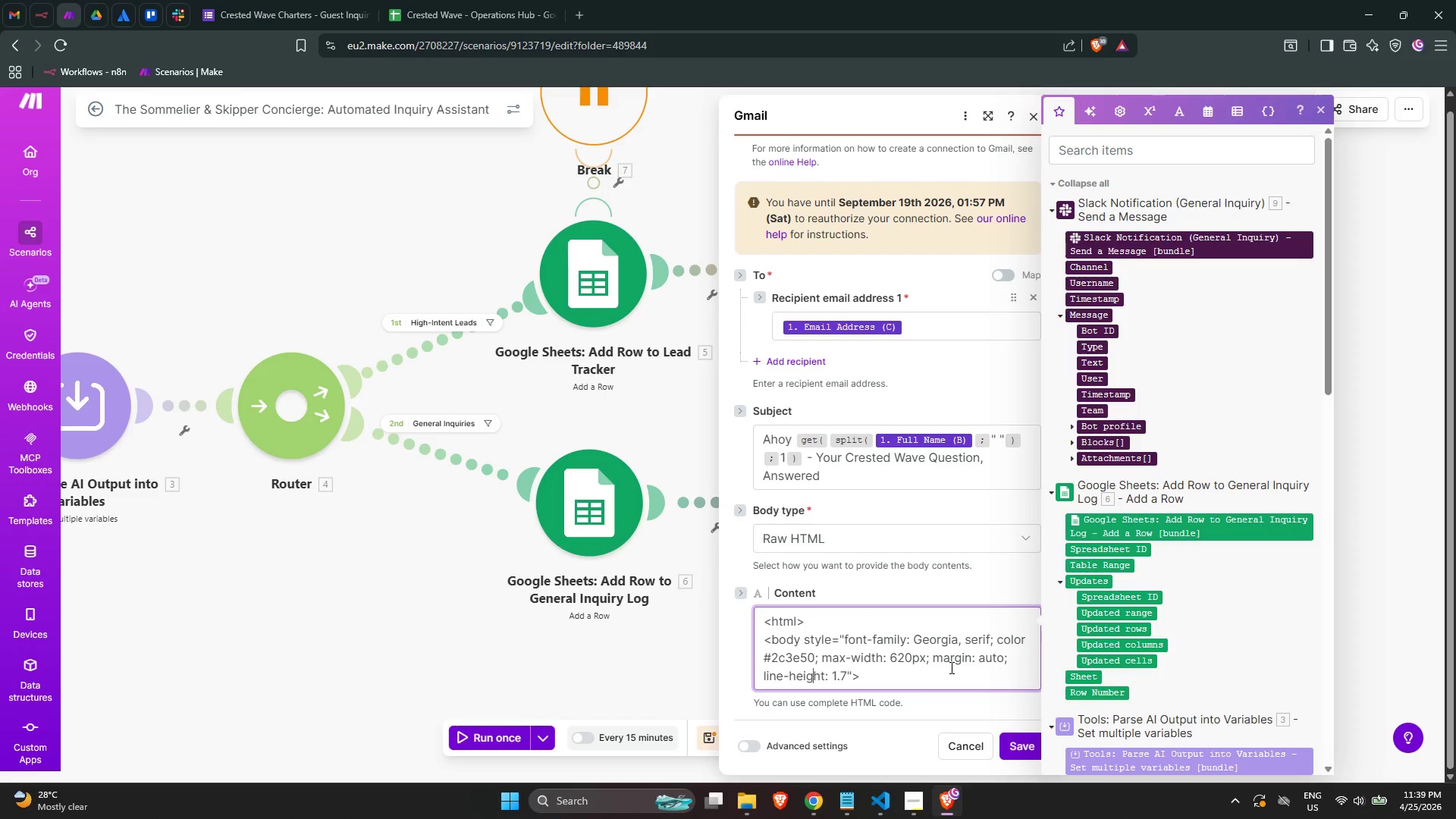 
key(ArrowRight)
 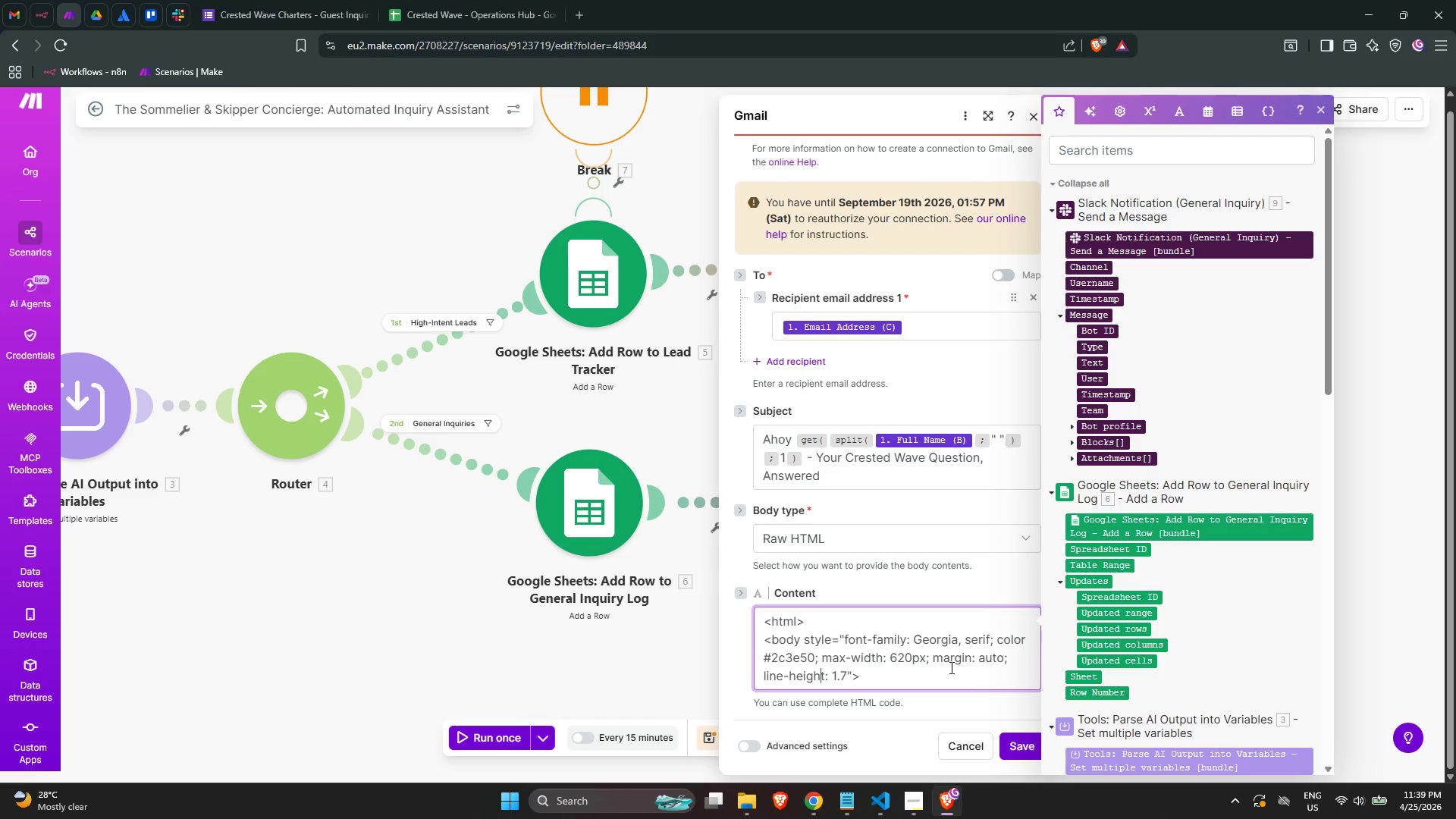 
key(ArrowRight)
 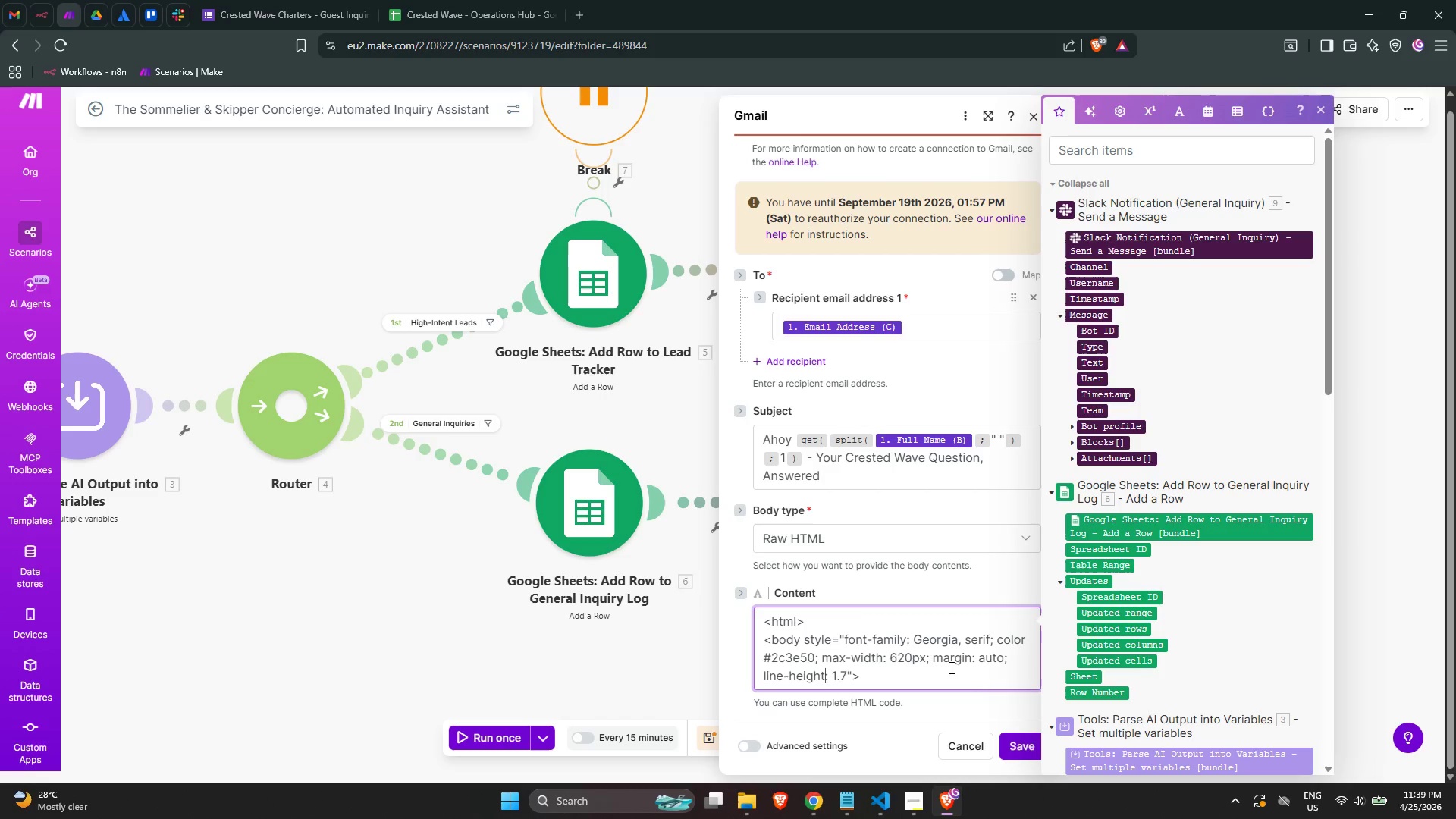 
key(ArrowRight)
 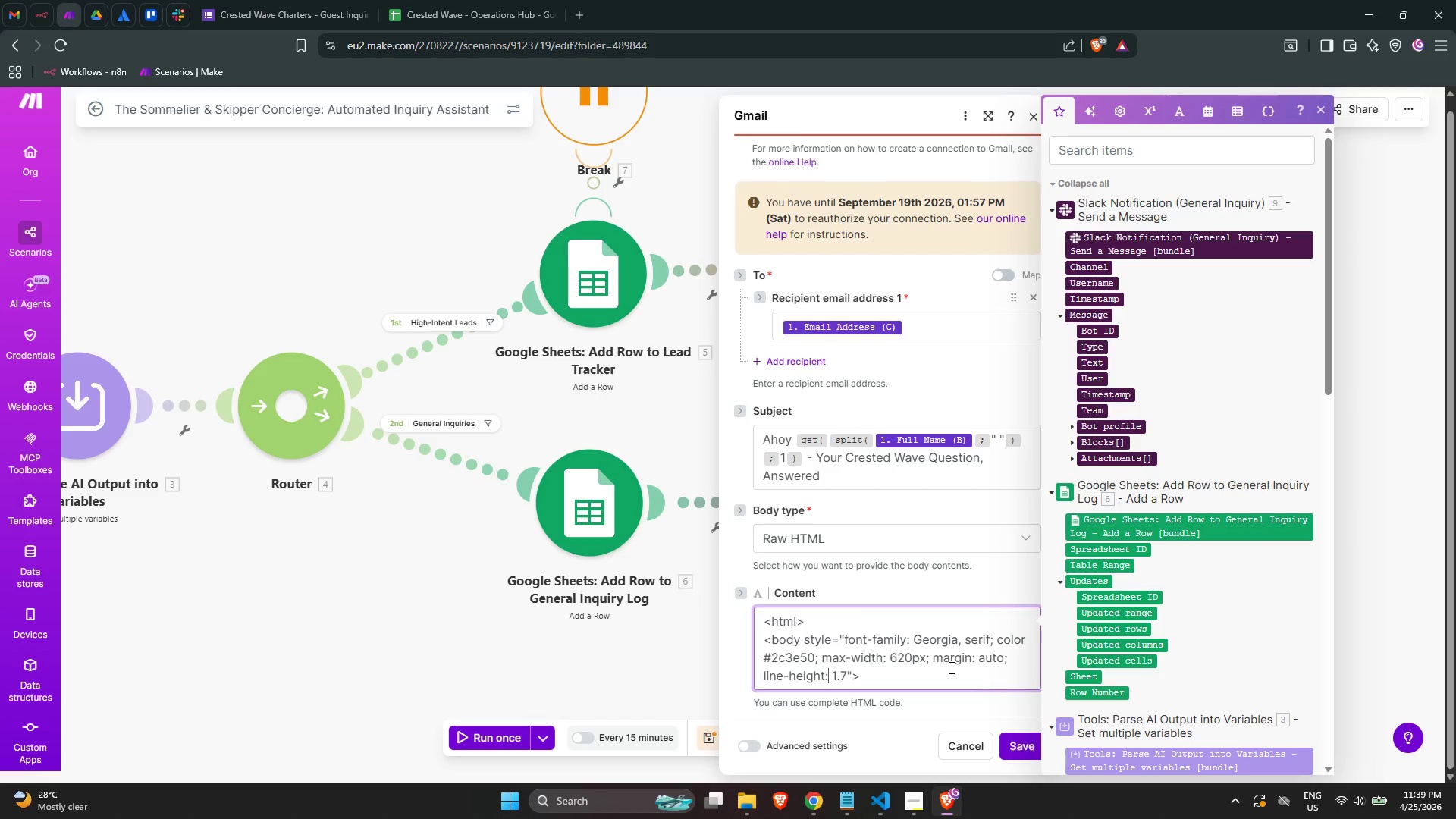 
key(ArrowRight)
 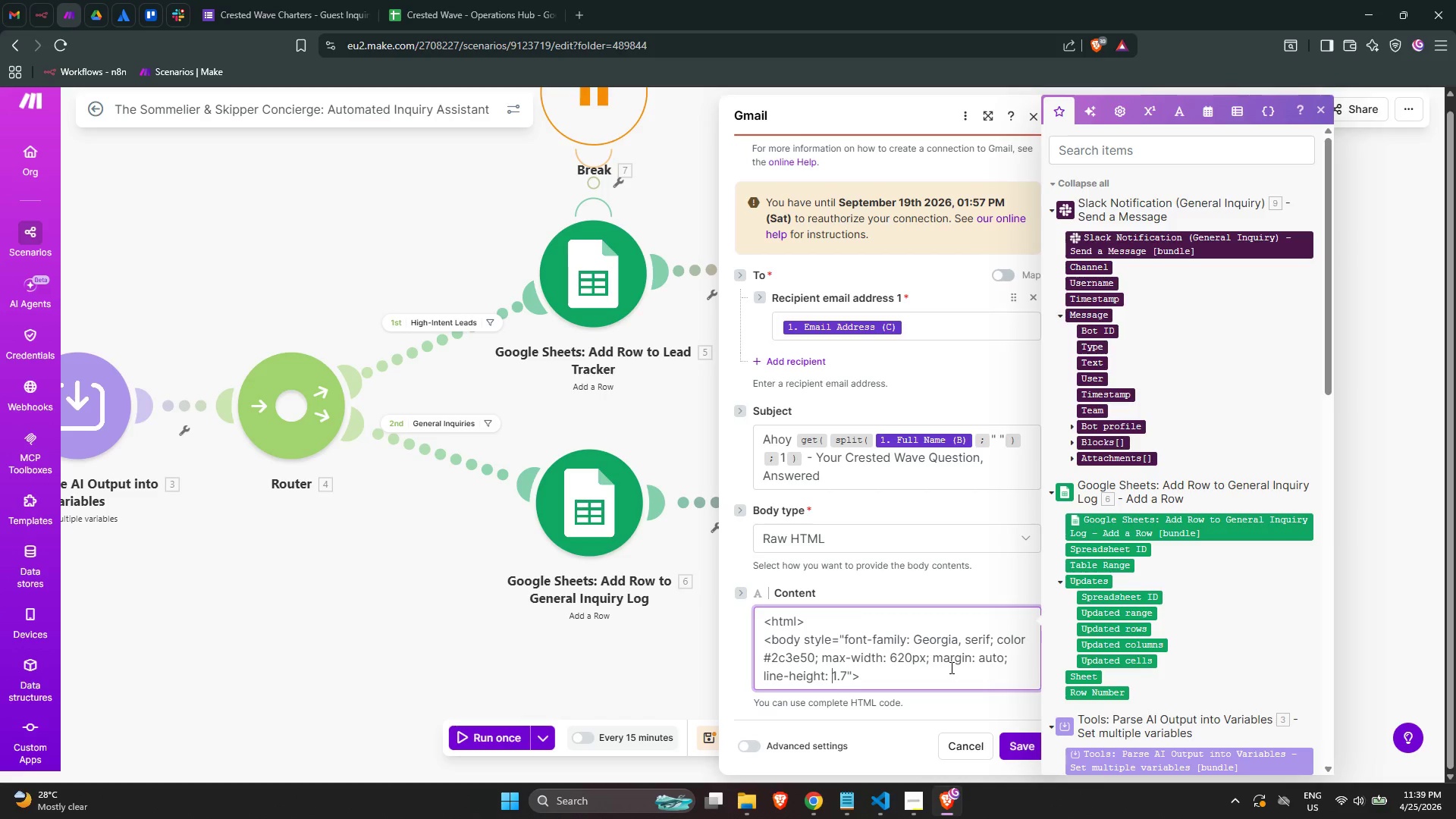 
key(ArrowRight)
 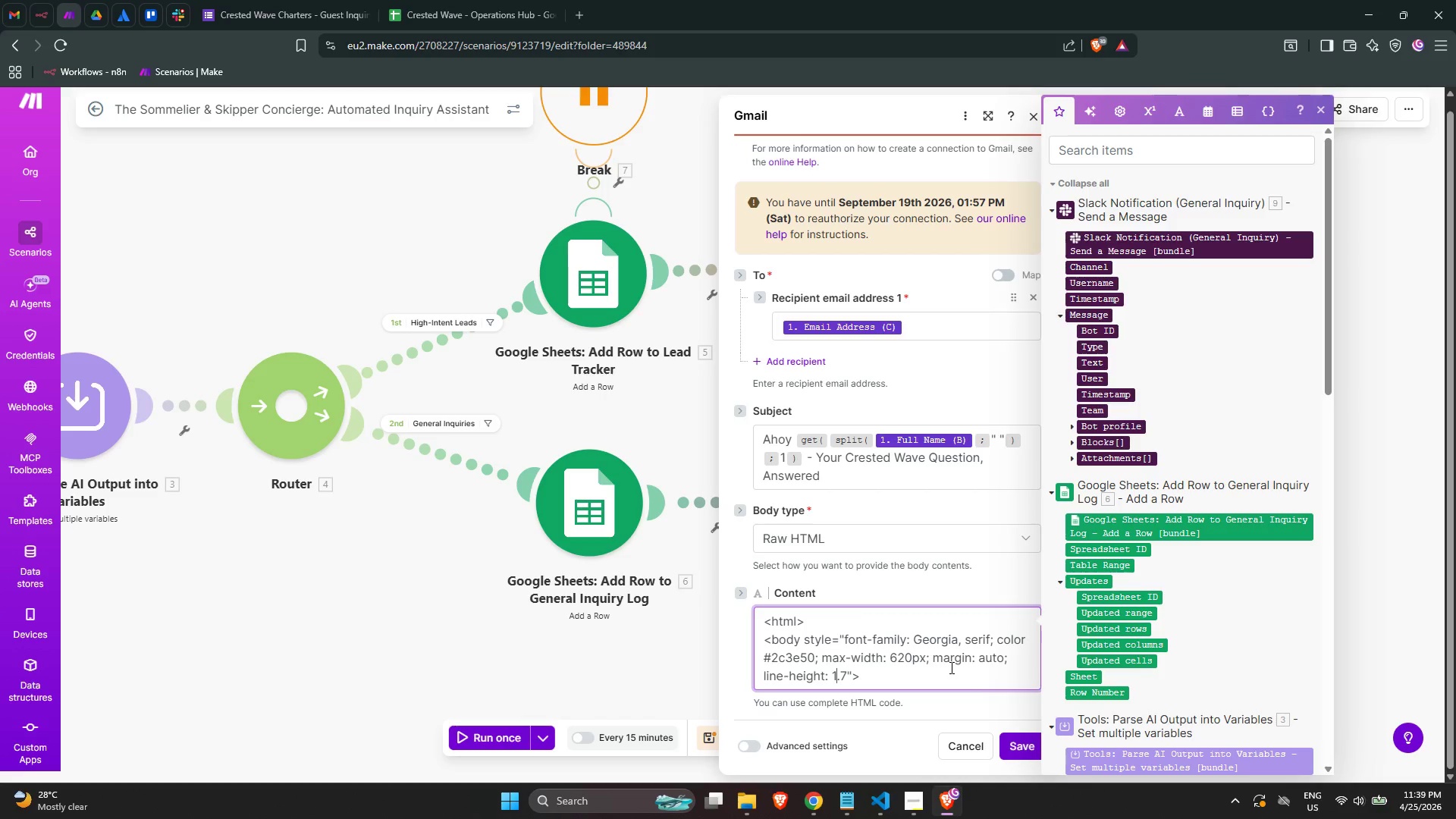 
key(ArrowRight)
 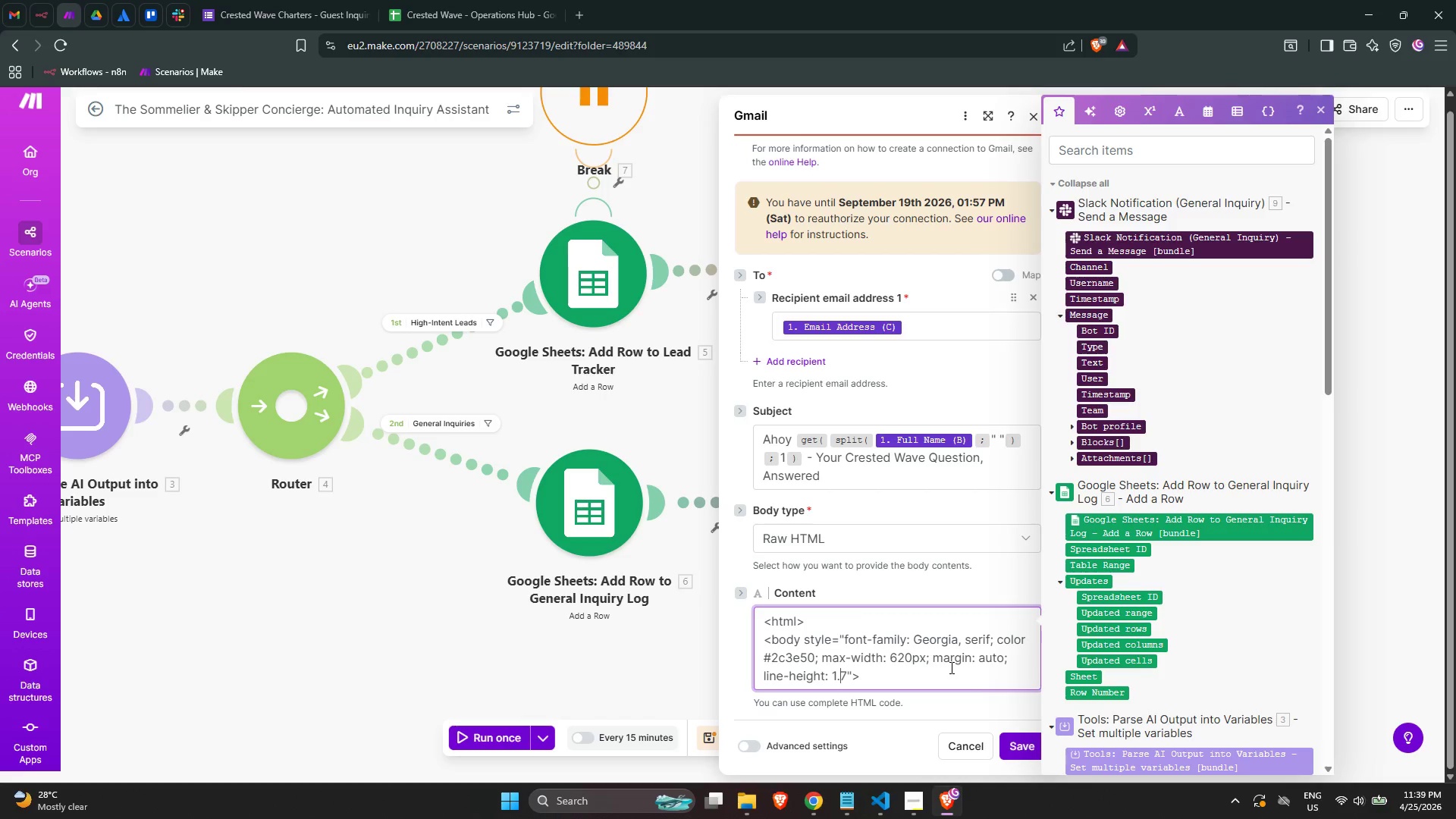 
key(ArrowRight)
 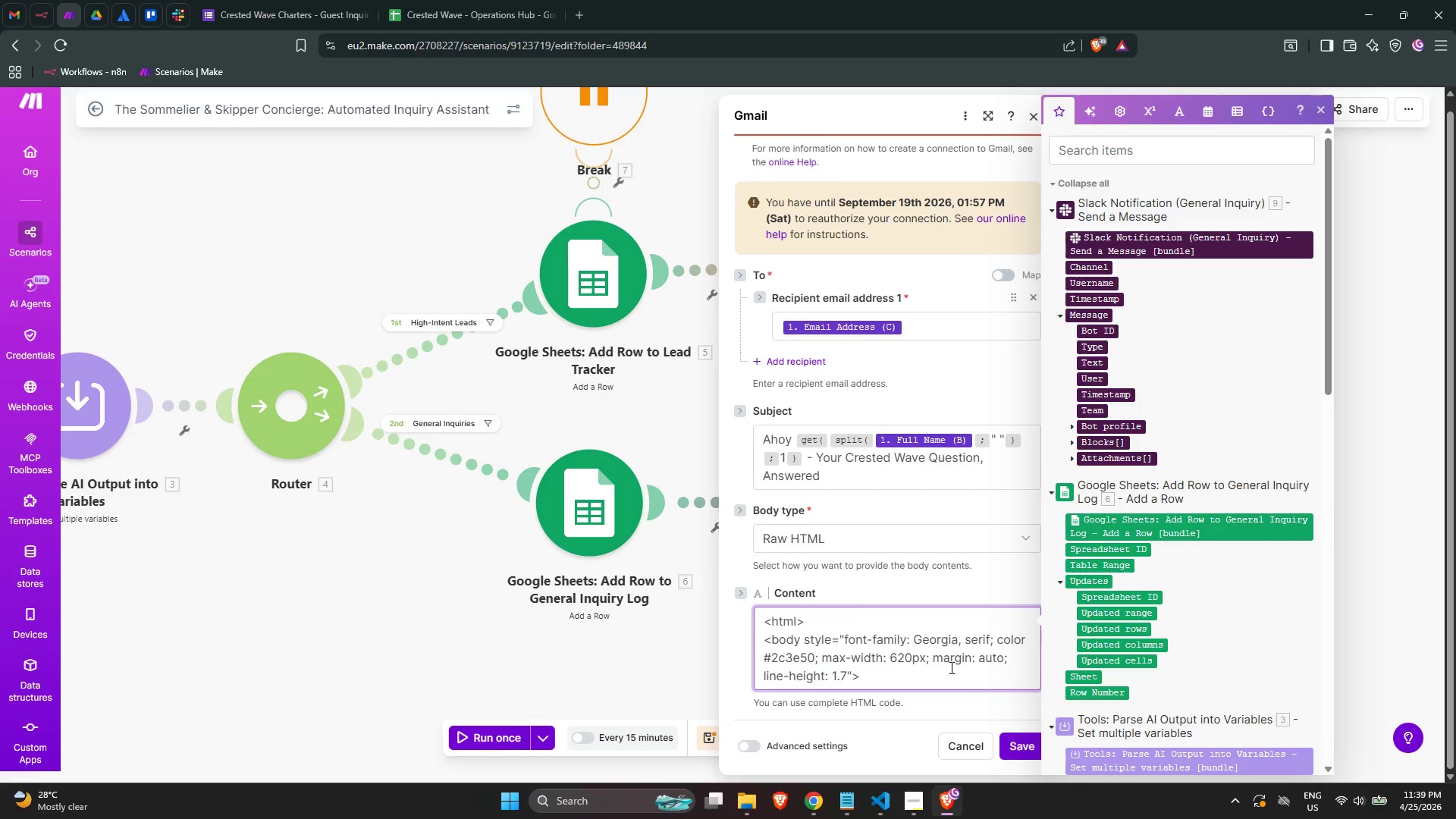 
key(Semicolon)
 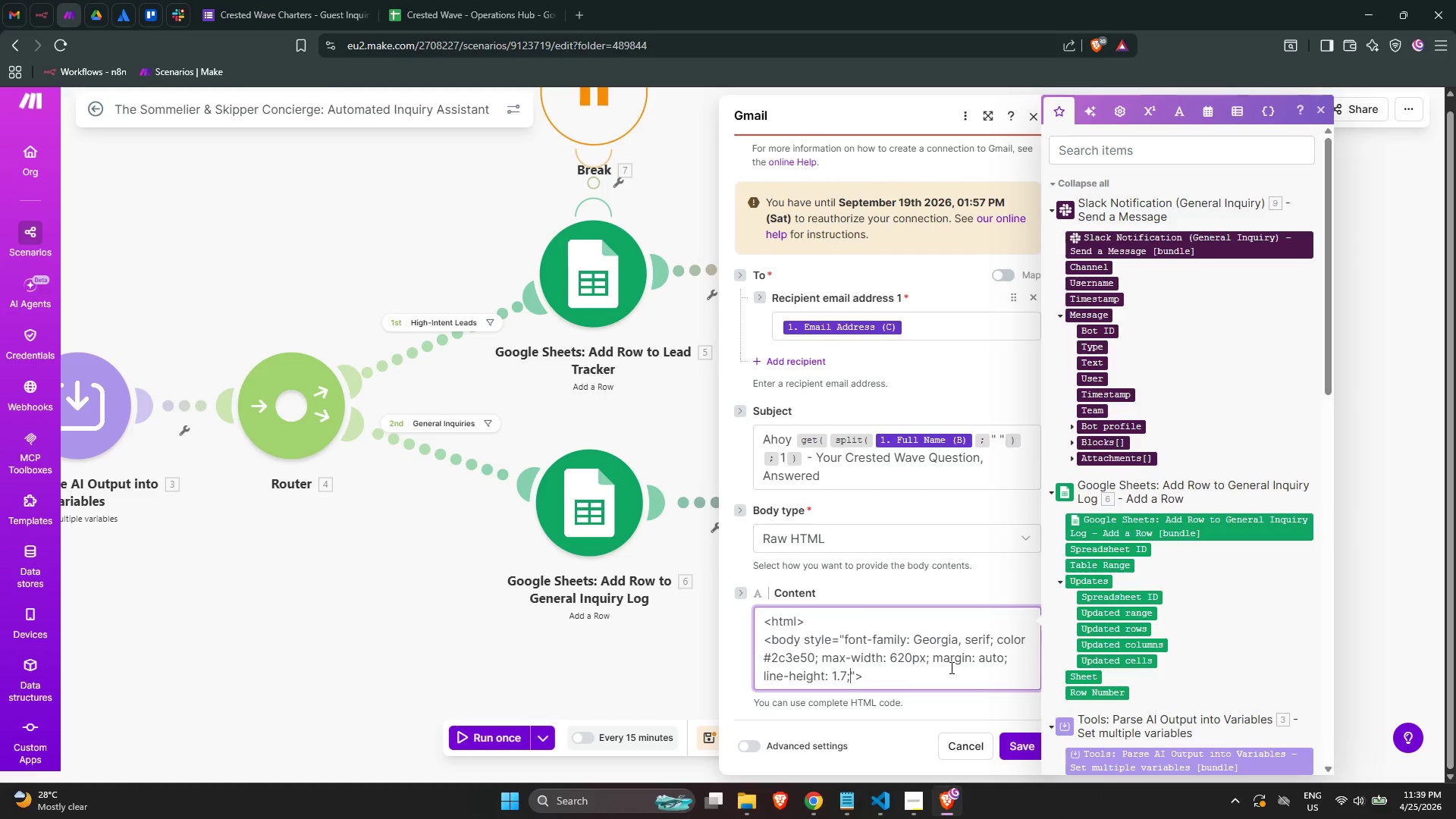 
wait(9.38)
 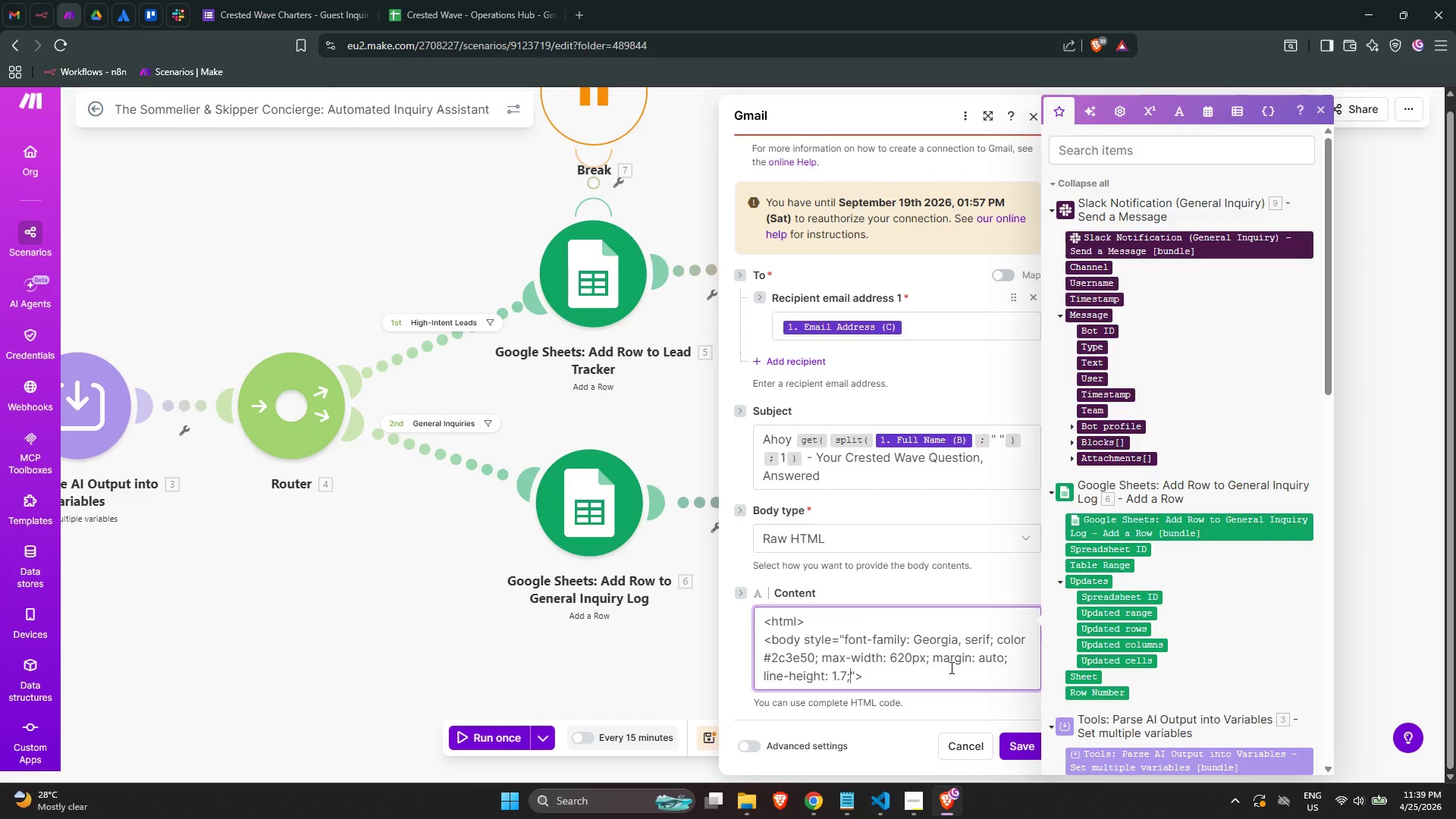 
key(ArrowRight)
 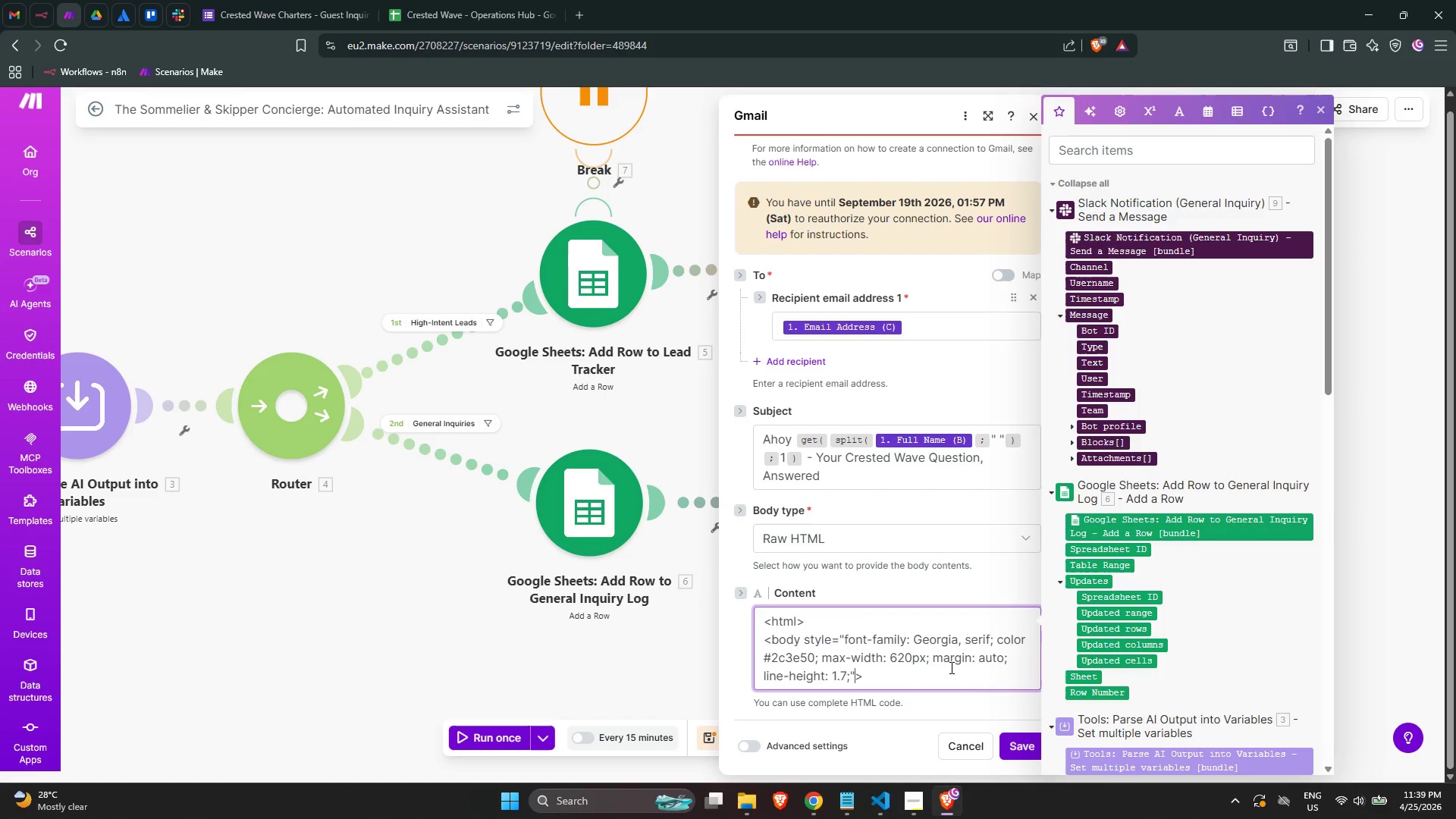 
key(ArrowRight)
 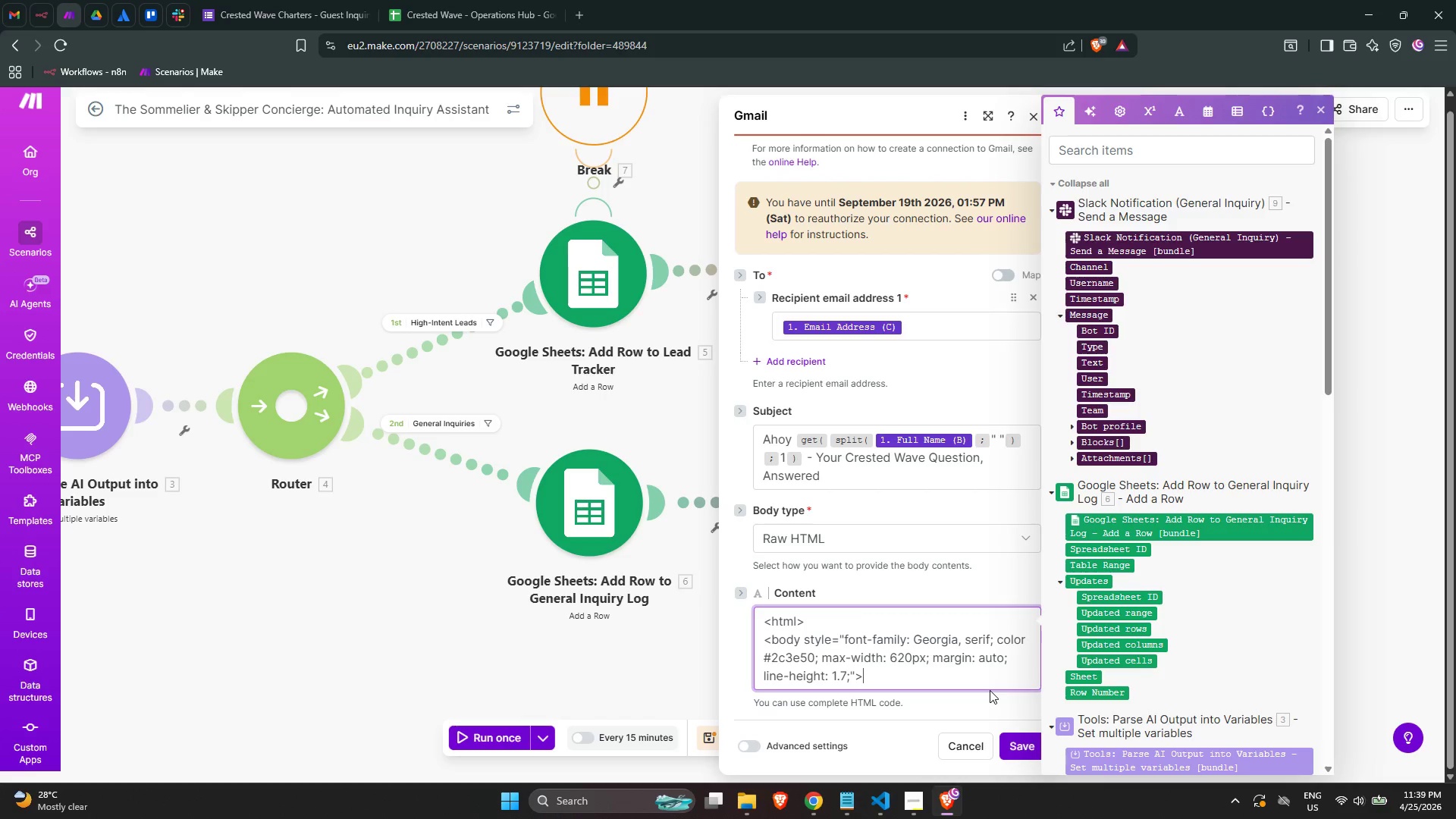 
wait(11.47)
 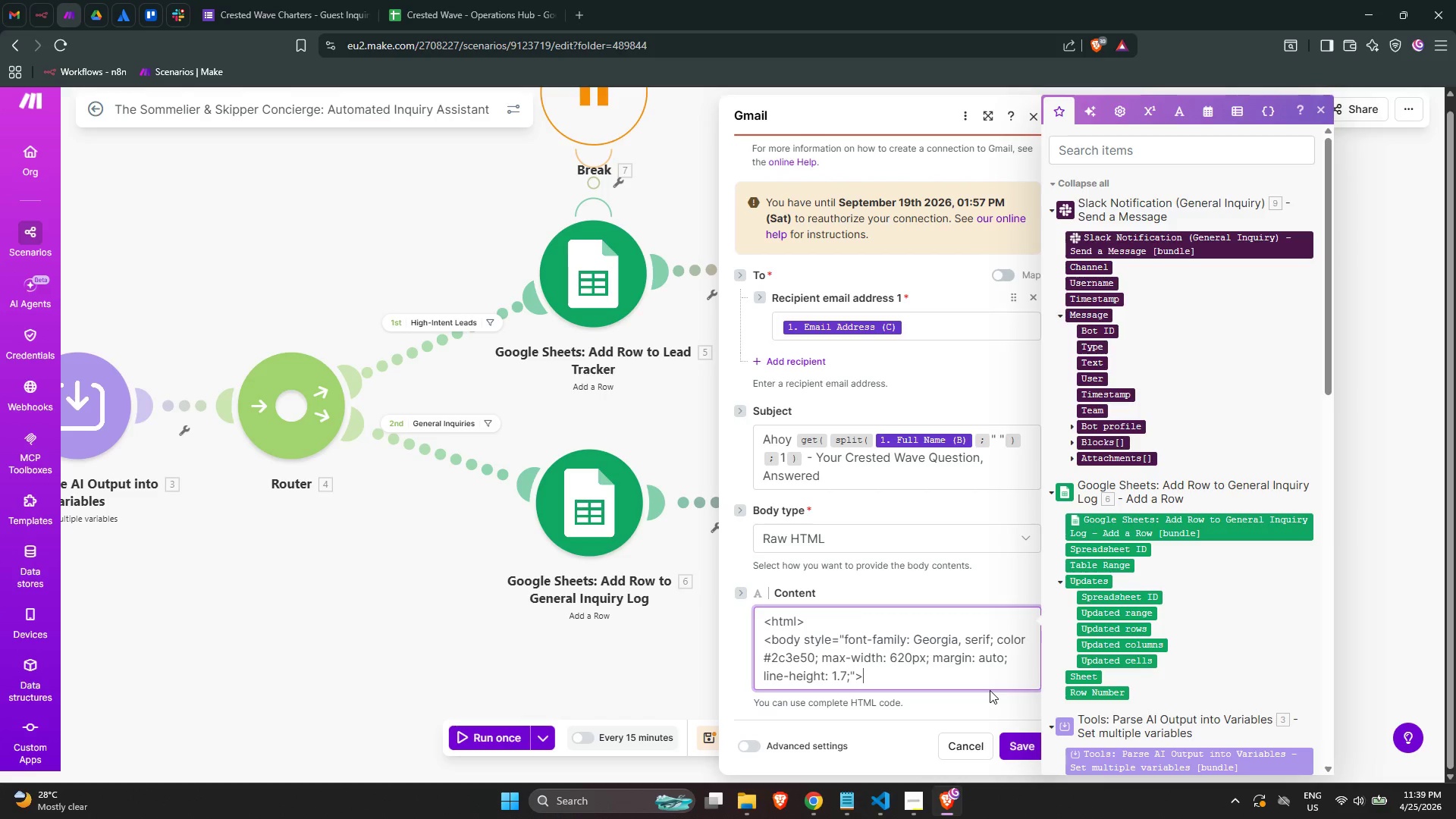 
key(ArrowRight)
 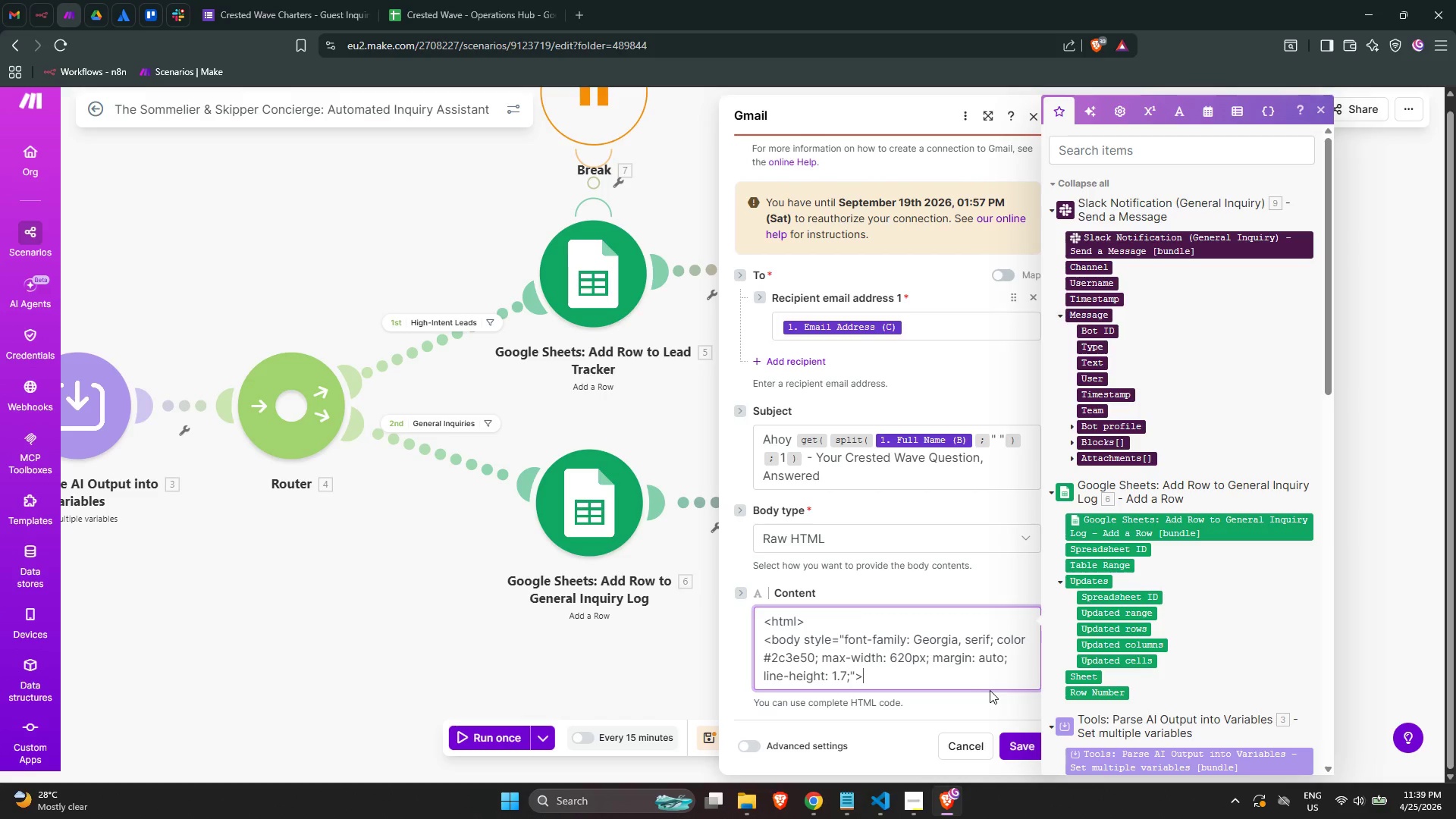 
key(ArrowLeft)
 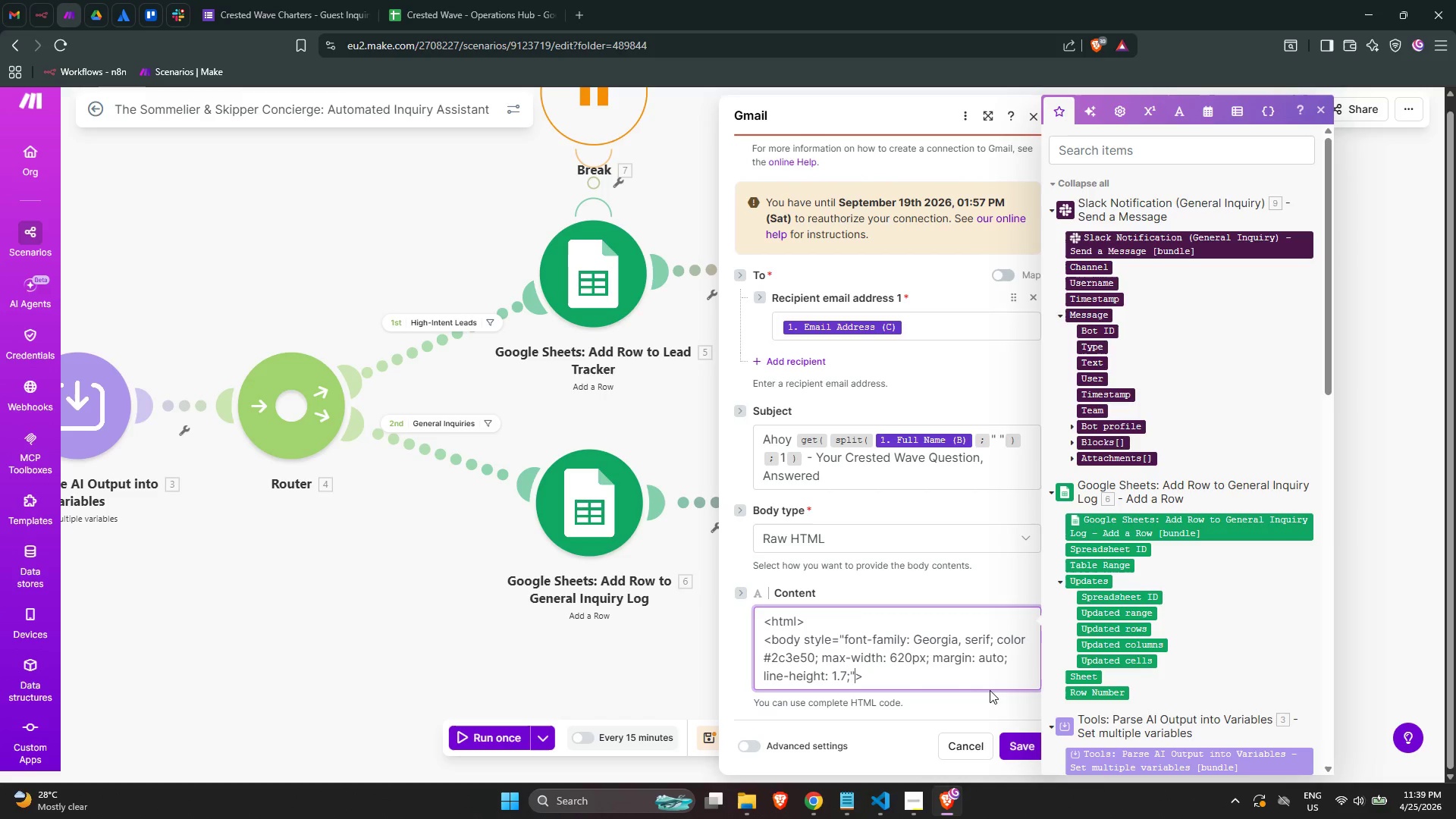 
key(ArrowRight)
 